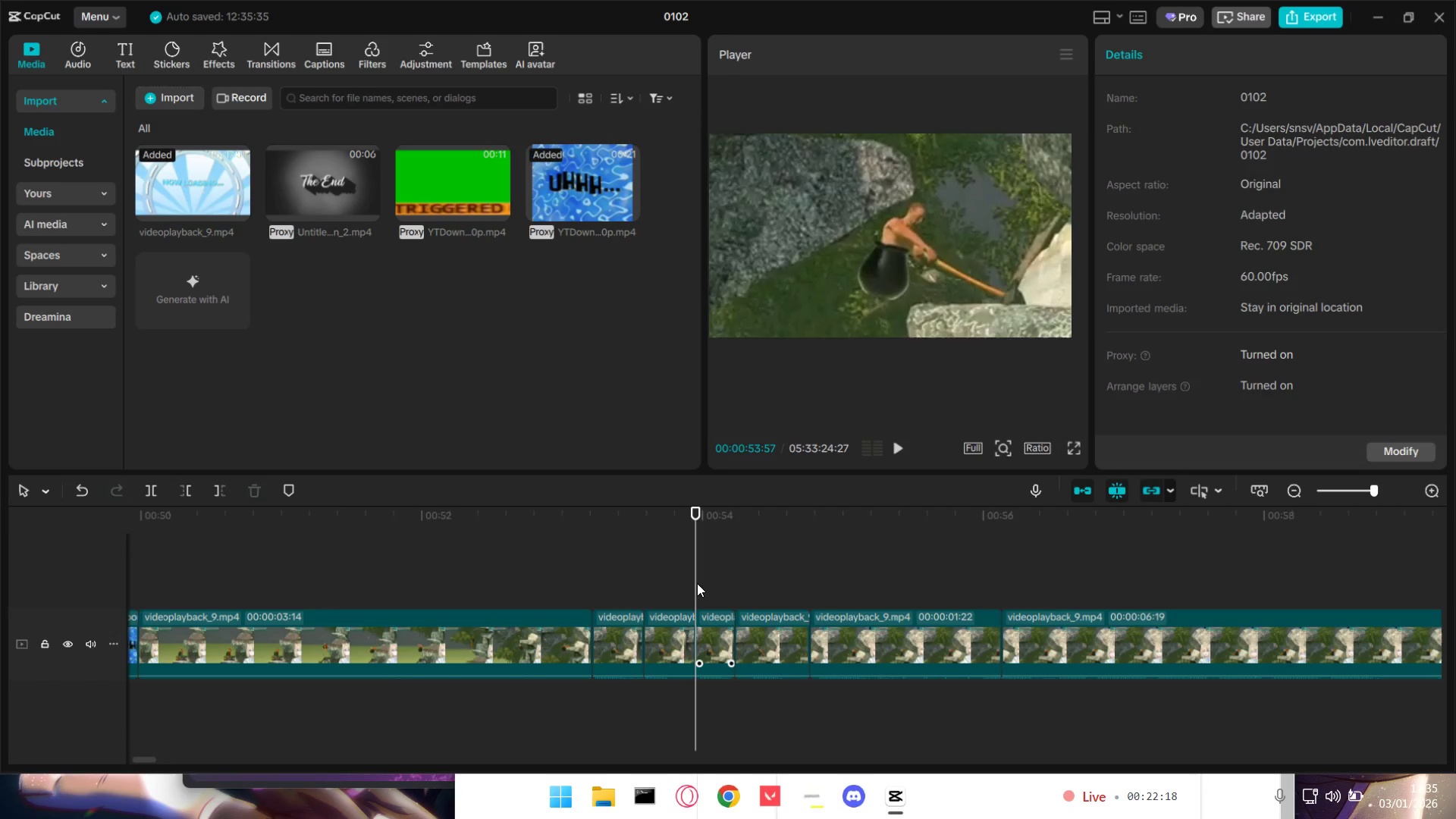 
key(Space)
 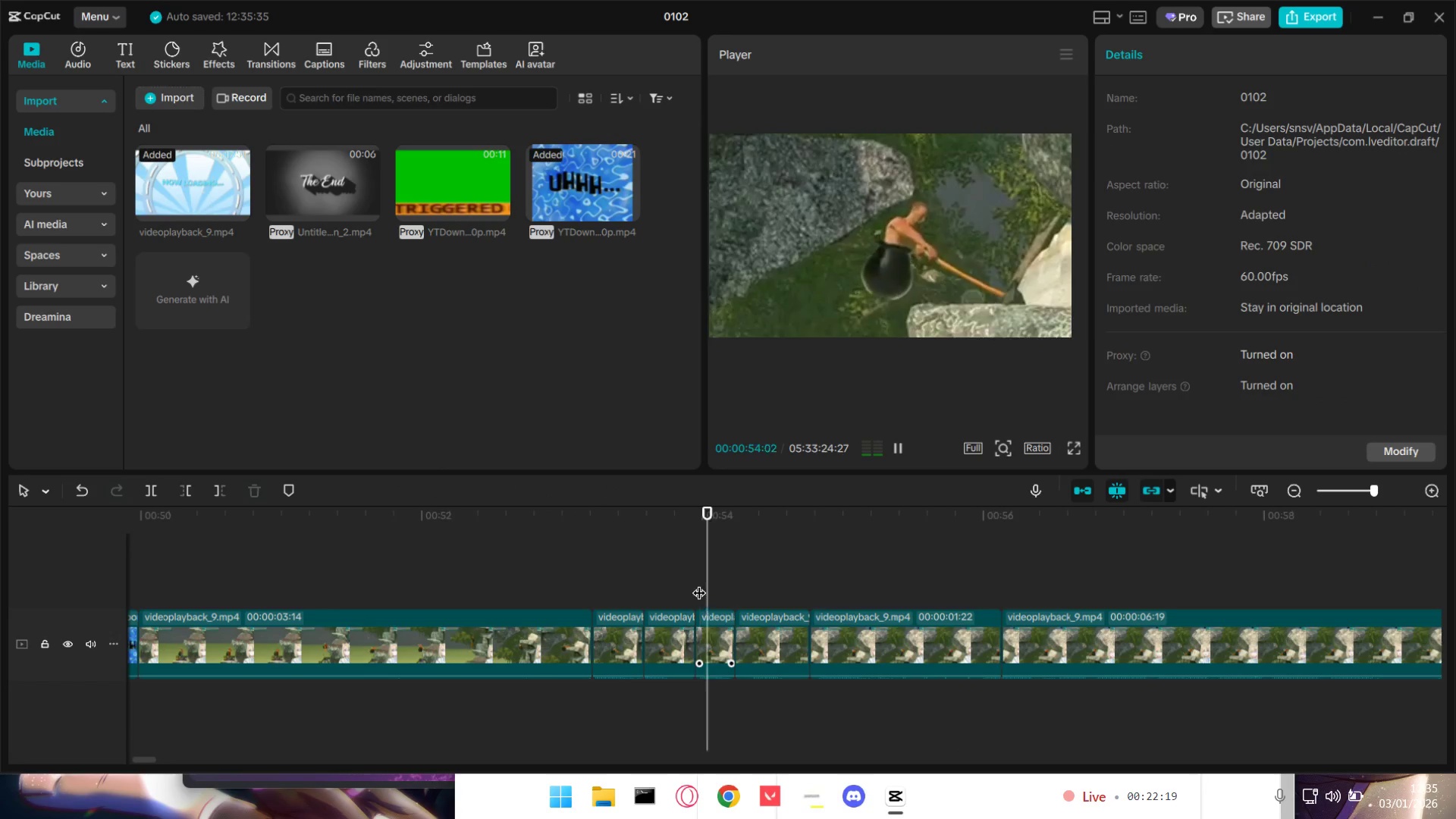 
key(Space)
 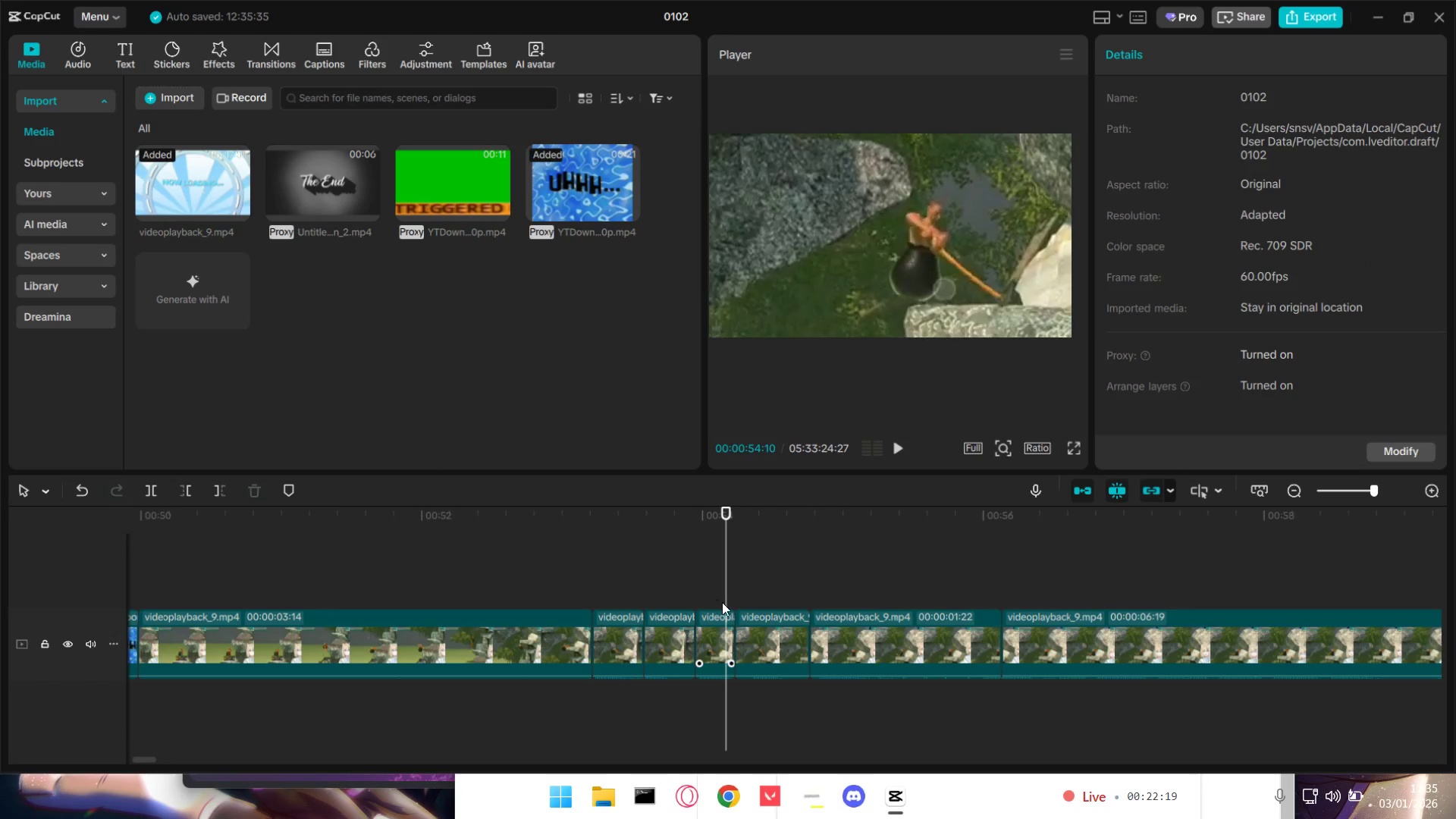 
key(Space)
 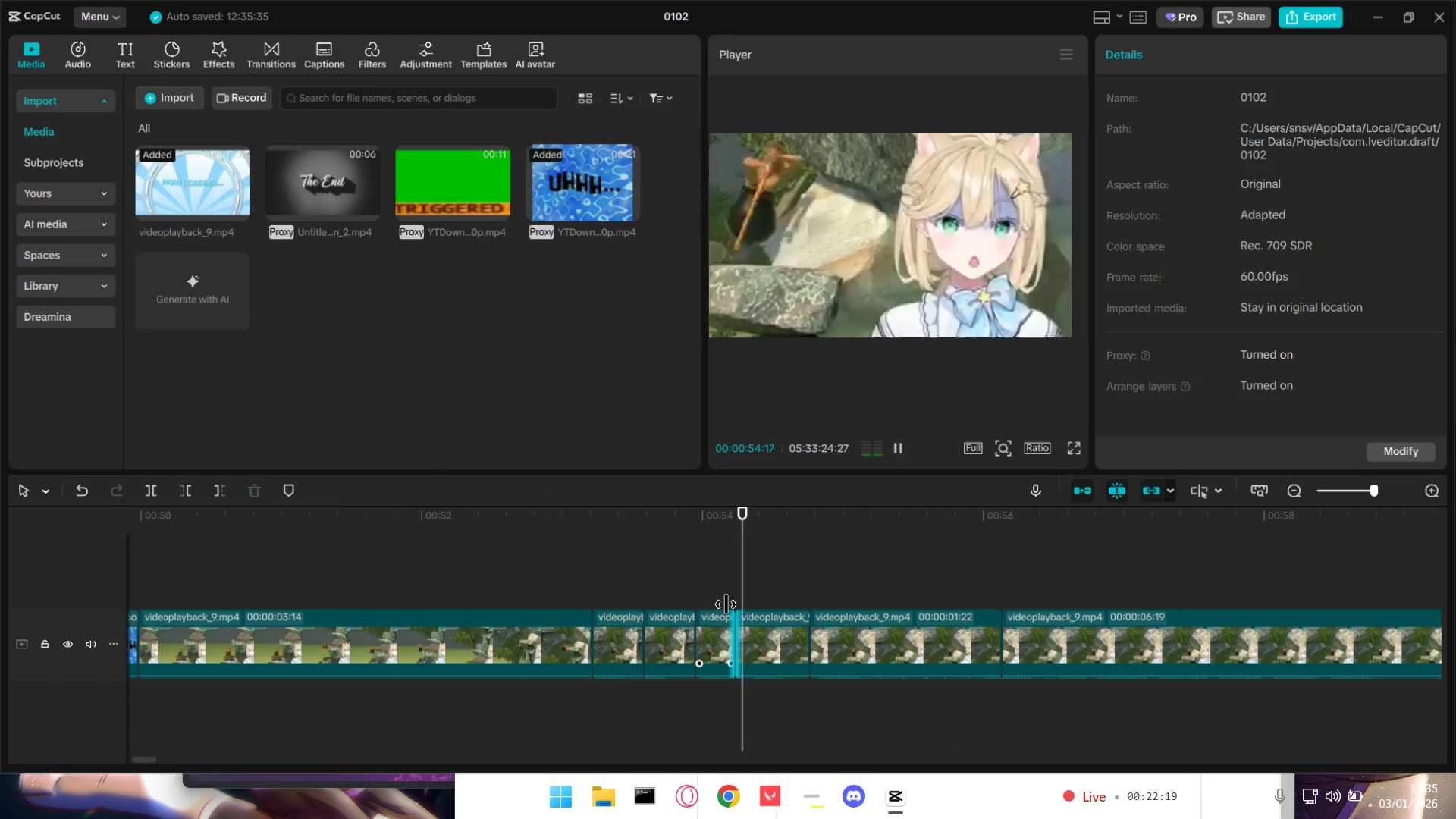 
key(Space)
 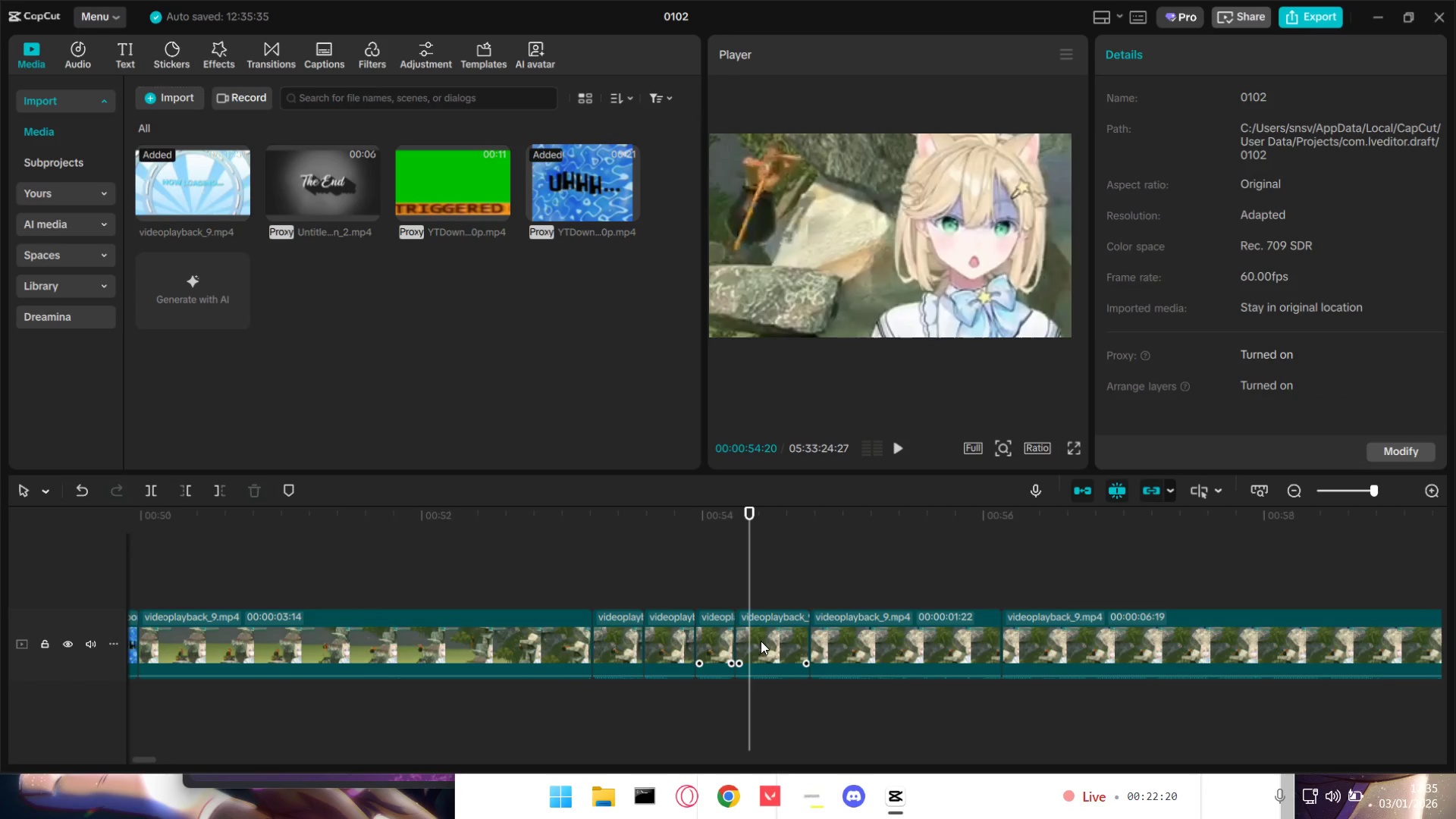 
left_click([760, 641])
 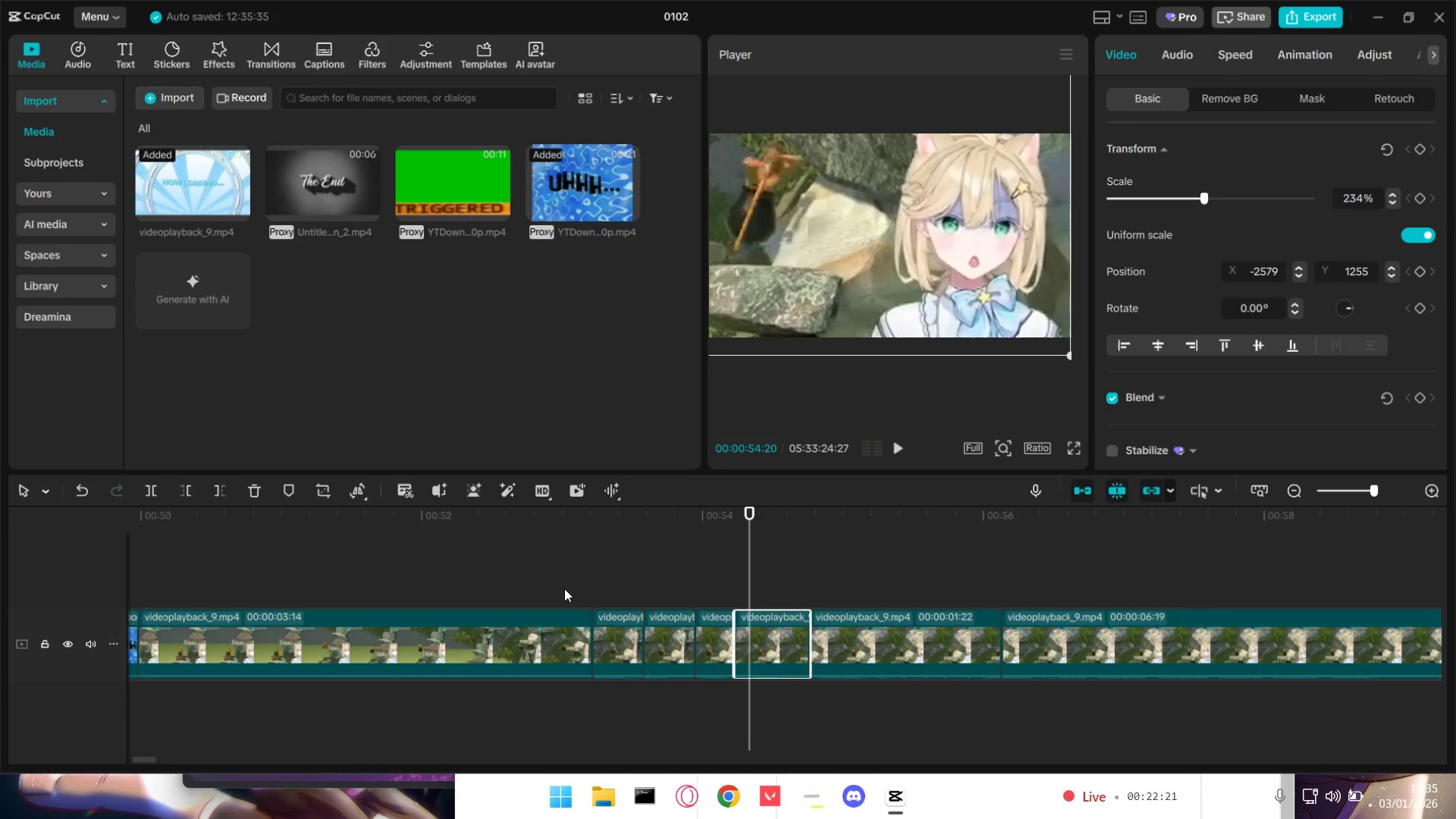 
double_click([586, 598])
 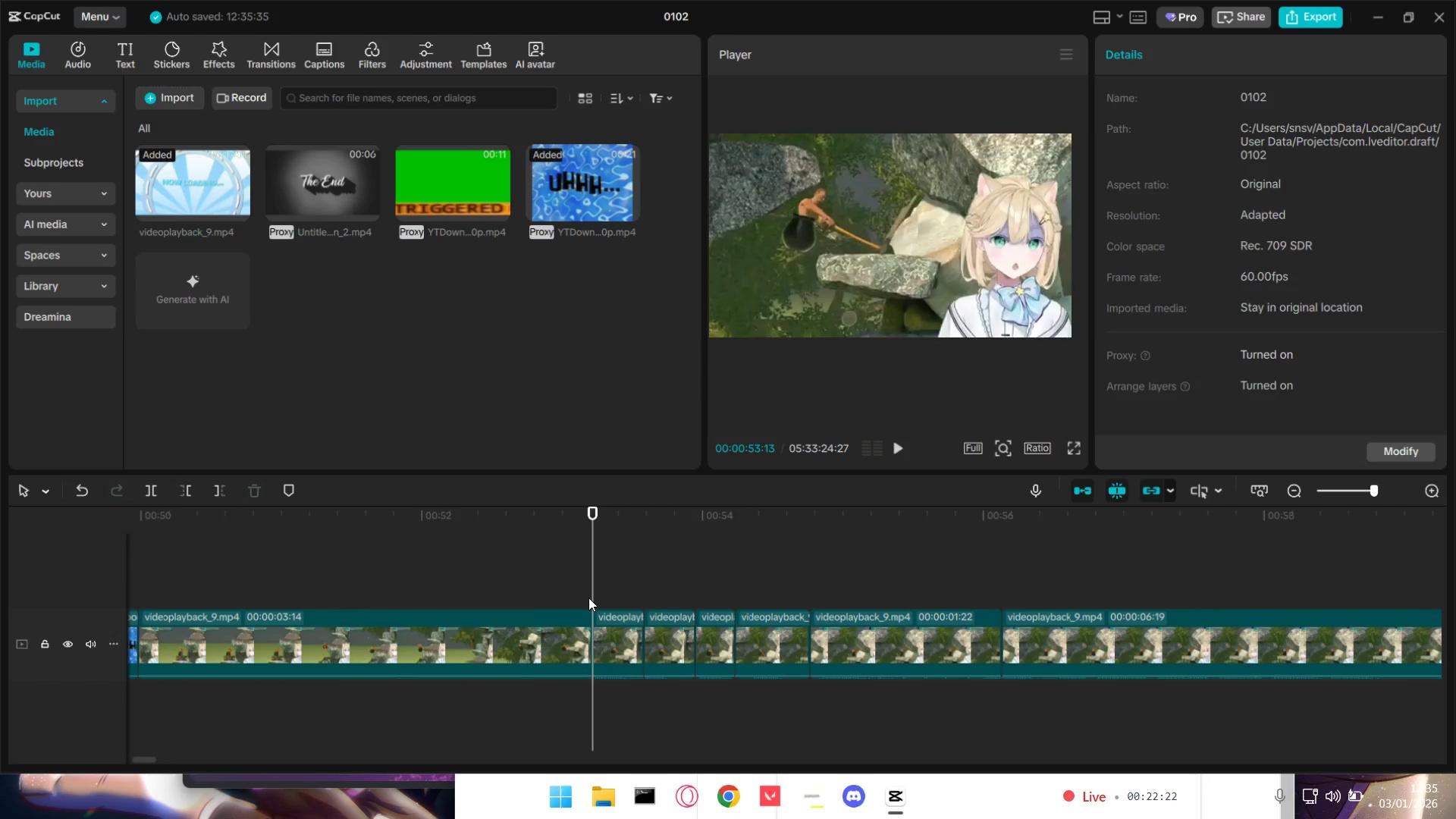 
key(Space)
 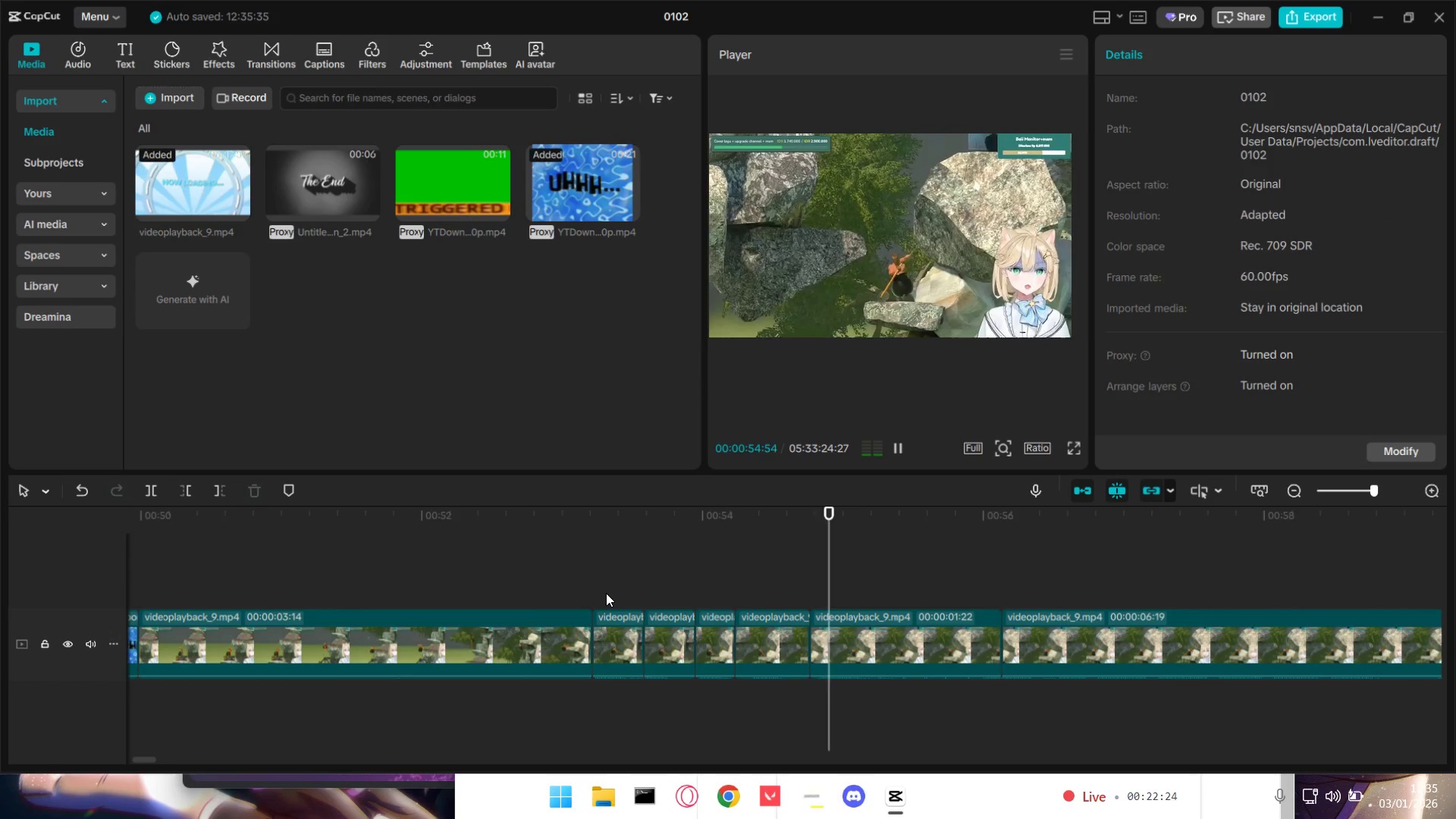 
key(Space)
 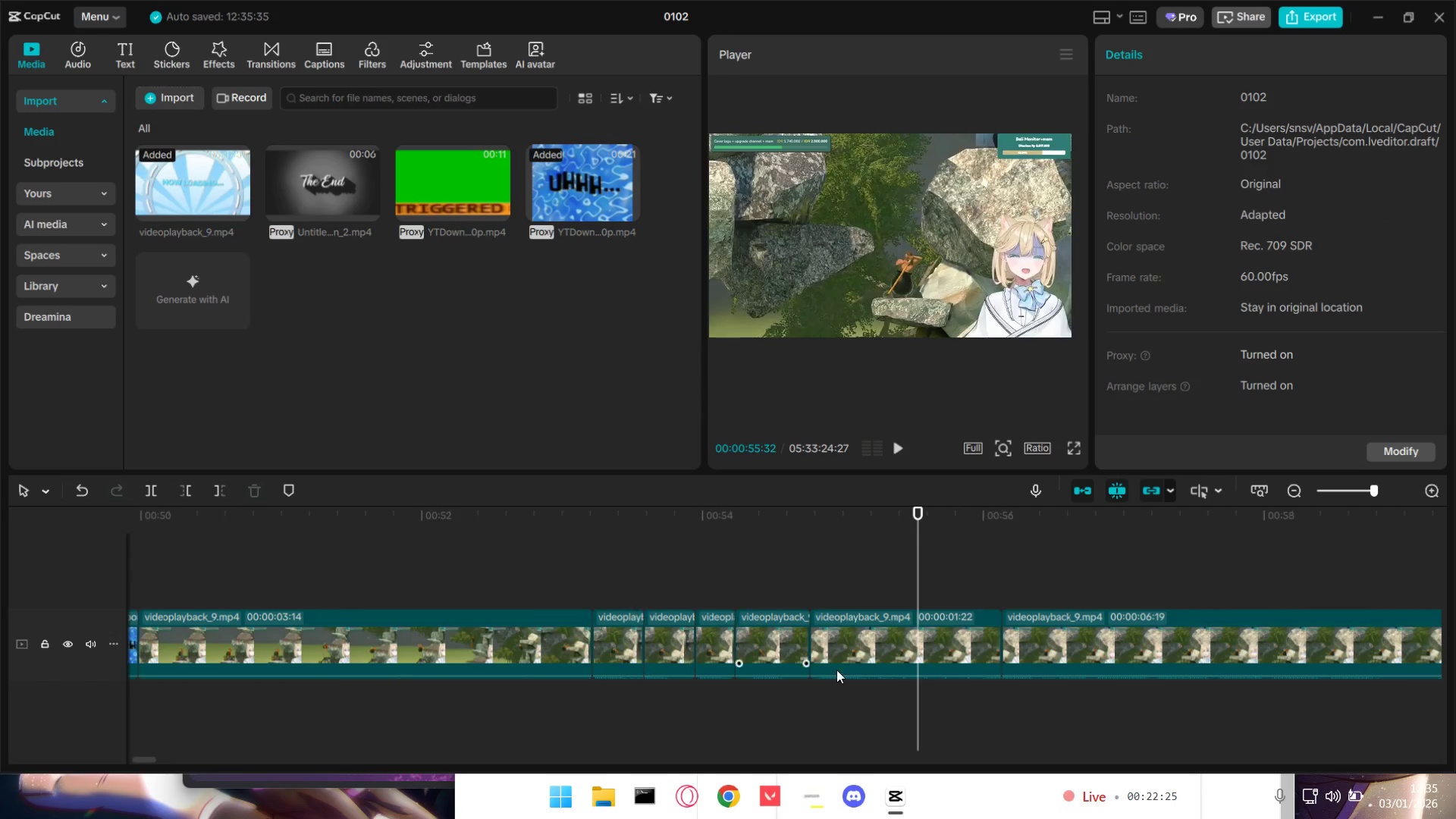 
hold_key(key=ControlLeft, duration=0.8)
scroll: coordinate [884, 690], scroll_direction: up, amount: 6.0
 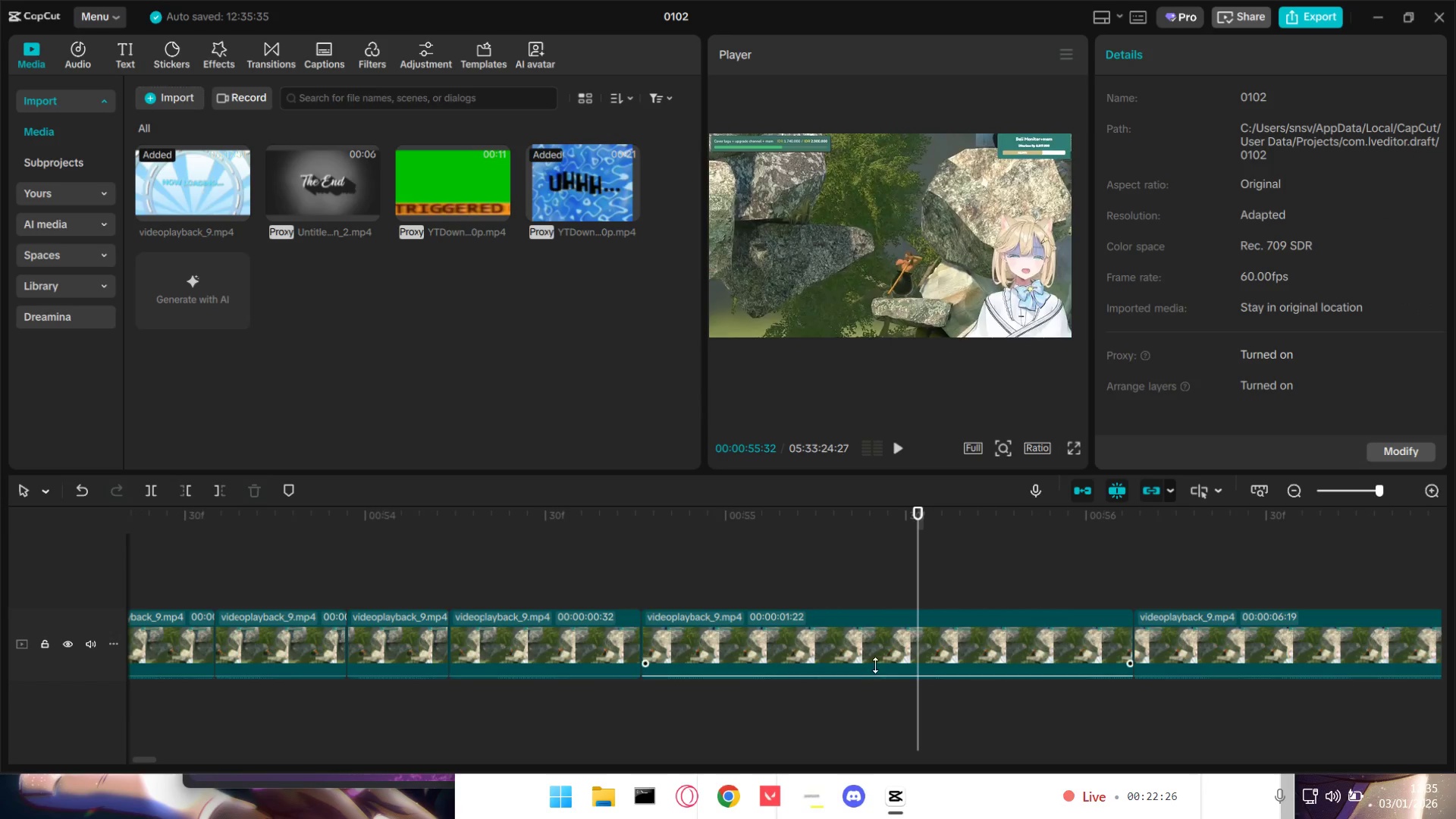 
hold_key(key=ControlLeft, duration=0.58)
 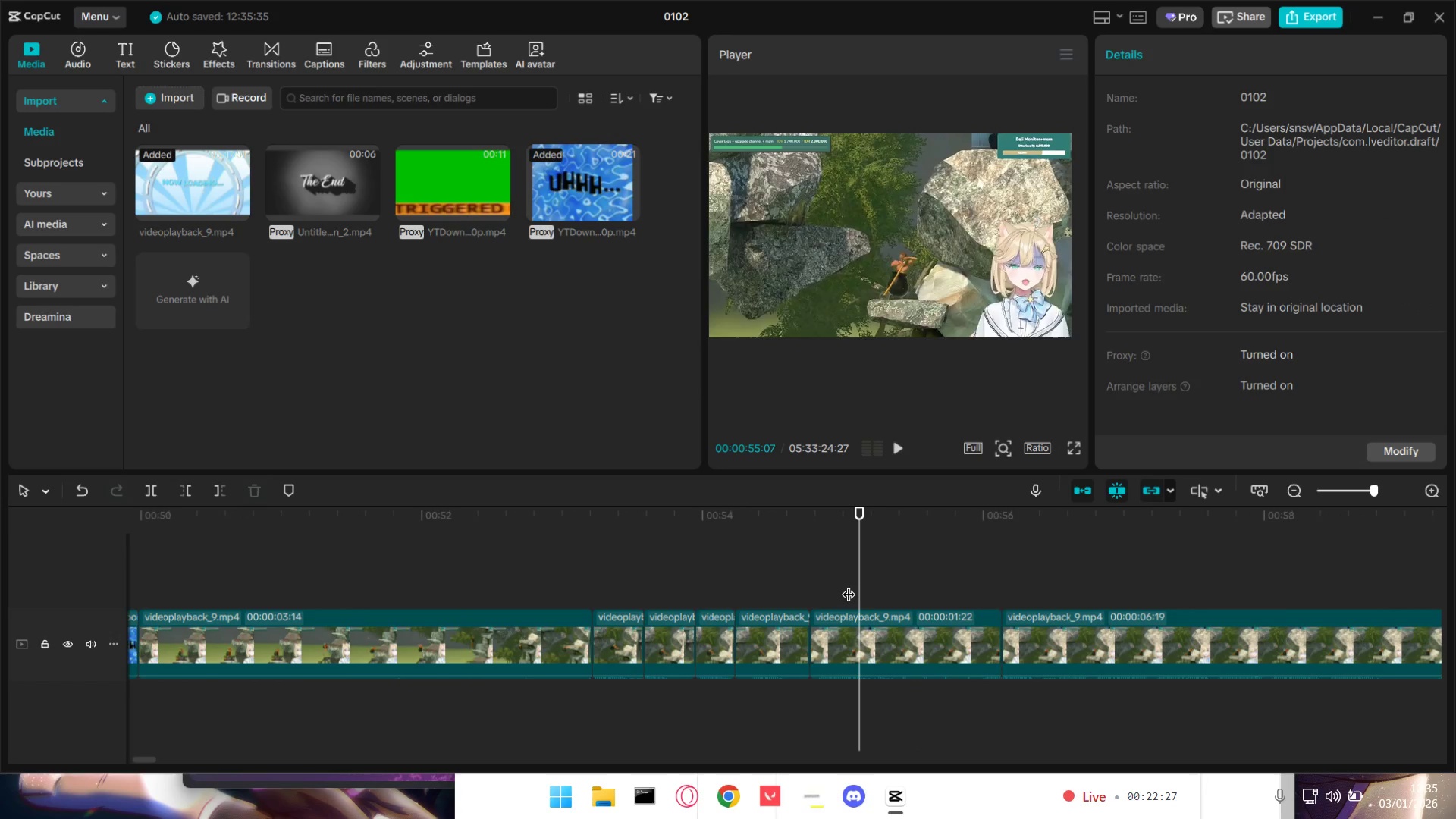 
hold_key(key=ControlLeft, duration=7.94)
left_click([852, 583])
 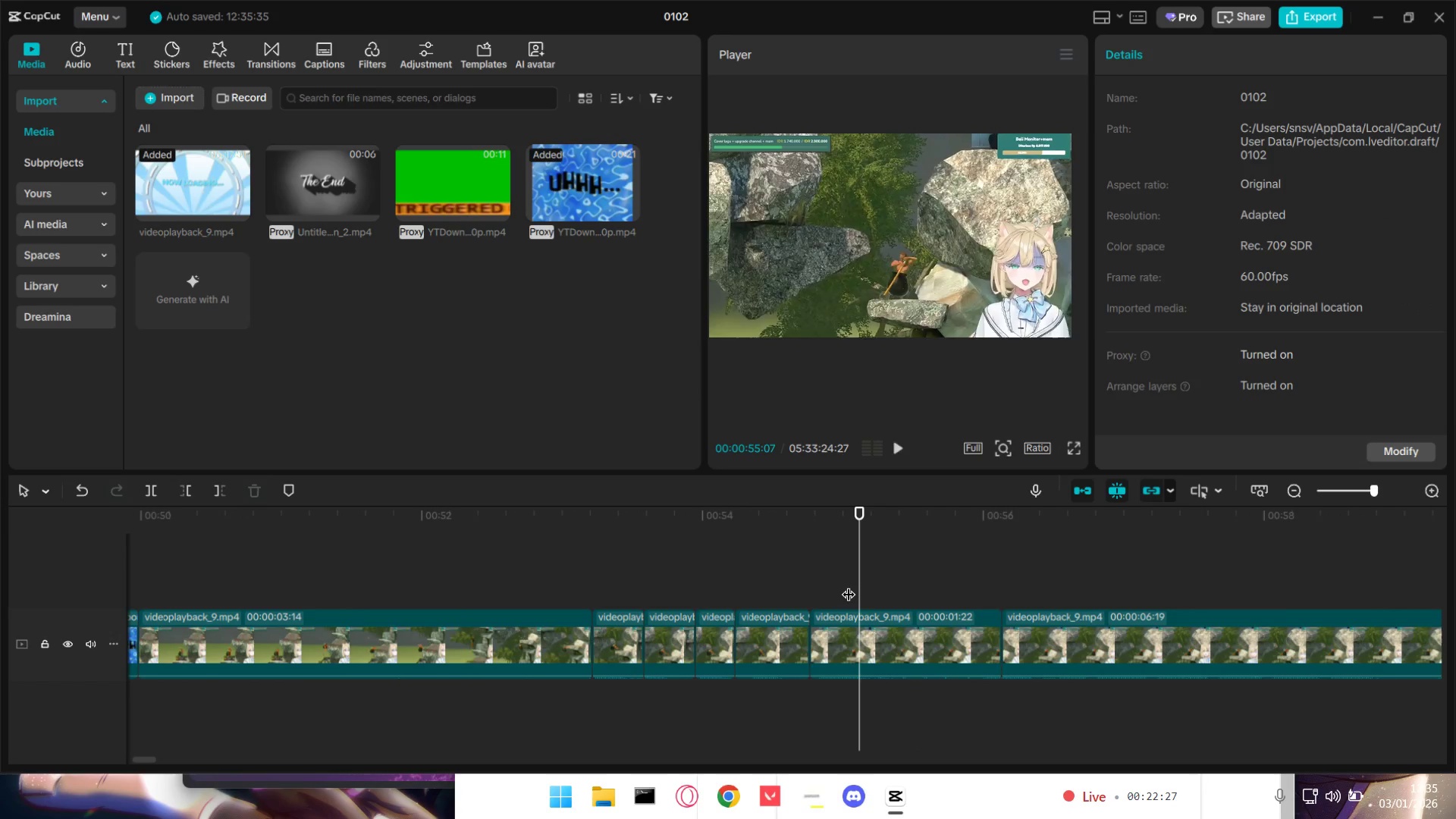 
scroll: coordinate [879, 666], scroll_direction: down, amount: 6.0
 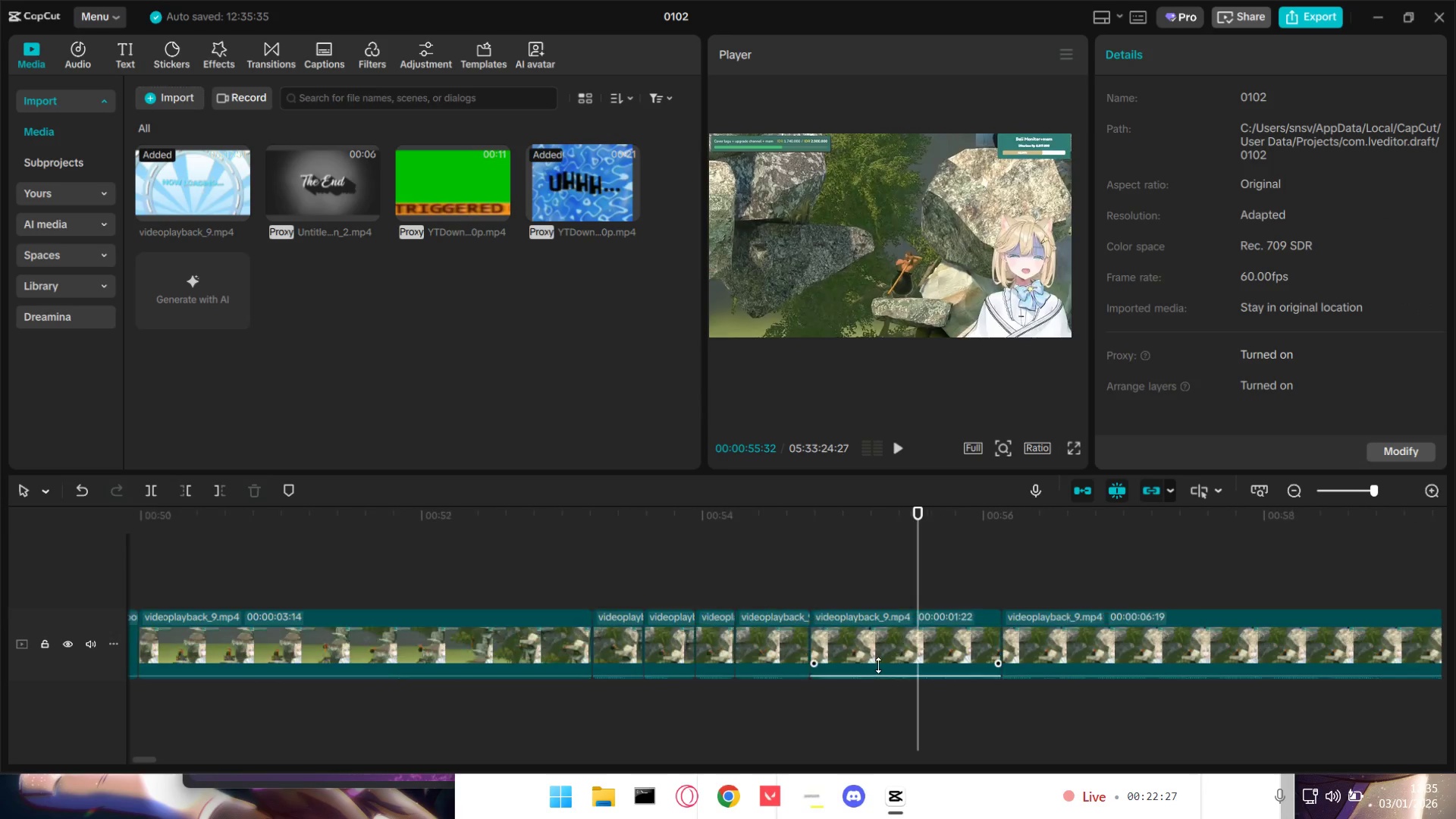 
key(Space)
 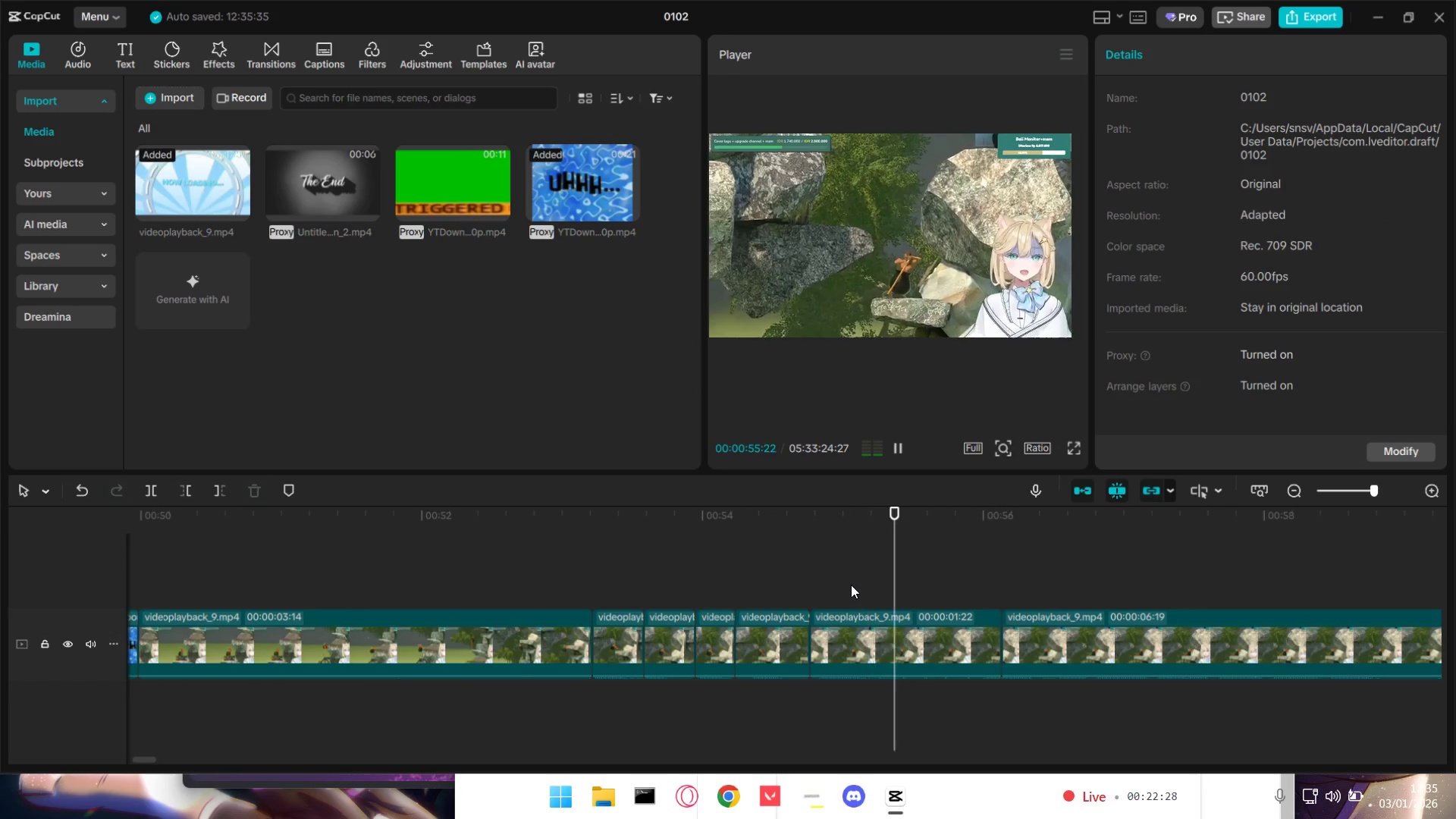 
key(Space)
 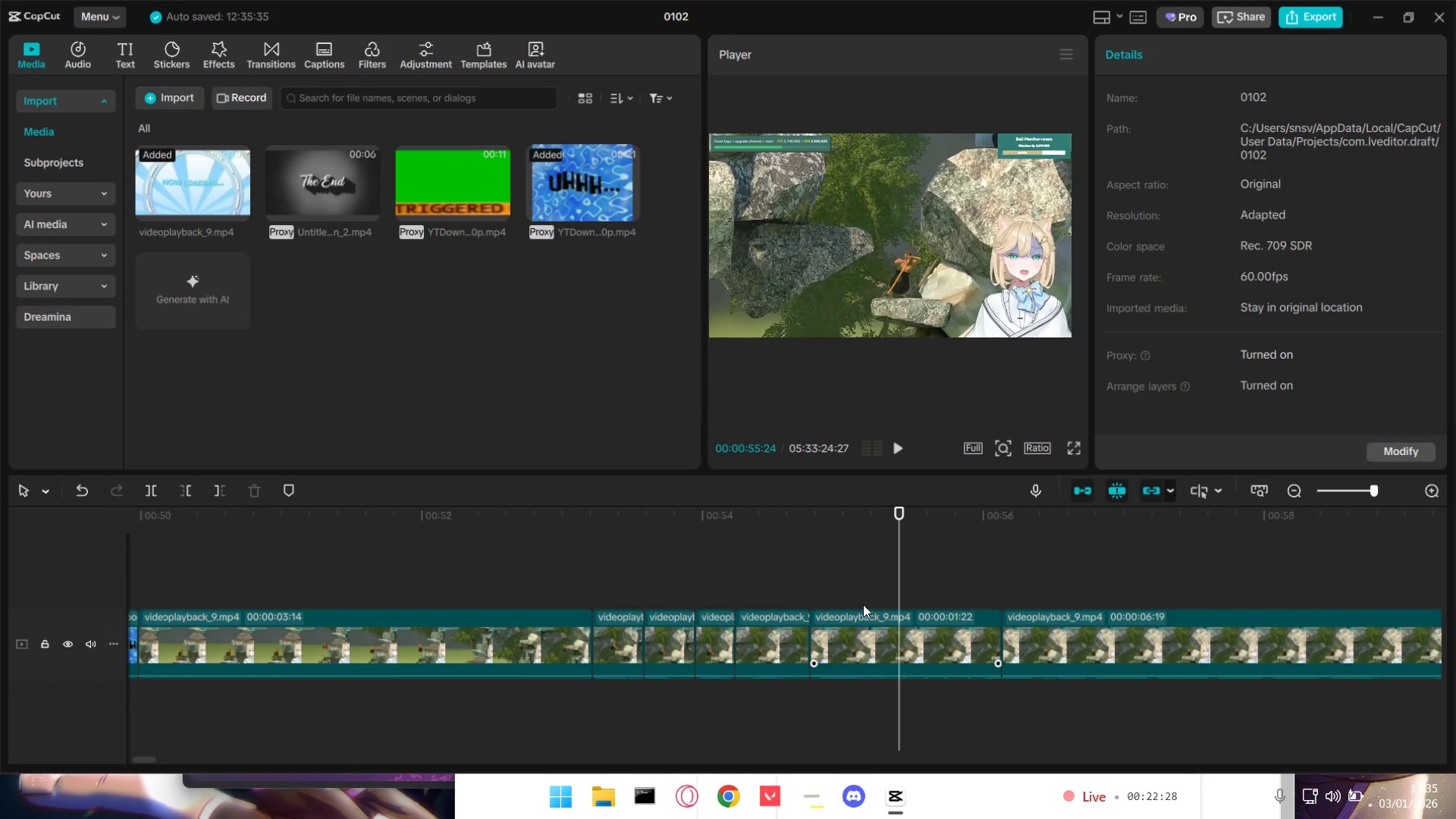 
left_click([863, 588])
 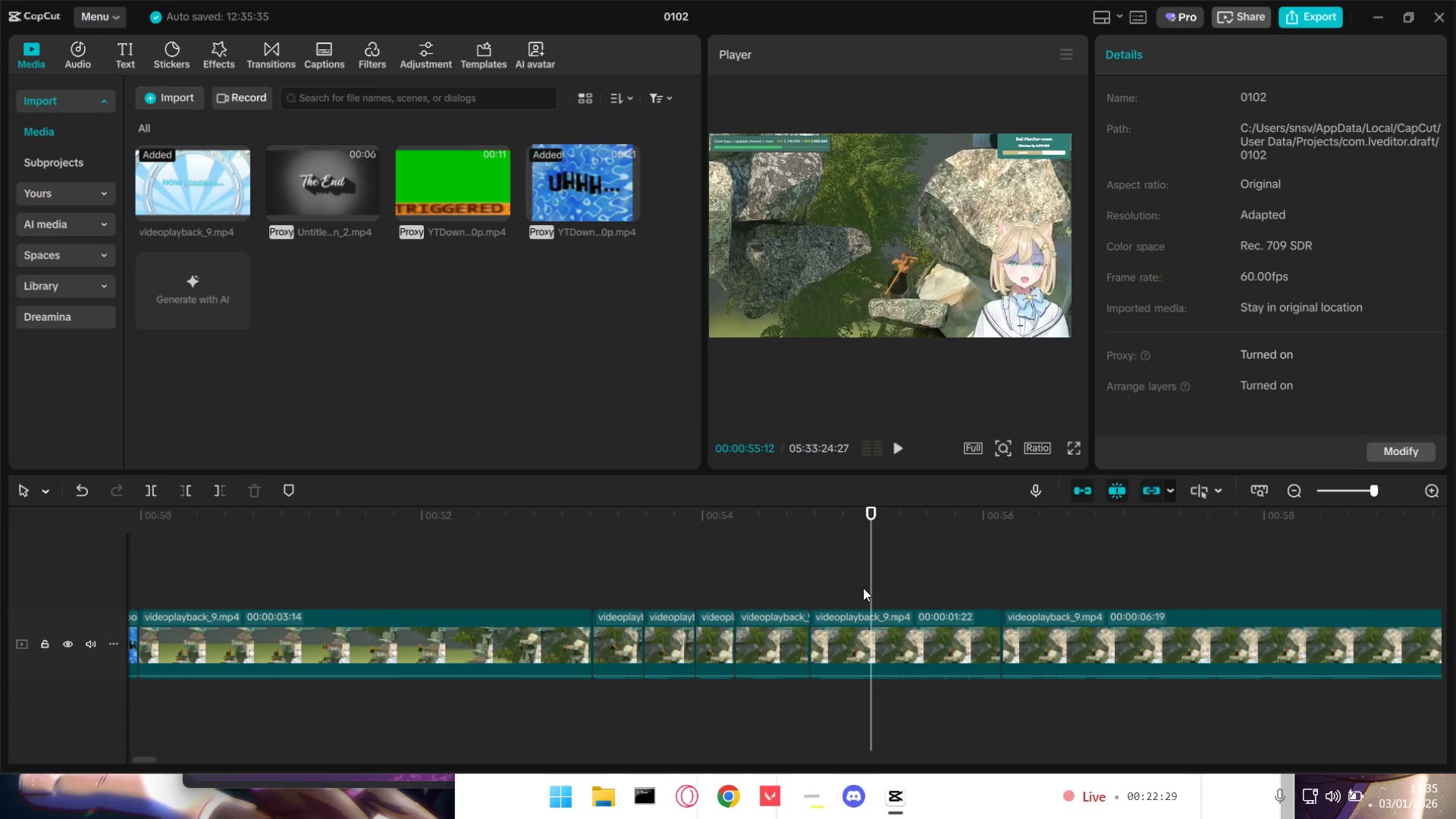 
key(Space)
 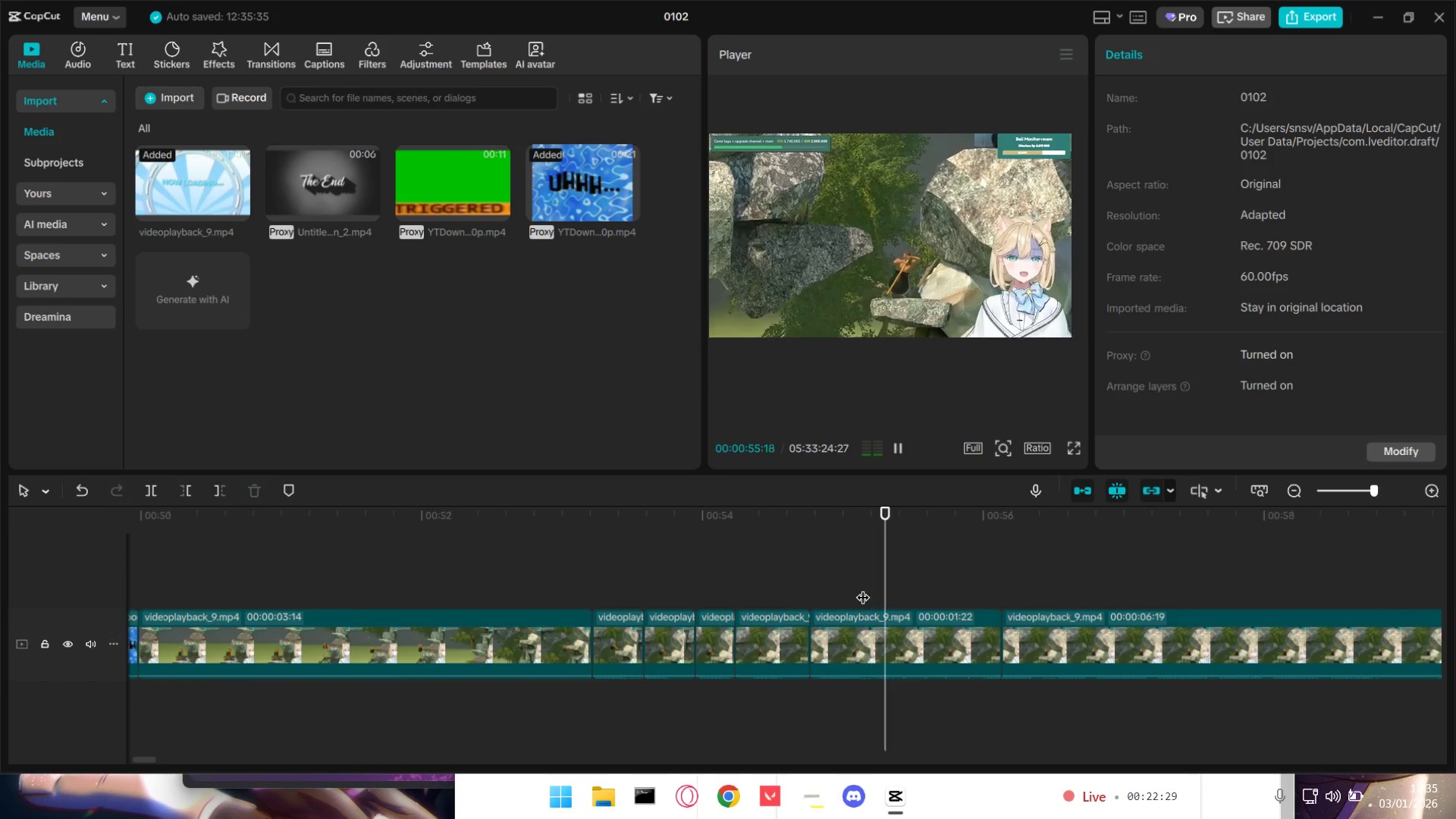 
key(Space)
 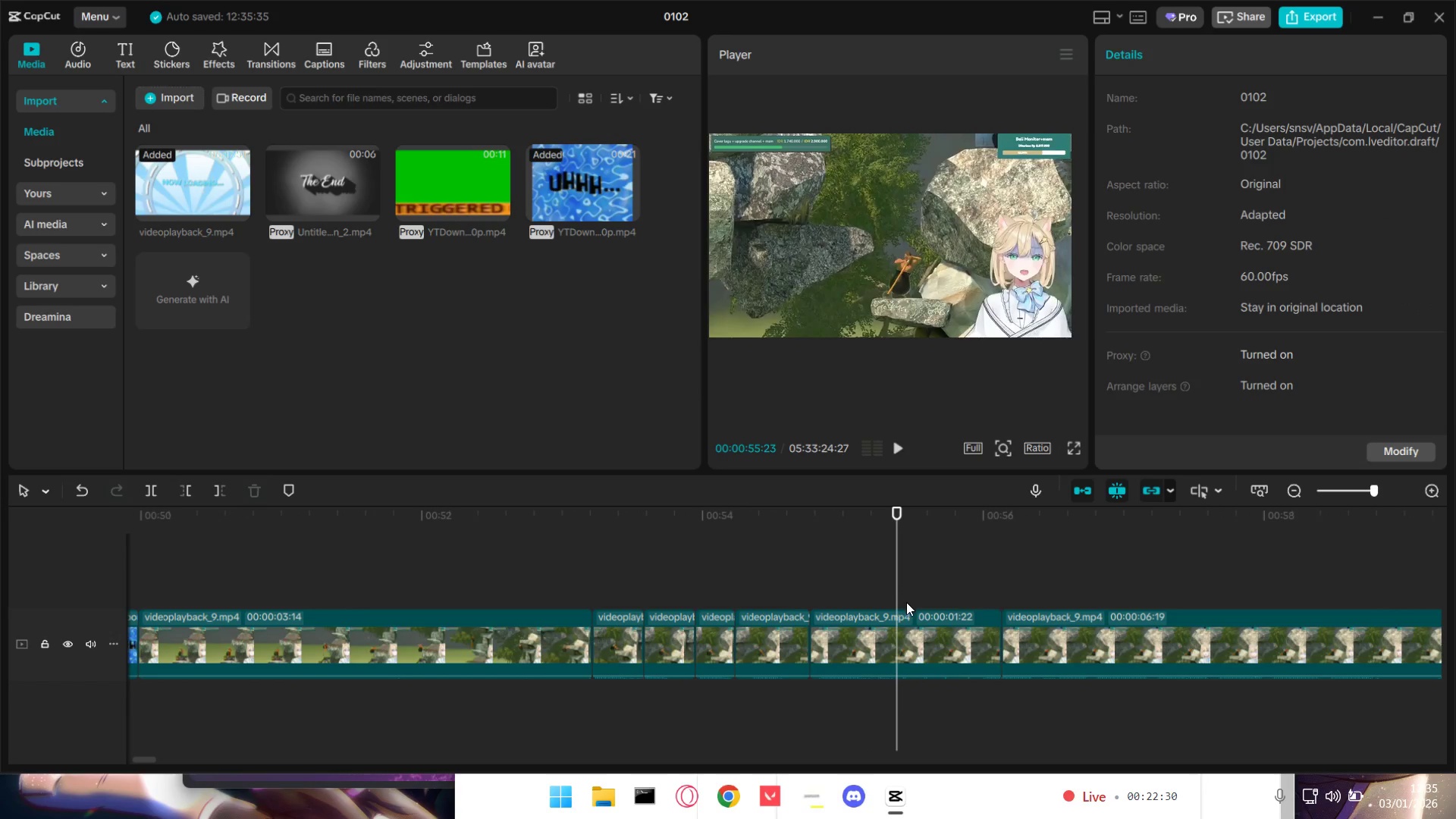 
left_click([898, 622])
 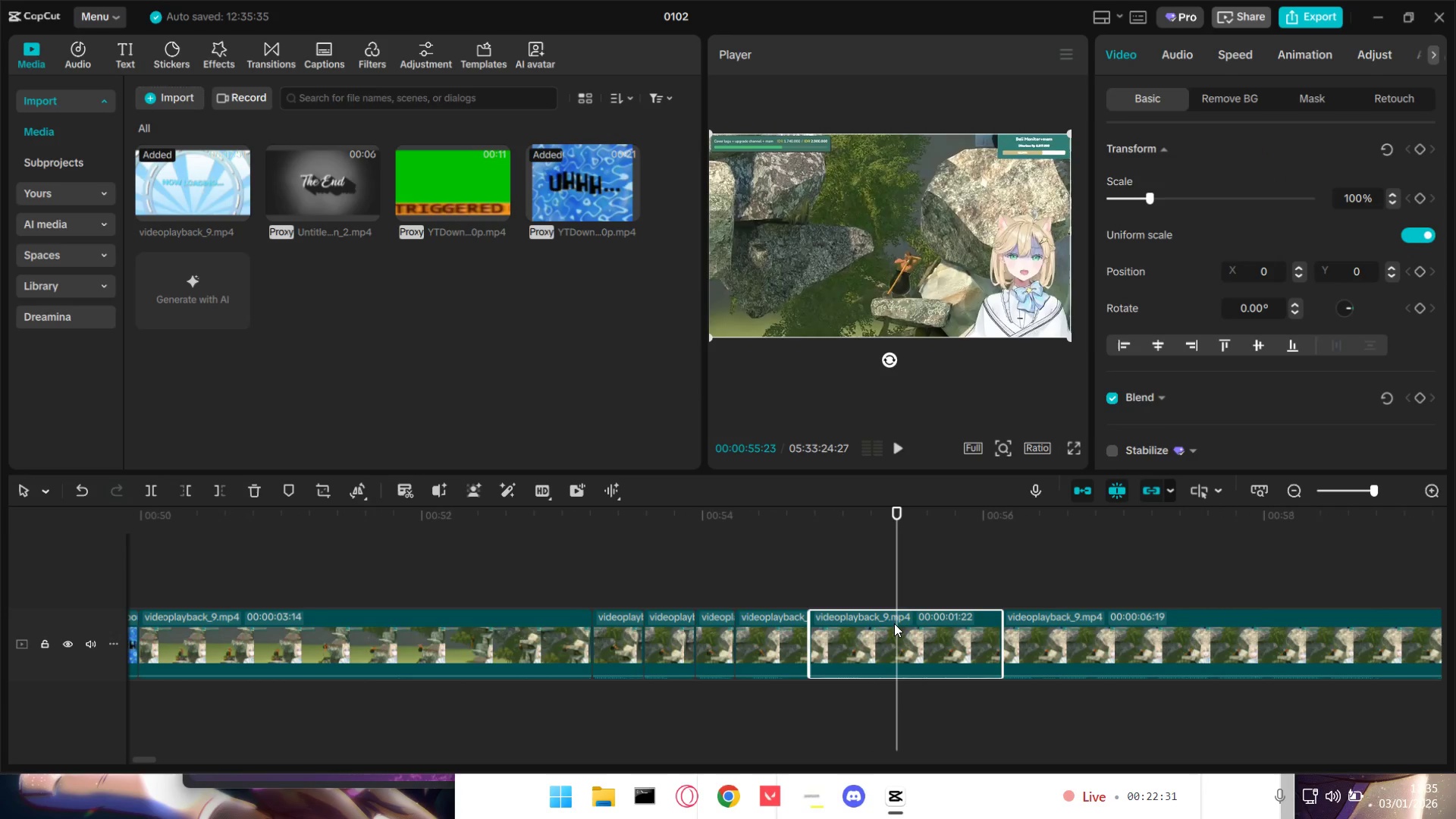 
key(Shift+E)
 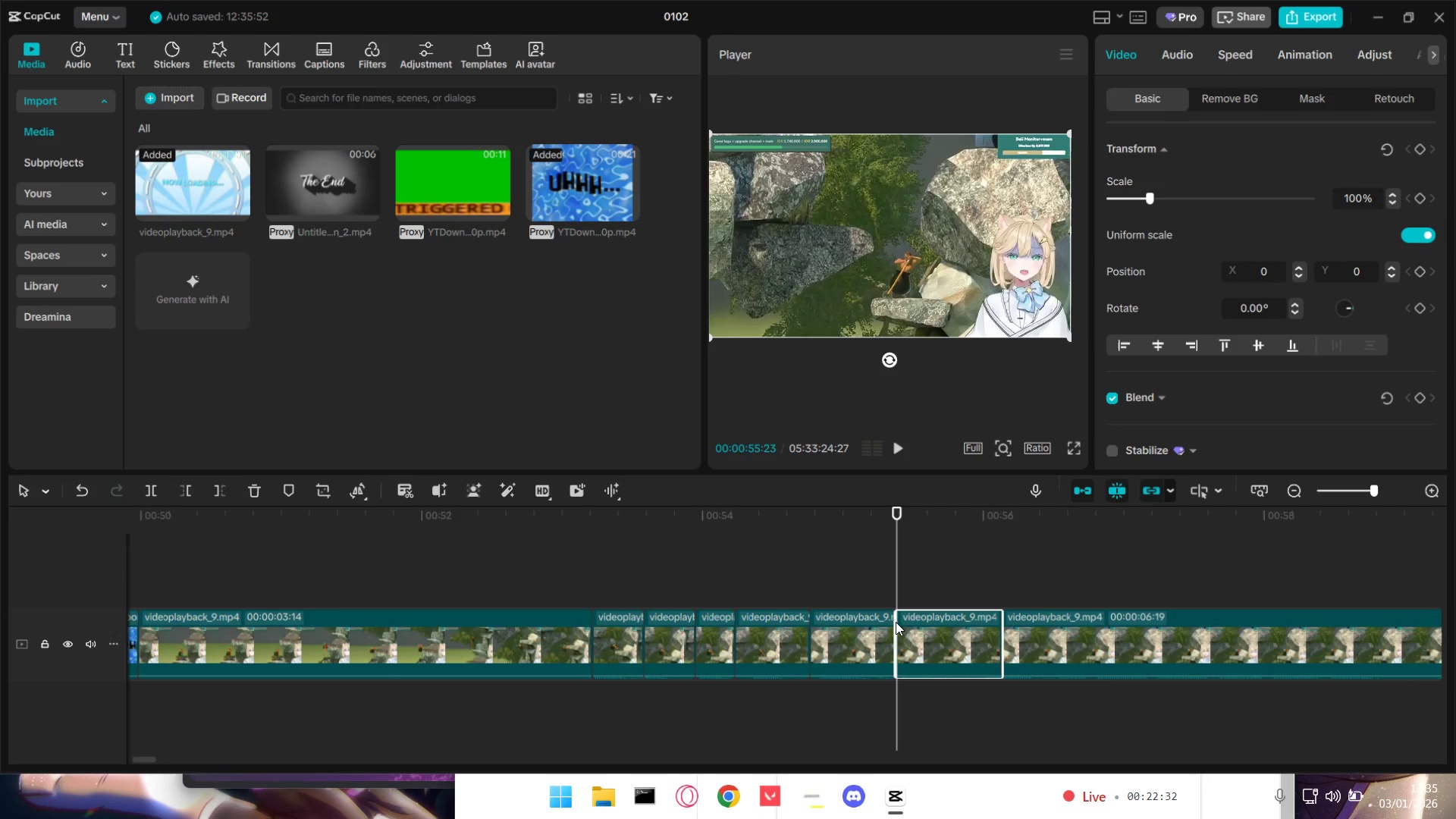 
key(Space)
 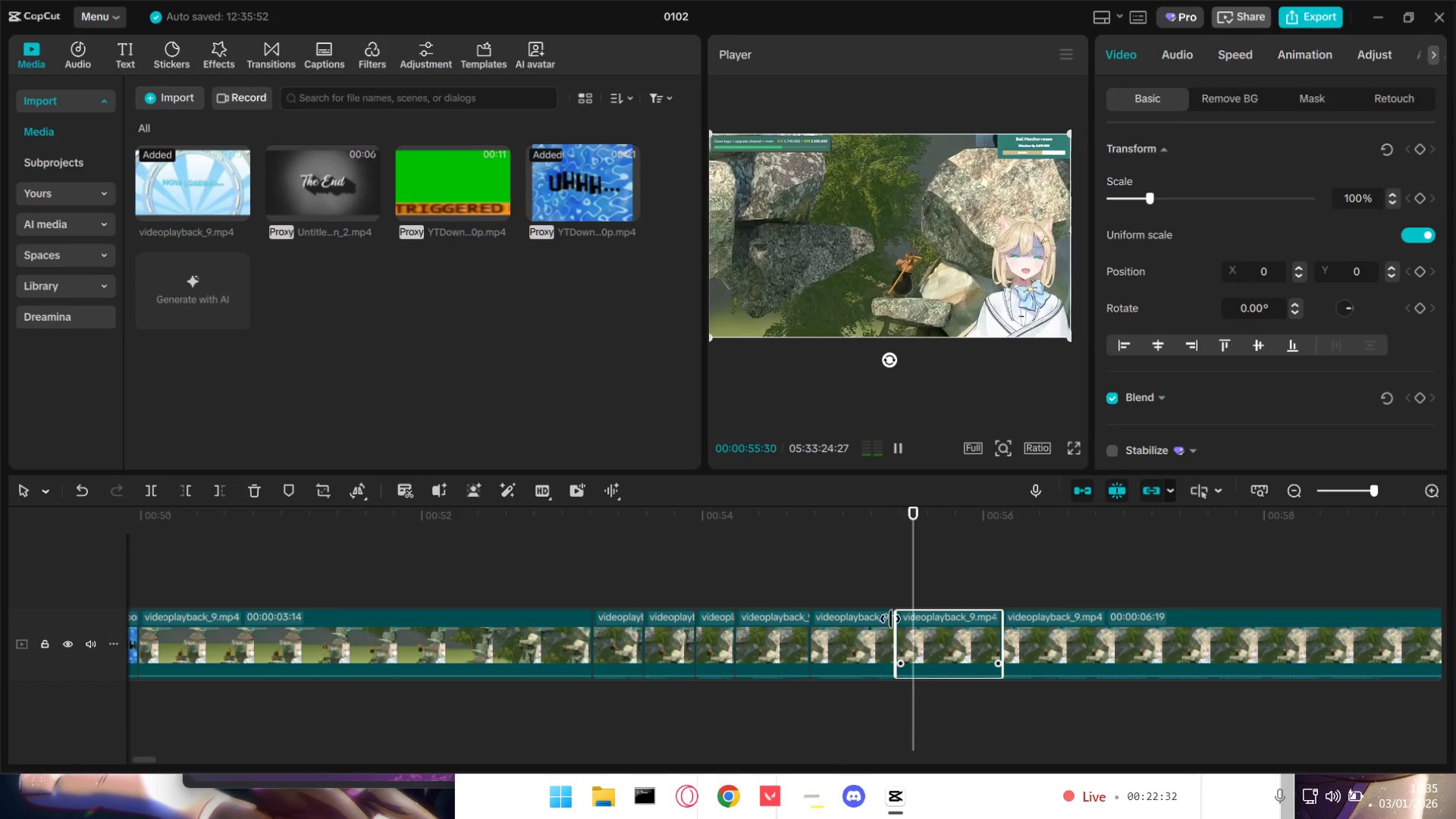 
key(Space)
 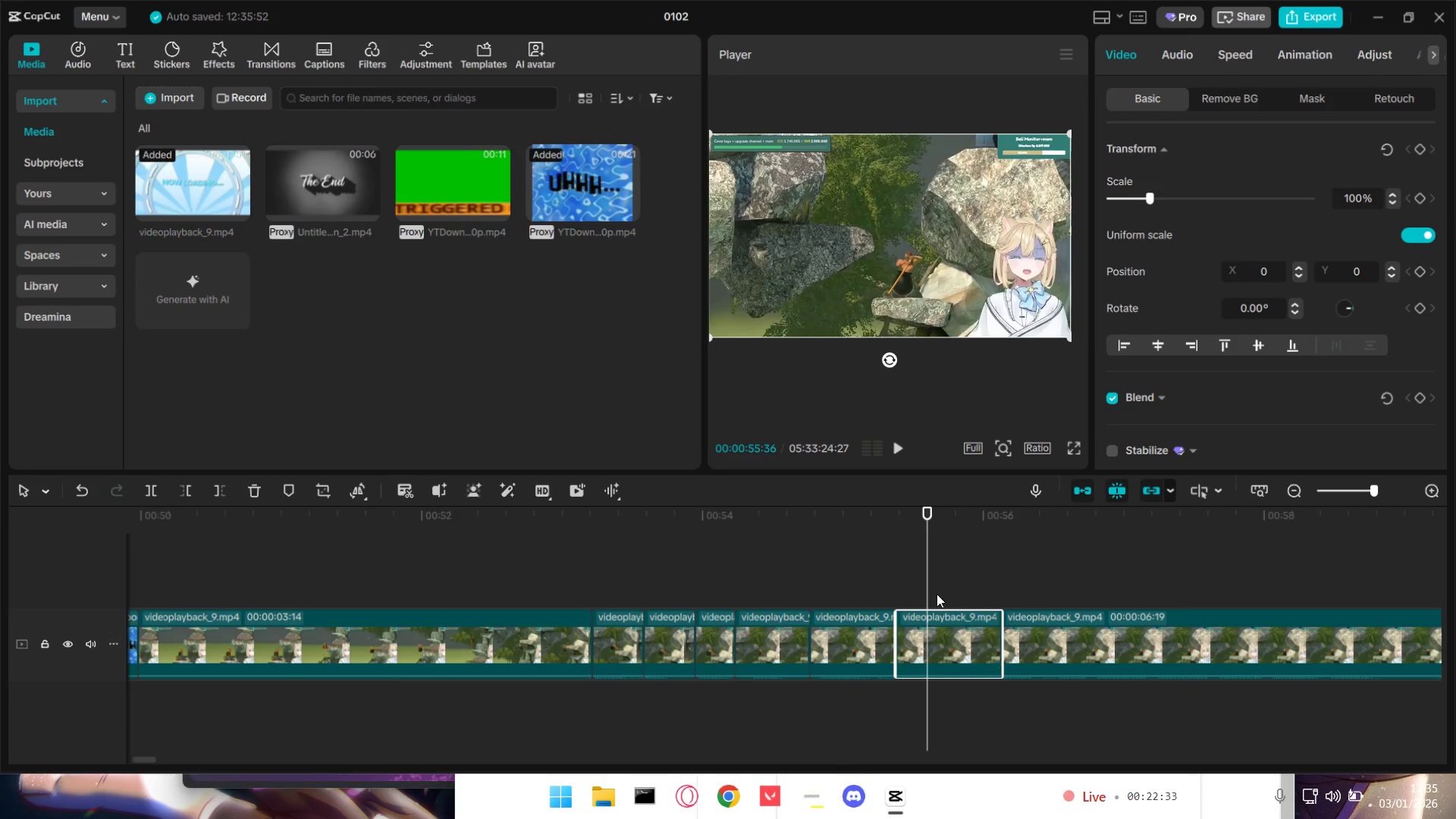 
left_click_drag(start_coordinate=[929, 590], to_coordinate=[903, 594])
 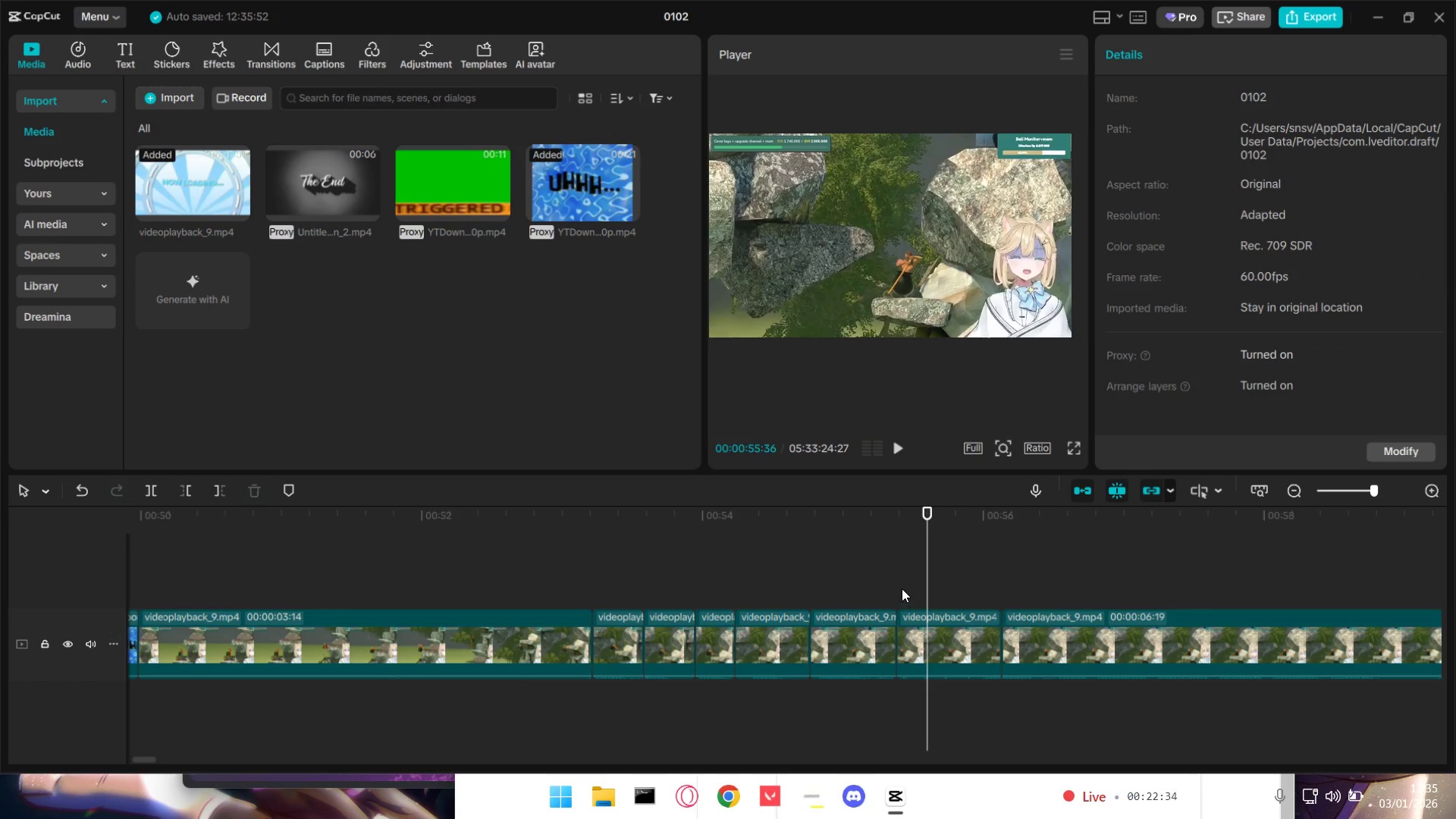 
double_click([901, 588])
 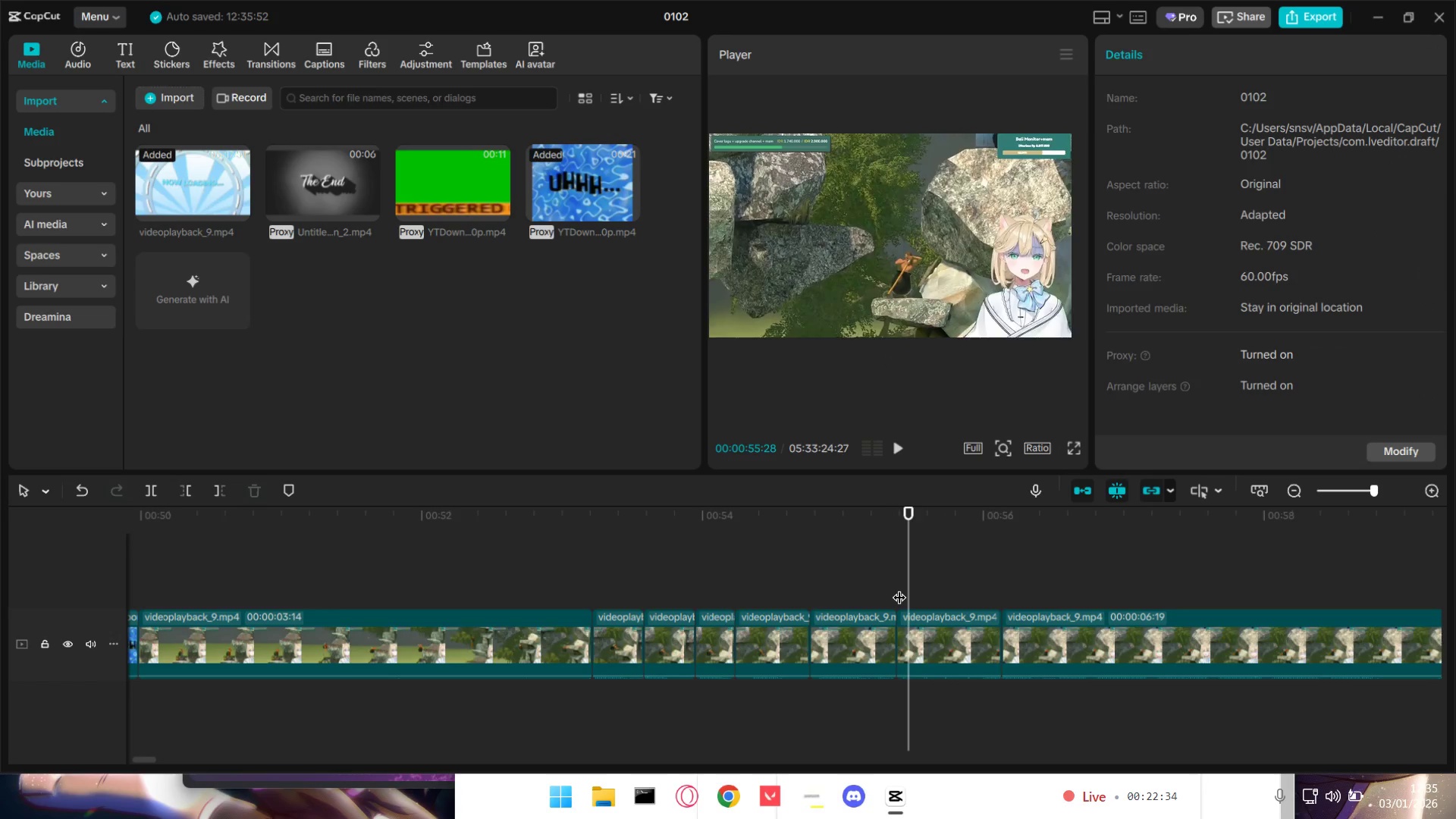 
key(Space)
 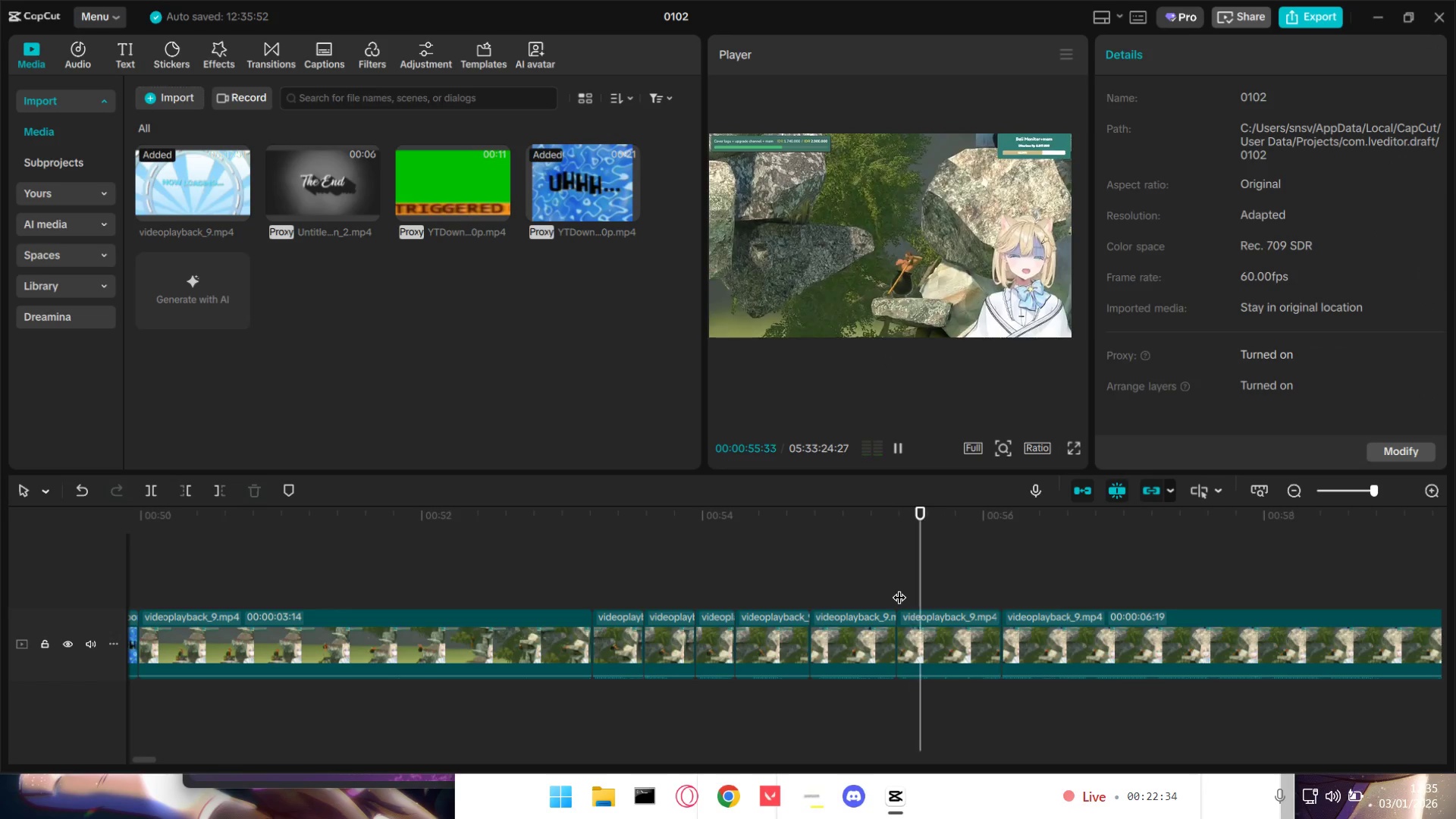 
key(Space)
 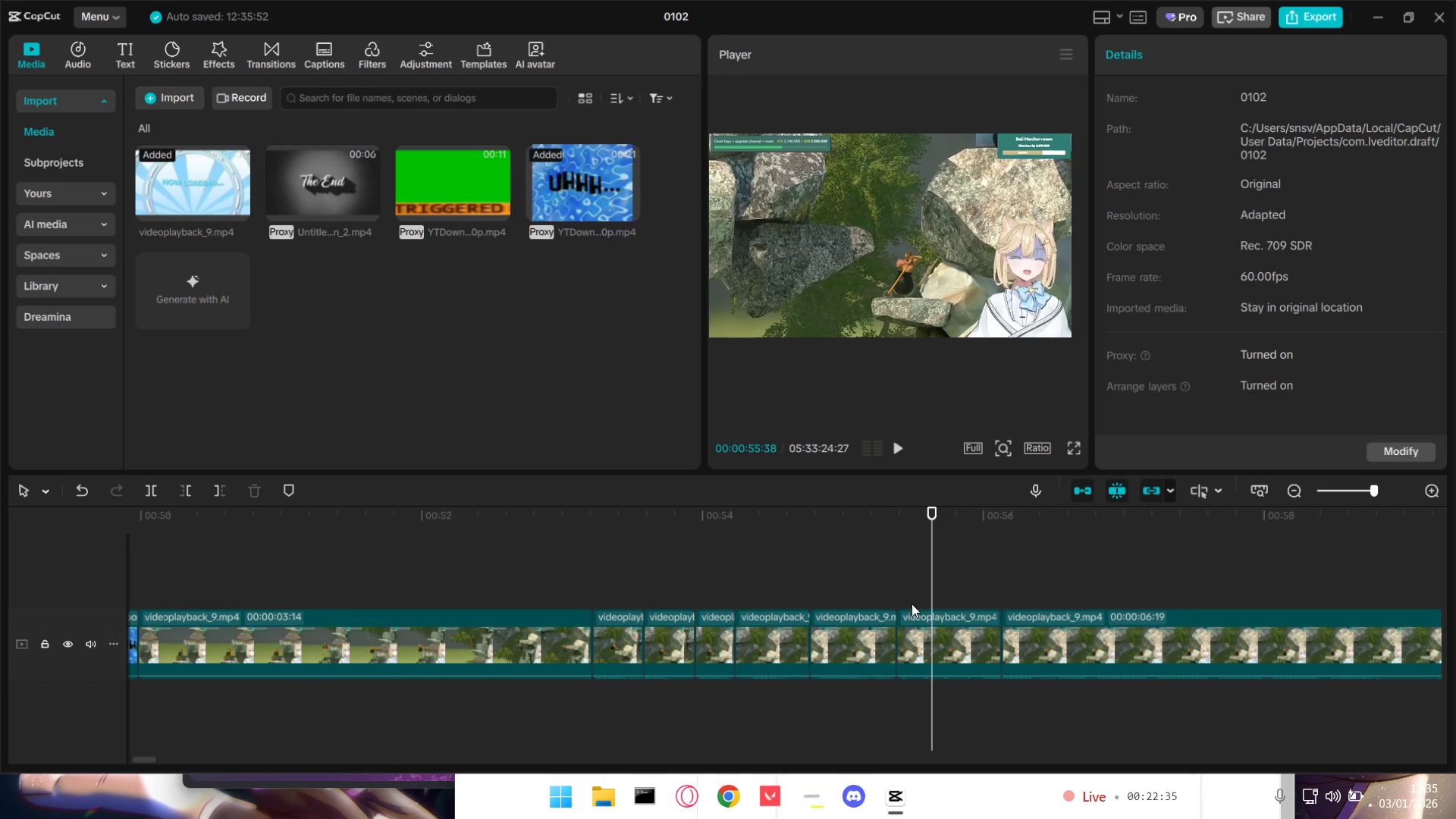 
hold_key(key=ControlLeft, duration=0.92)
 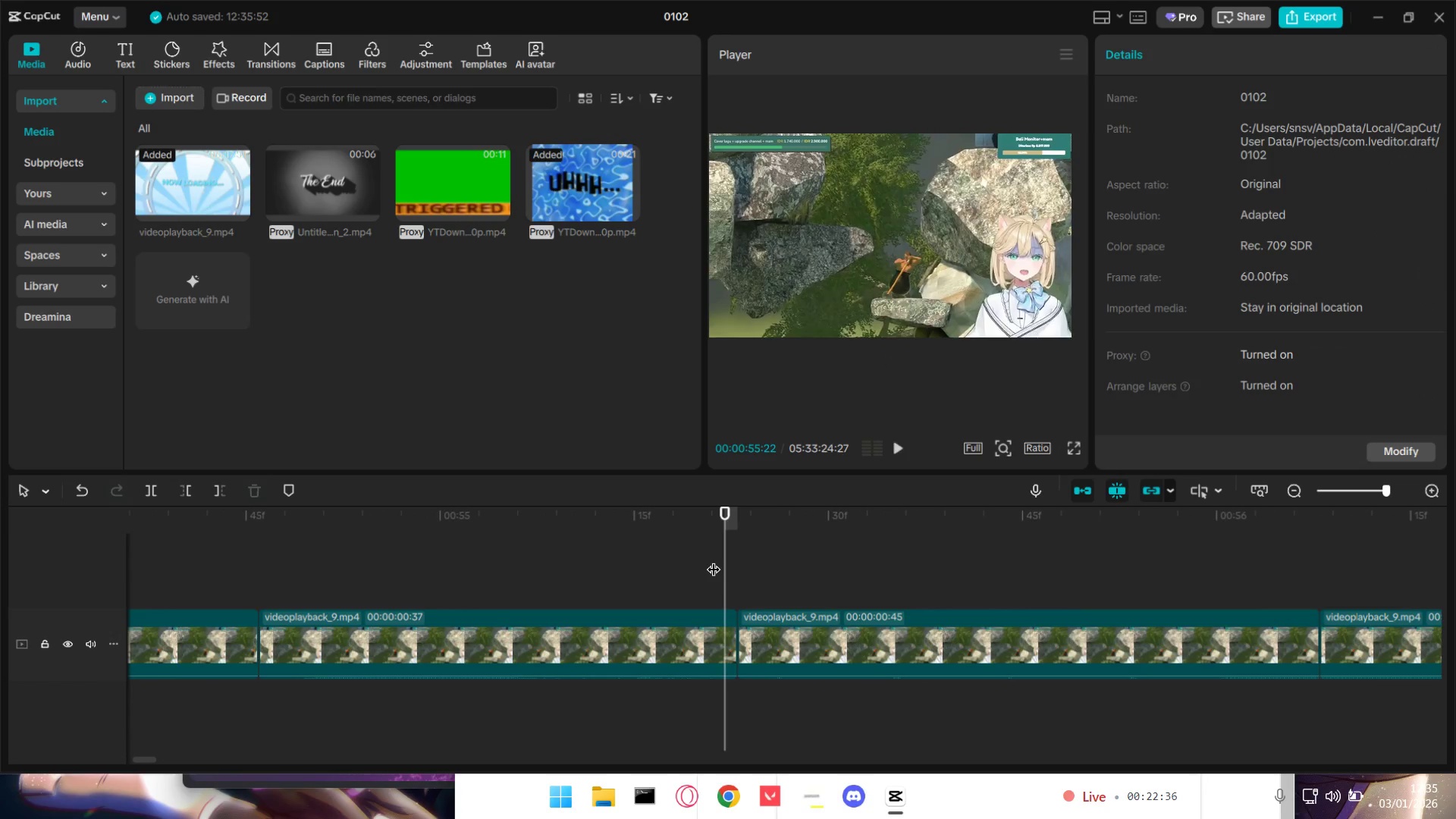 
left_click([714, 560])
 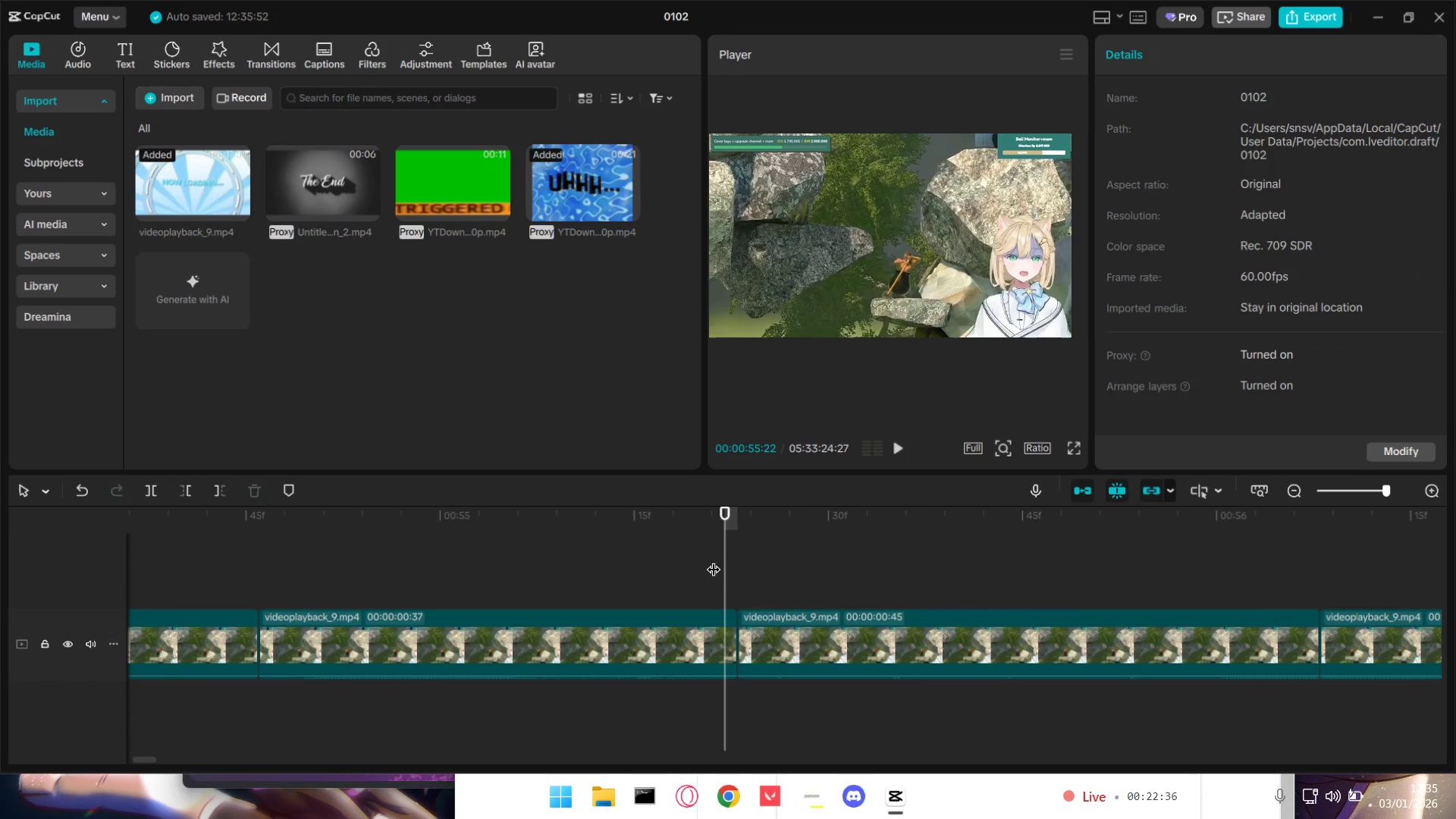 
scroll: coordinate [920, 672], scroll_direction: up, amount: 15.0
 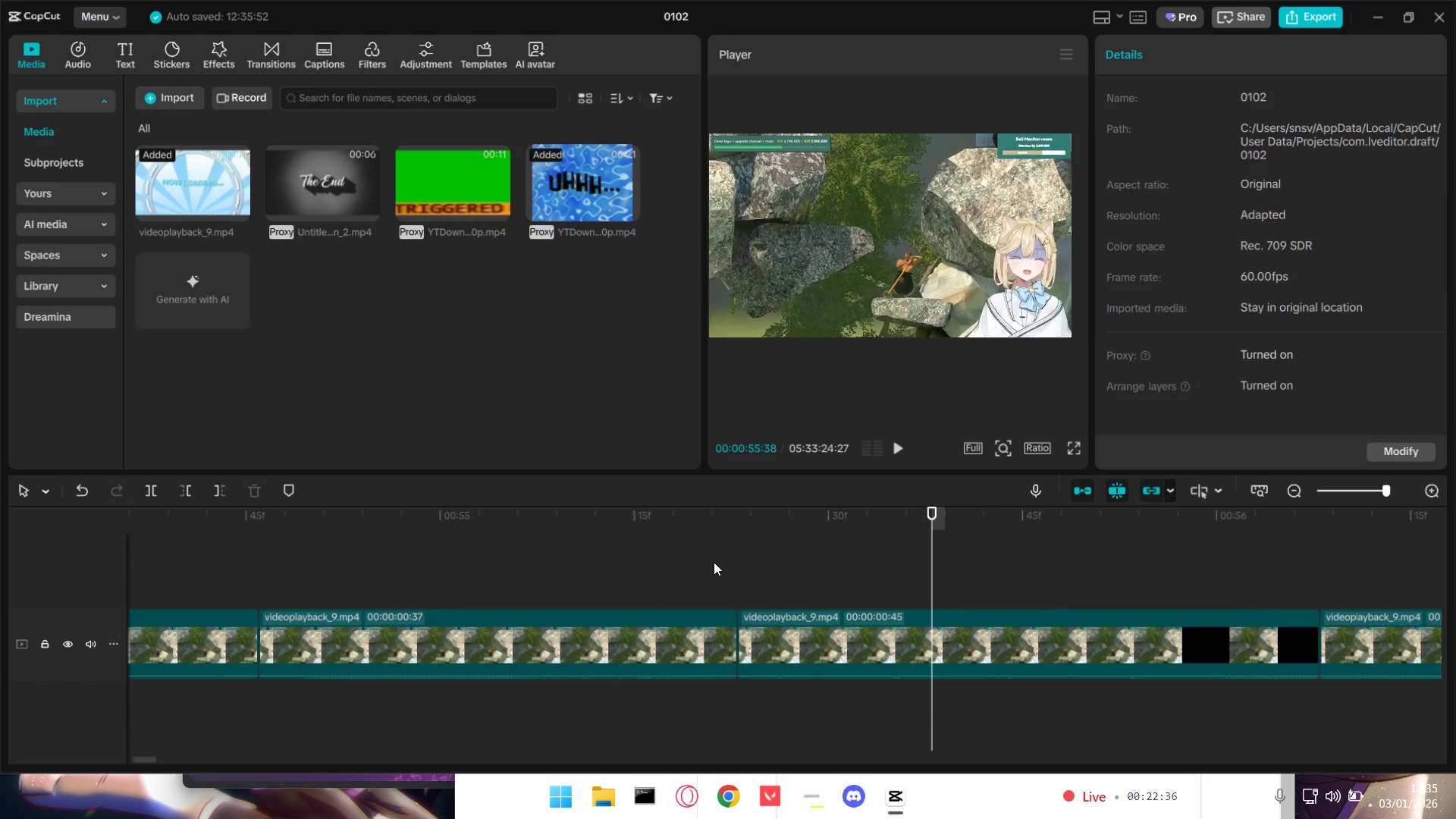 
key(Space)
 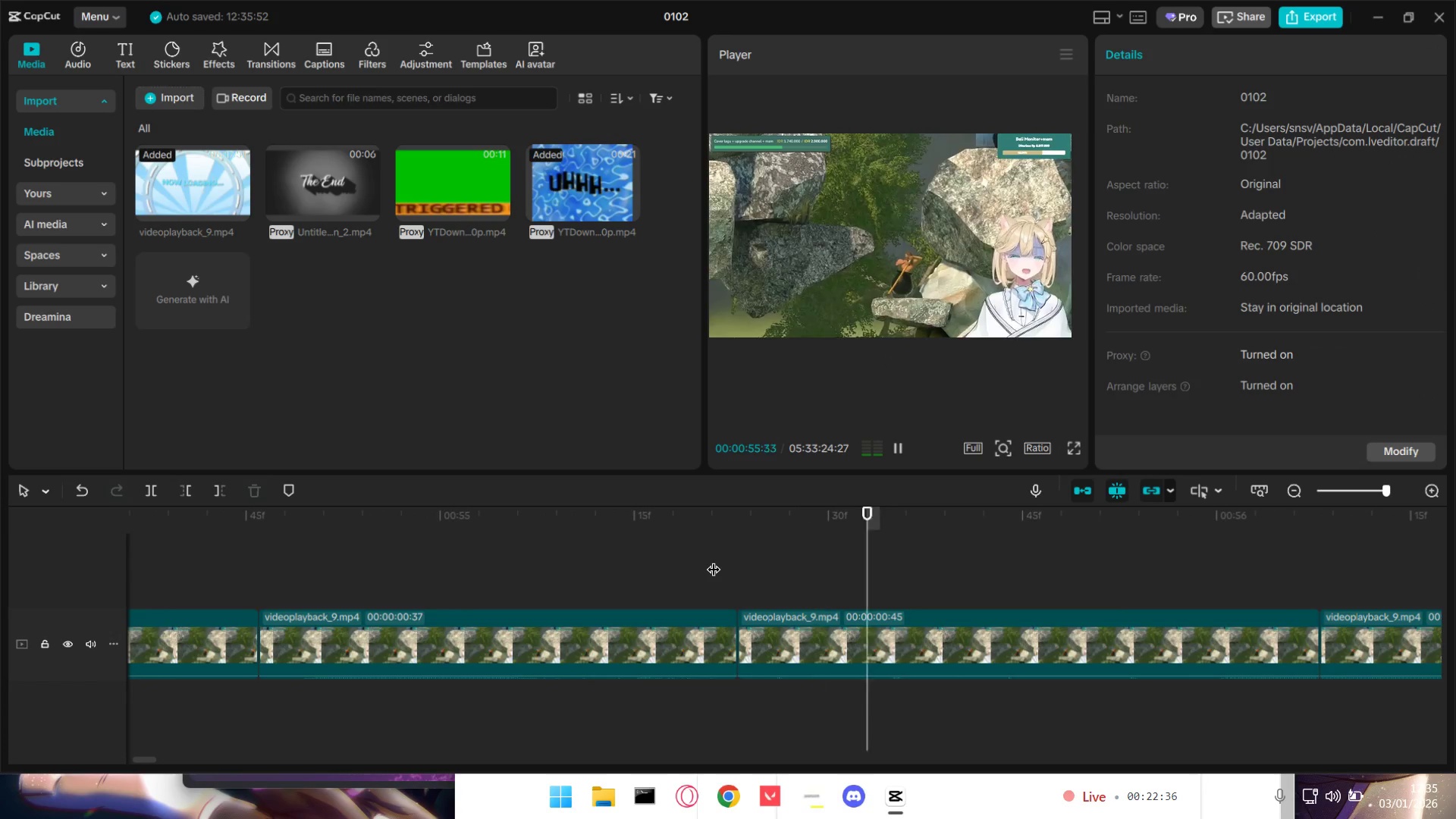 
key(Space)
 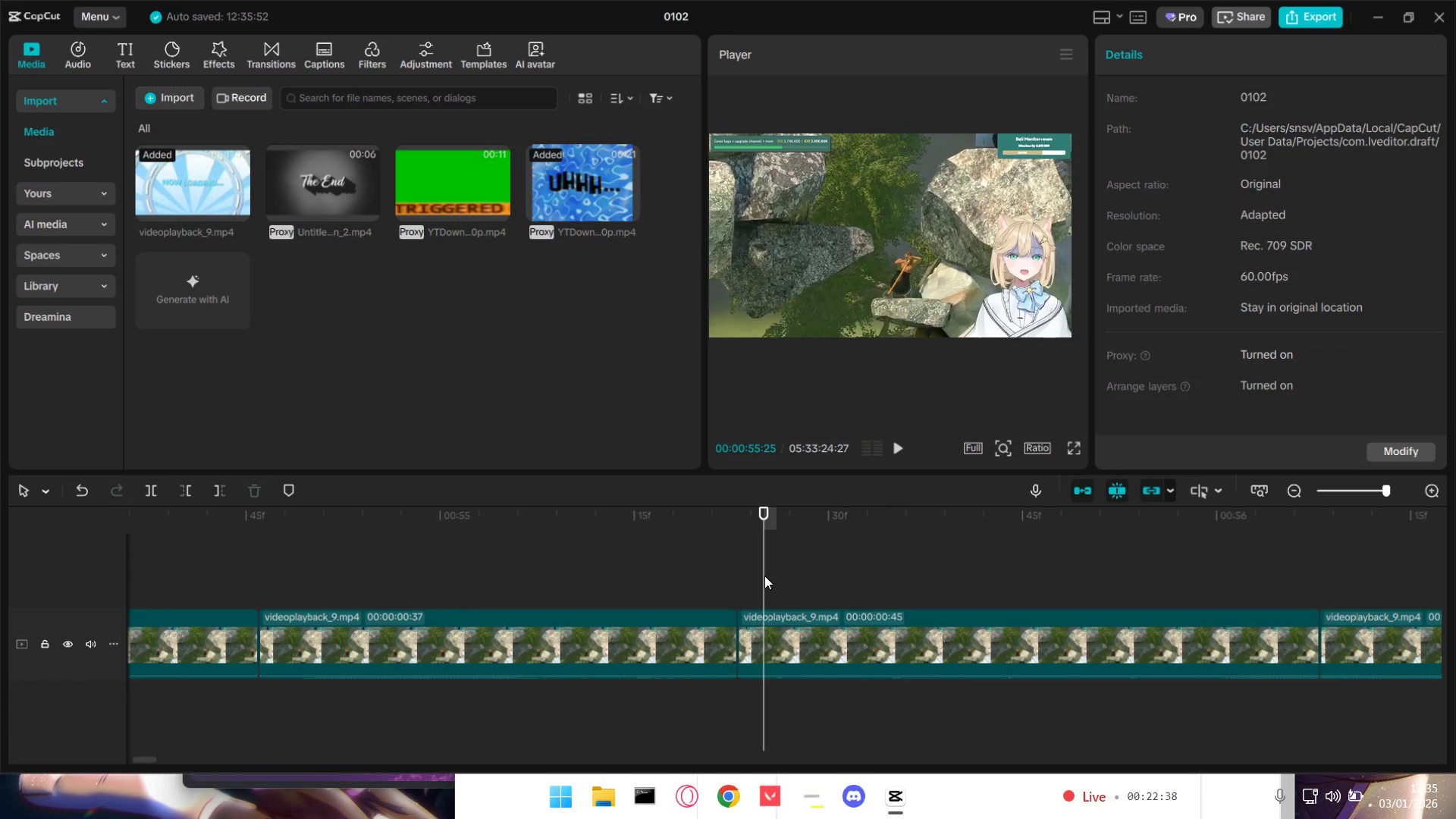 
left_click_drag(start_coordinate=[758, 576], to_coordinate=[826, 580])
 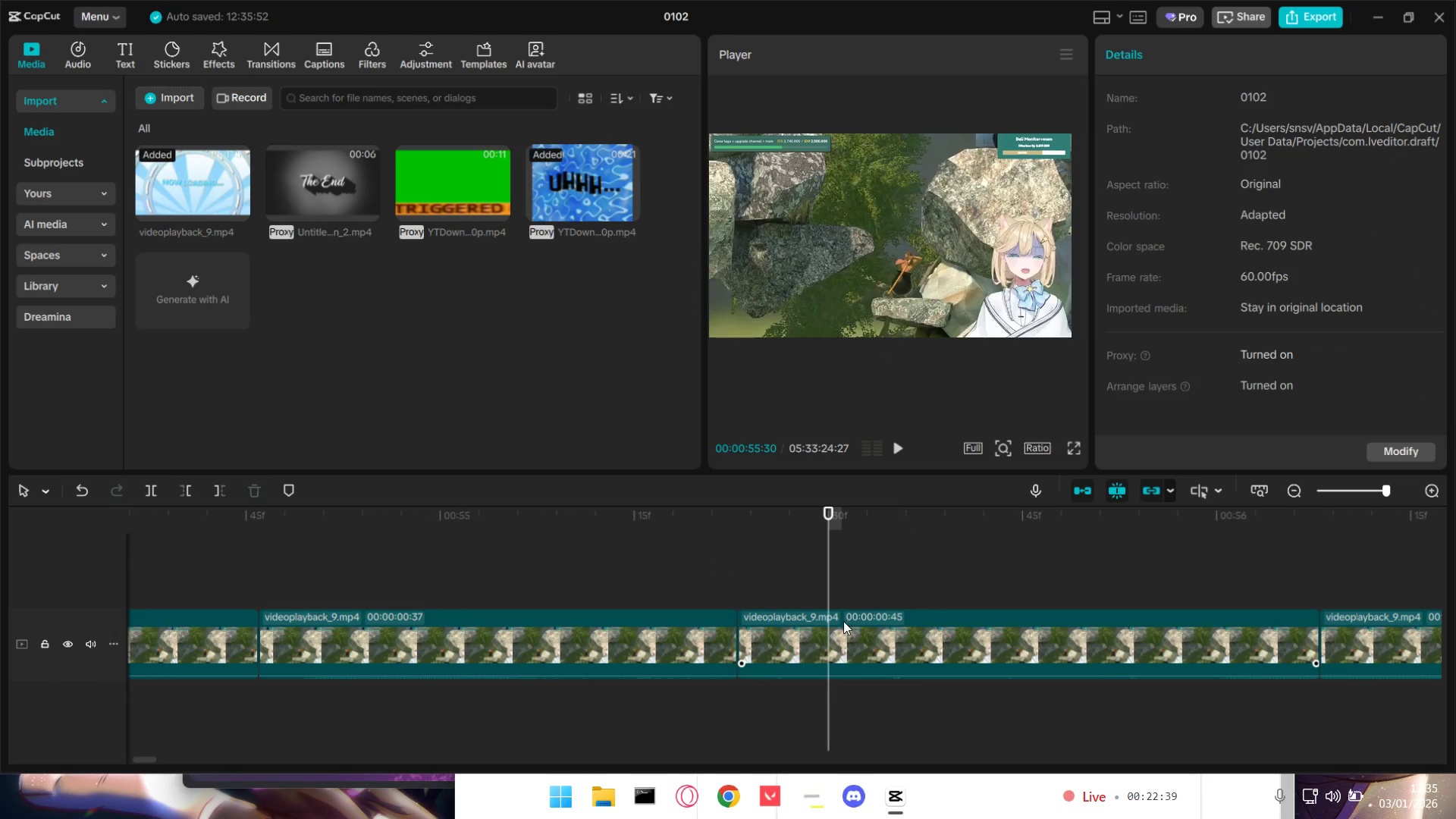 
left_click([843, 624])
 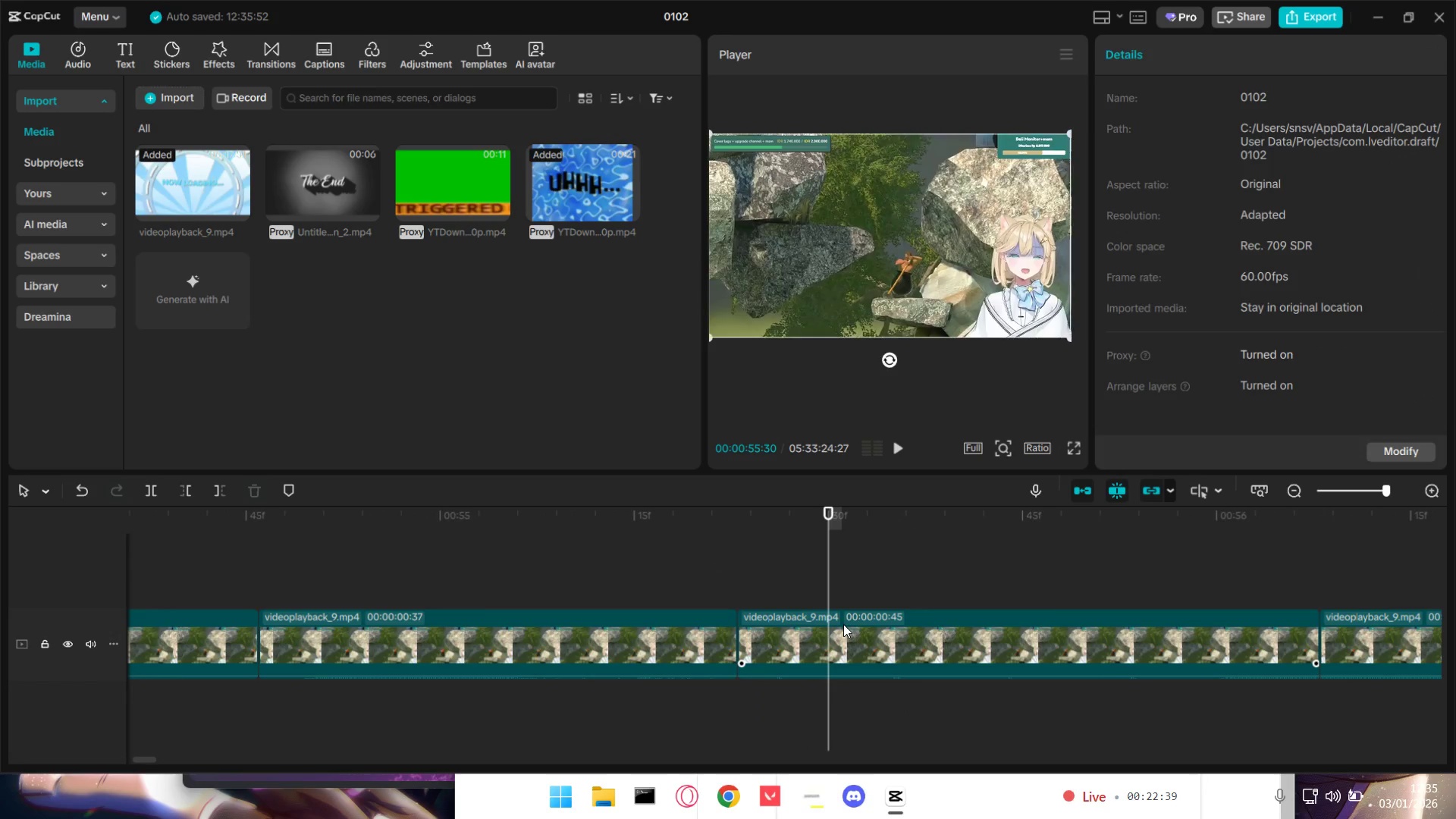 
key(Shift+E)
 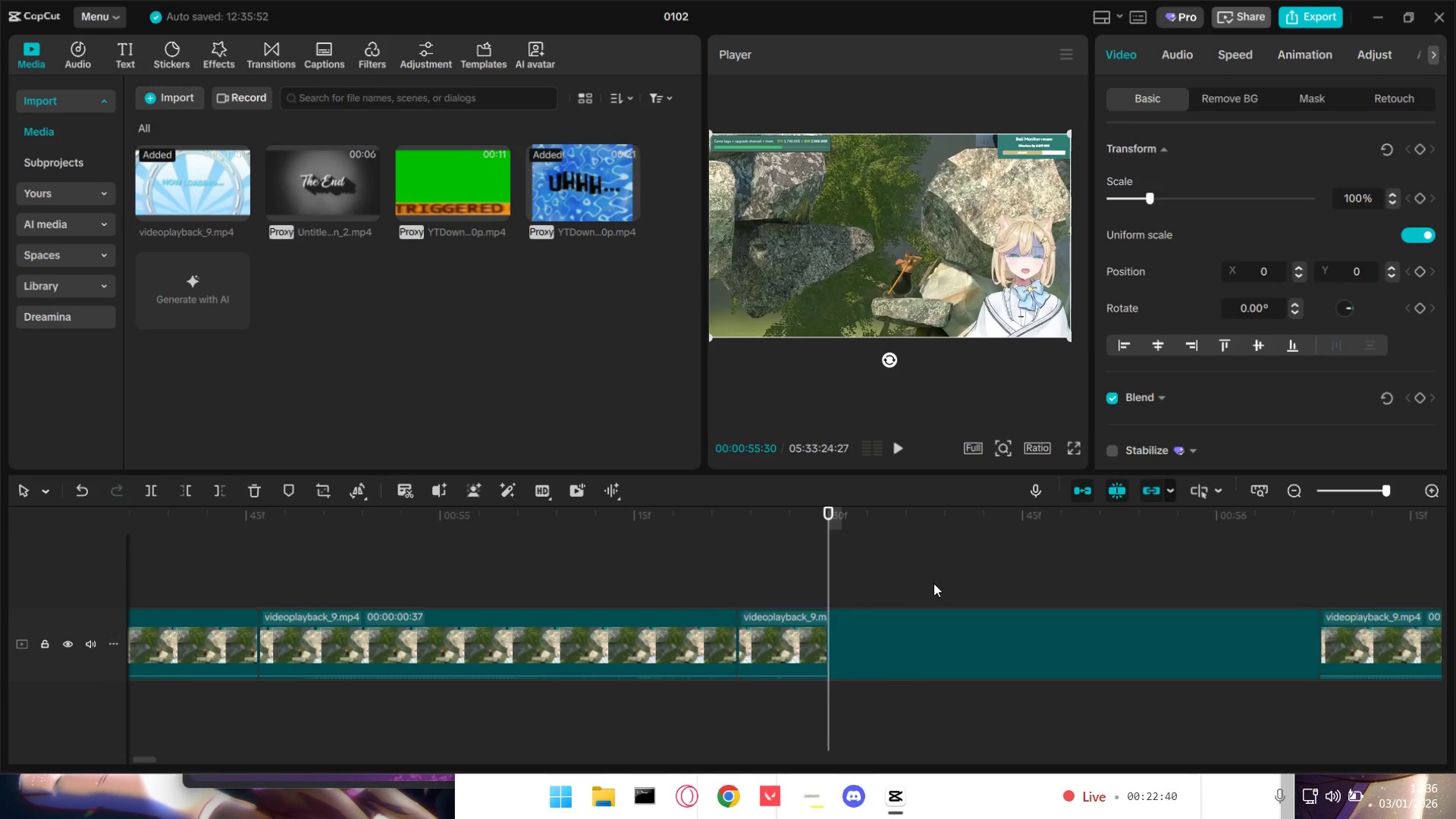 
left_click([952, 562])
 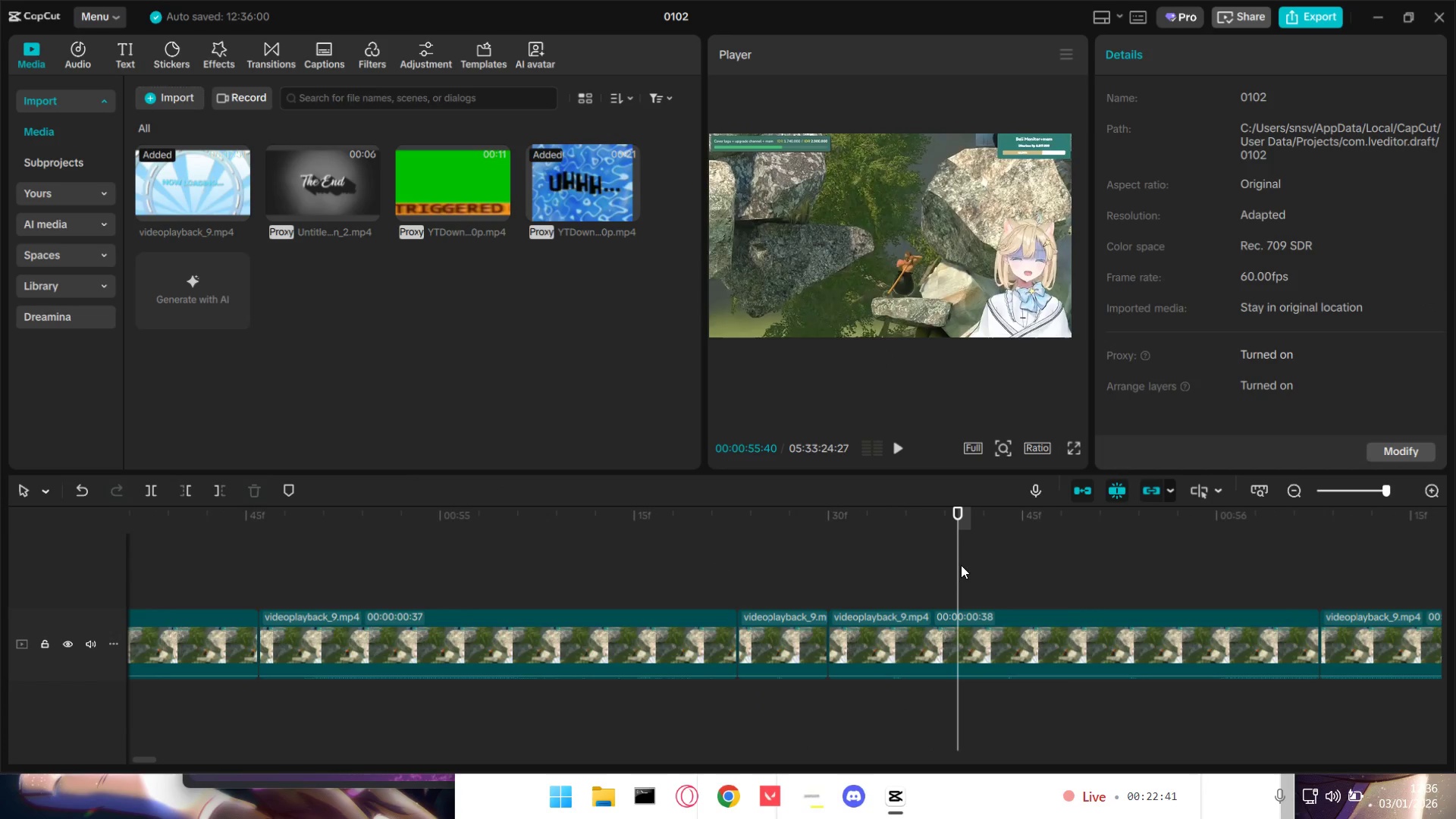 
left_click_drag(start_coordinate=[952, 565], to_coordinate=[941, 567])
 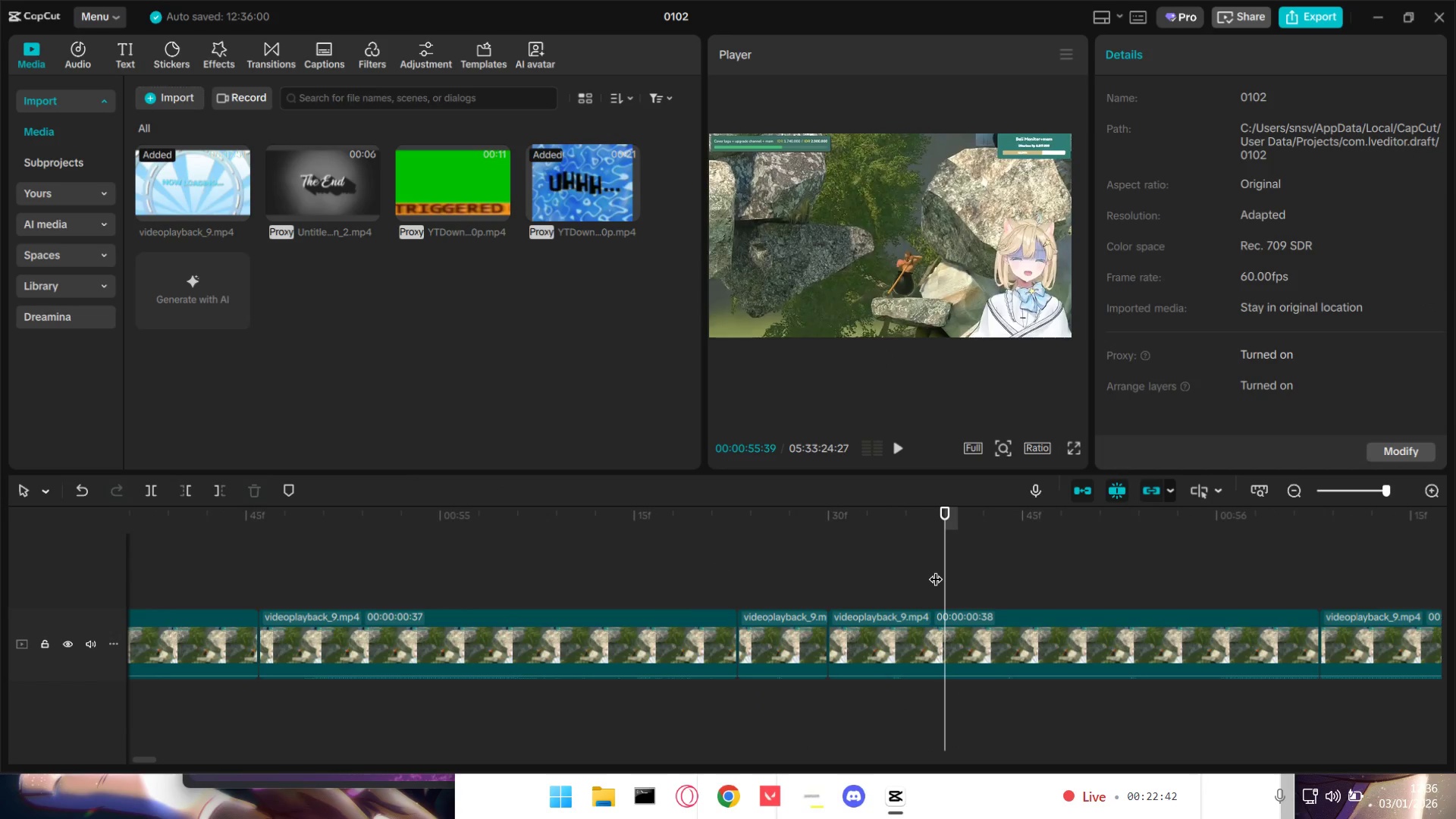 
key(Shift+ShiftLeft)
 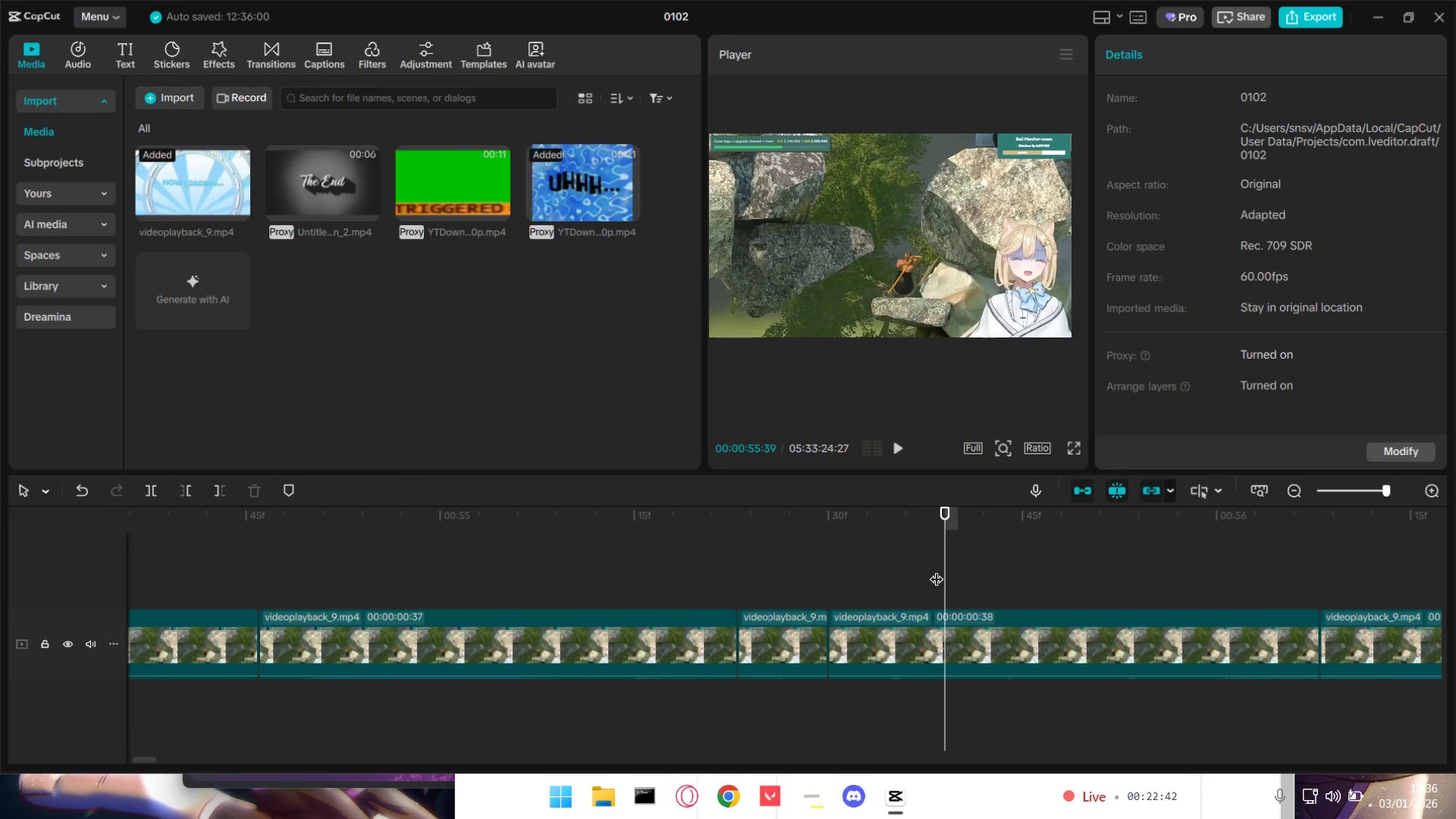 
key(Shift+E)
 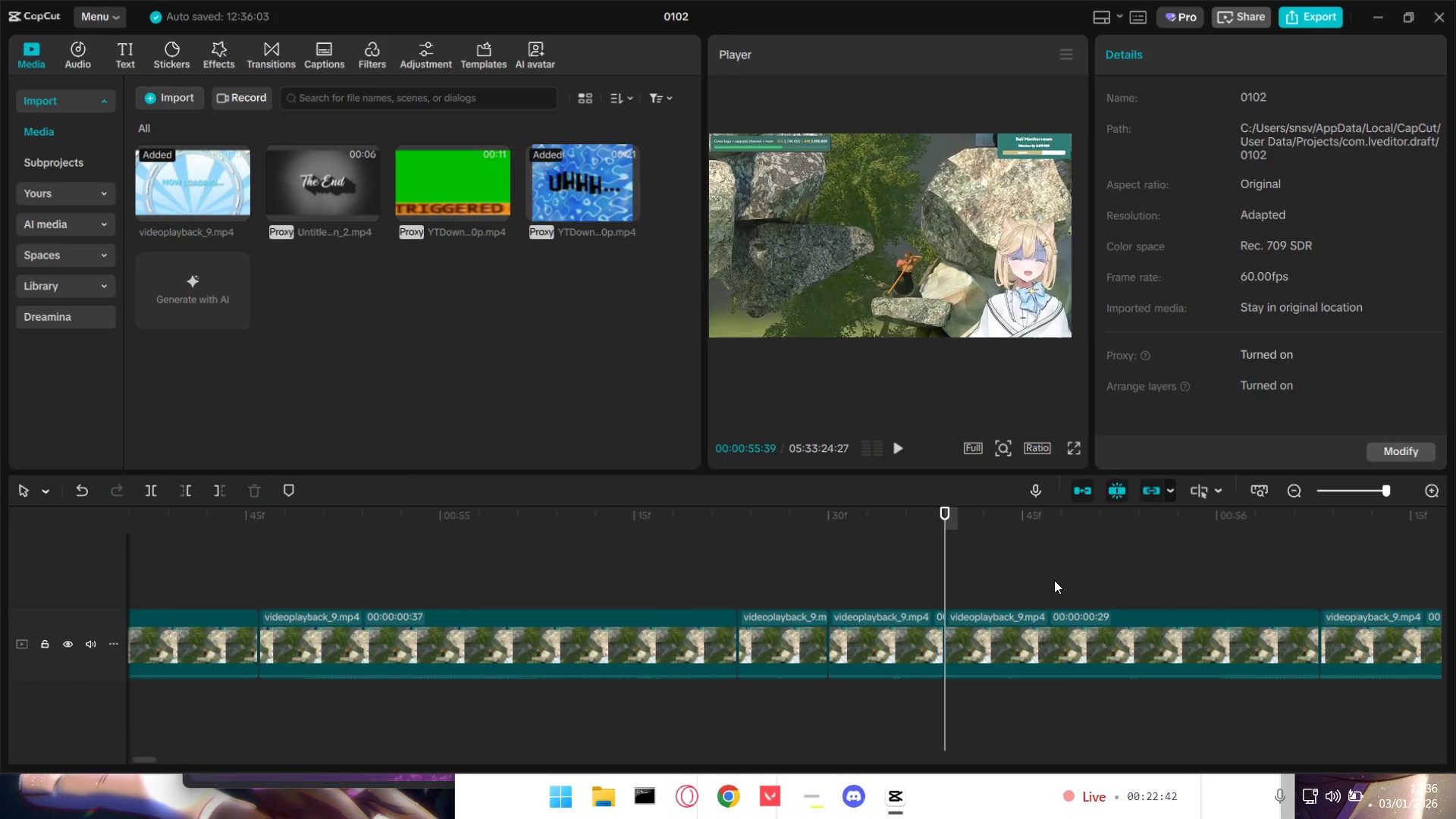 
left_click([1065, 578])
 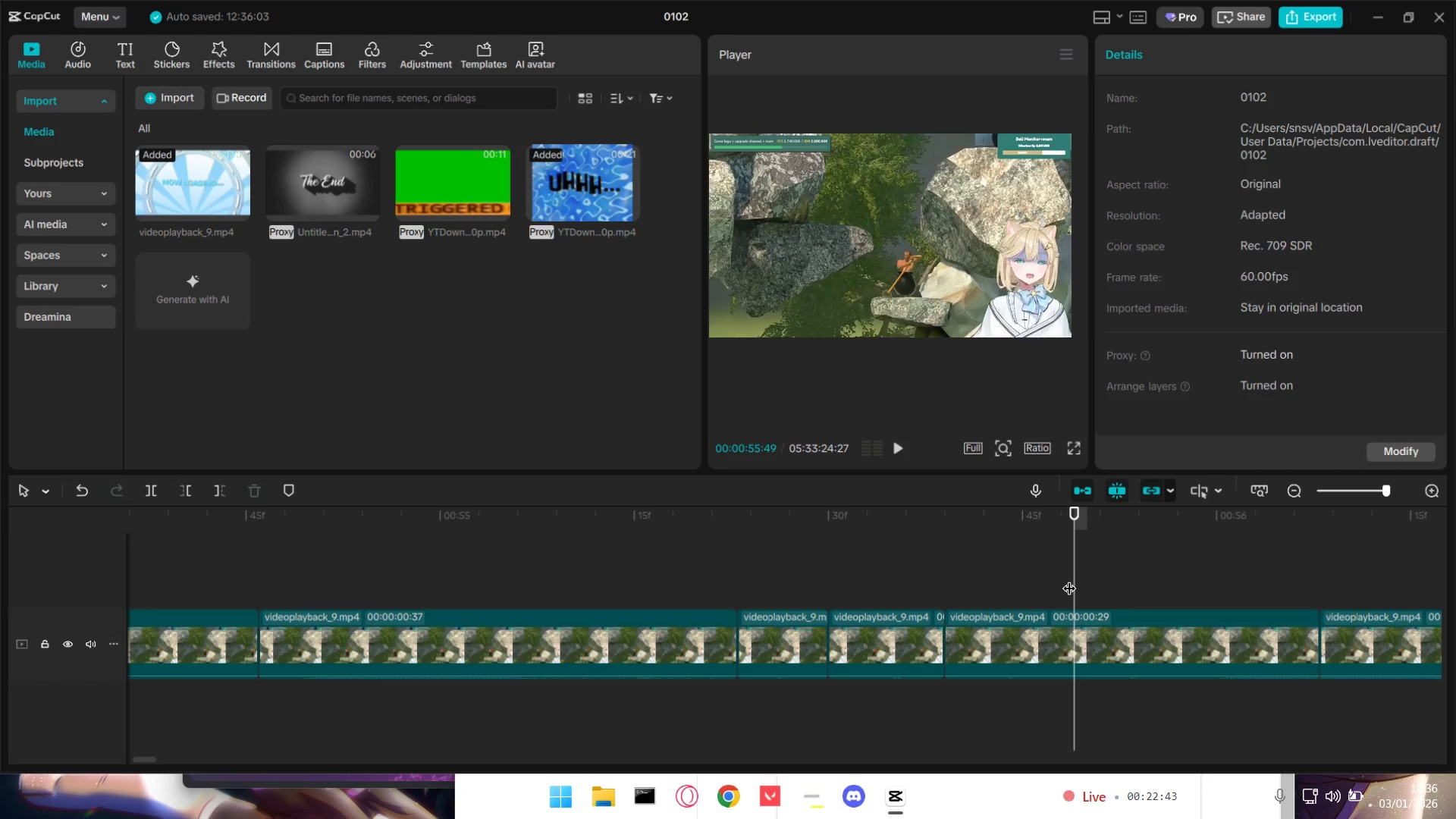 
key(Shift+E)
 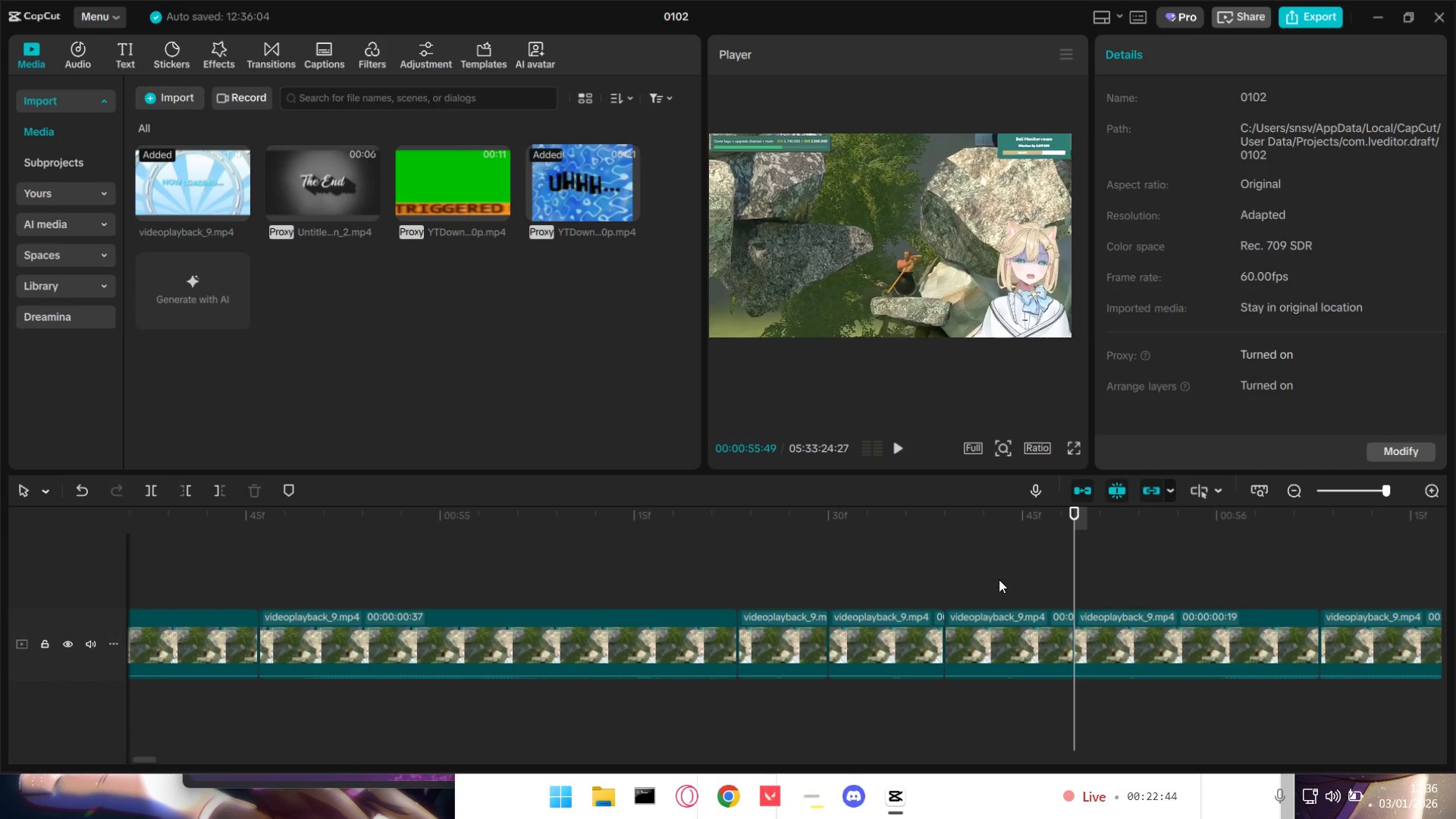 
left_click([718, 544])
 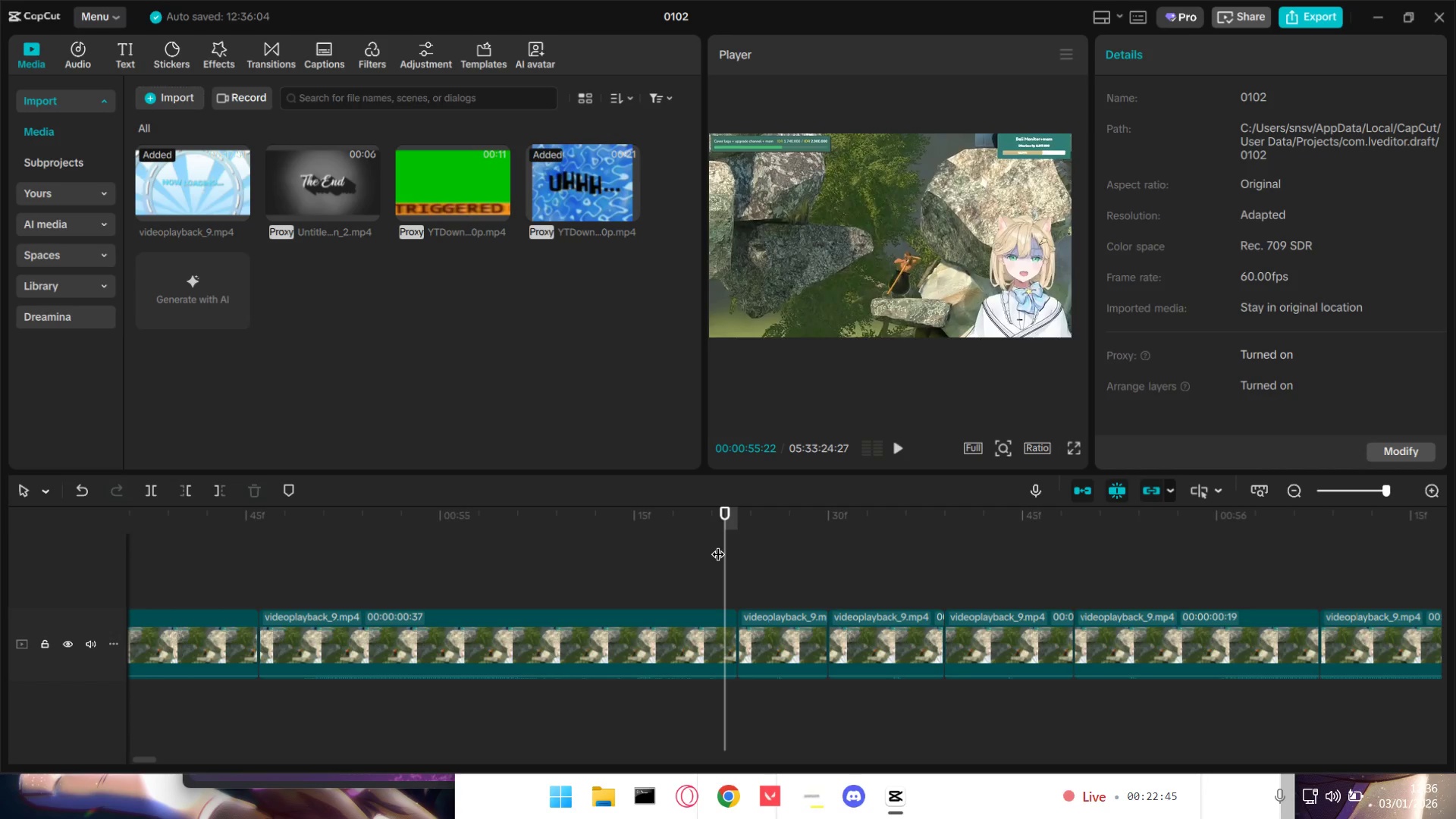 
key(Space)
 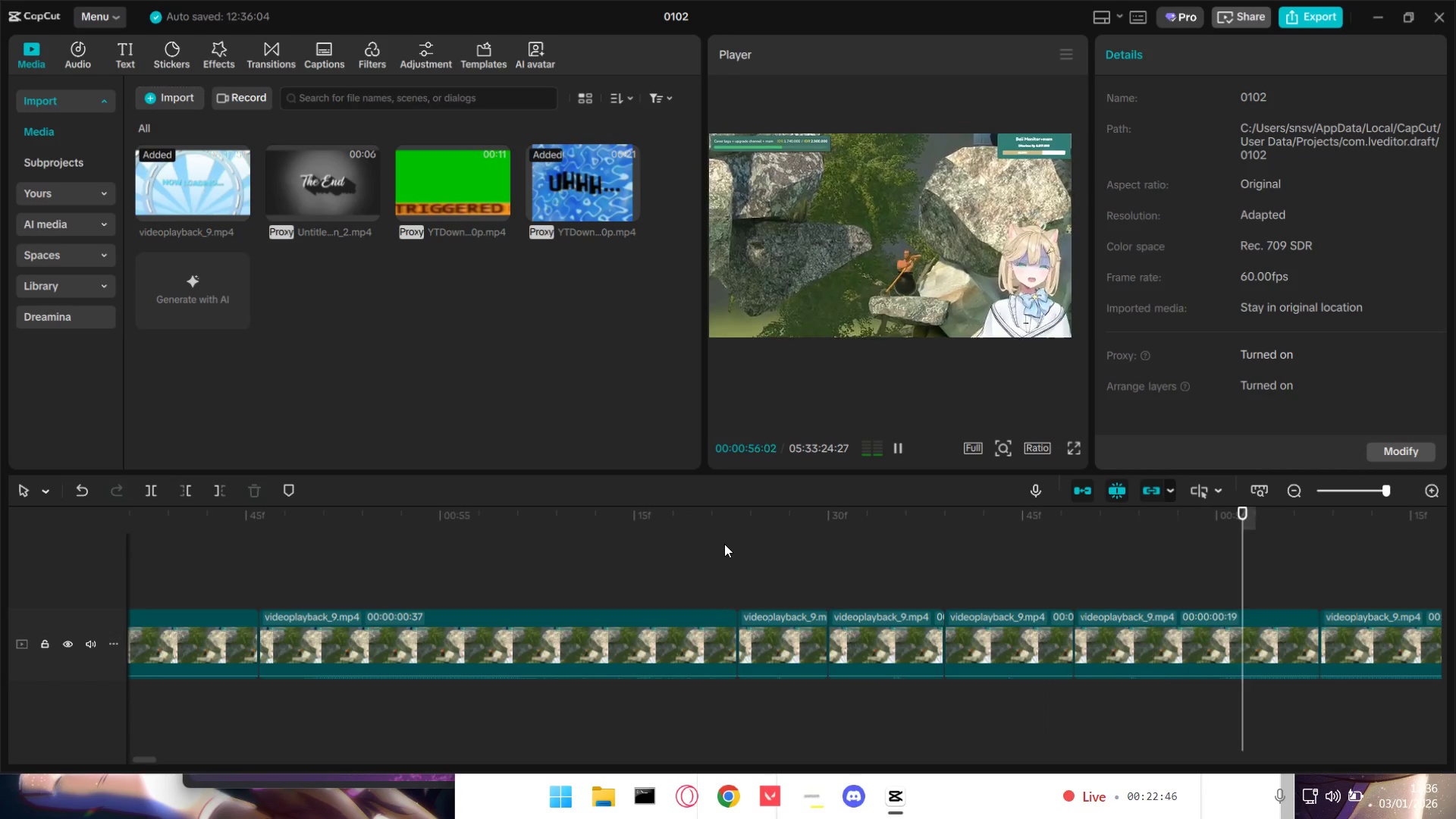 
key(Space)
 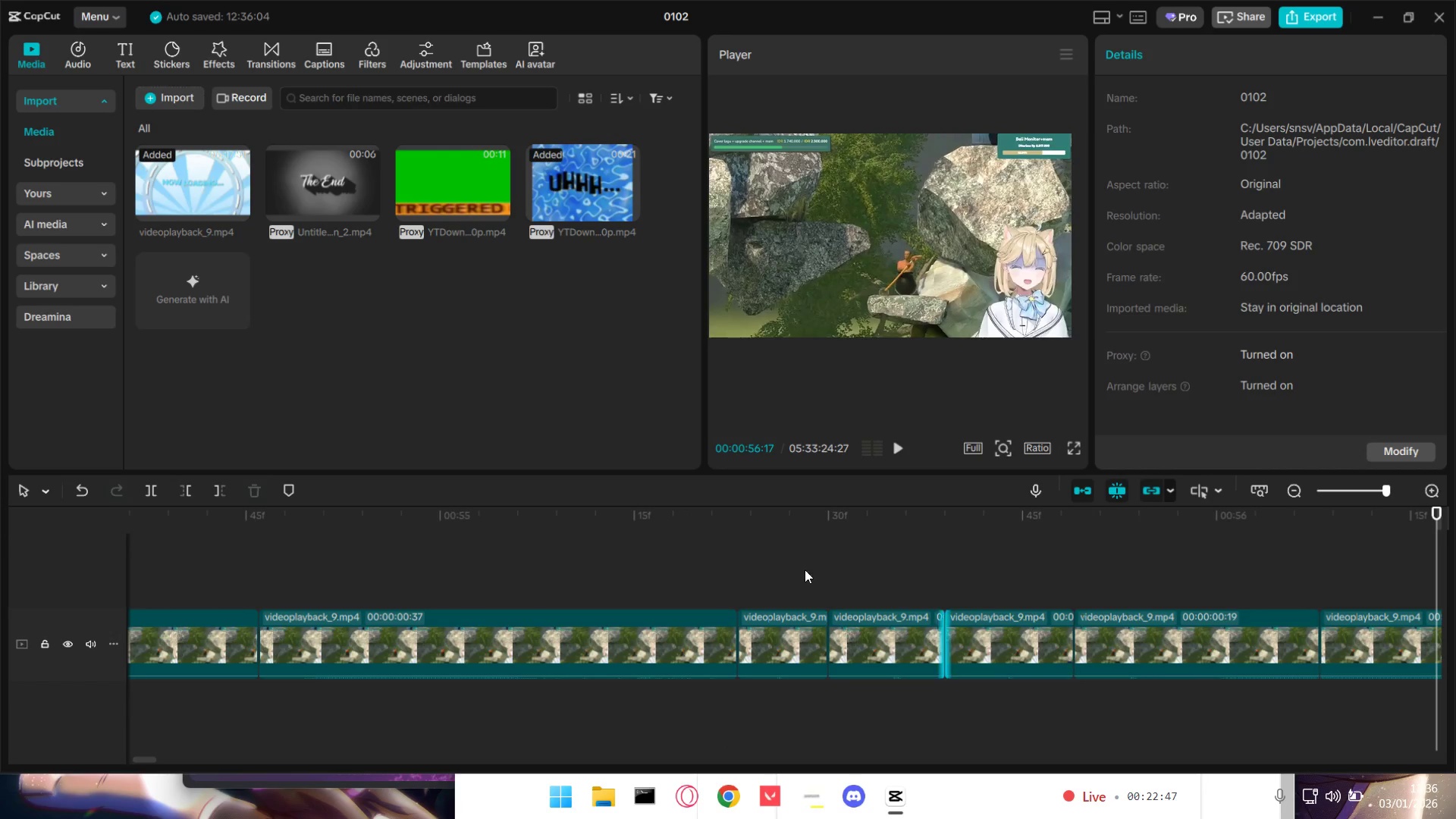 
double_click([772, 581])
 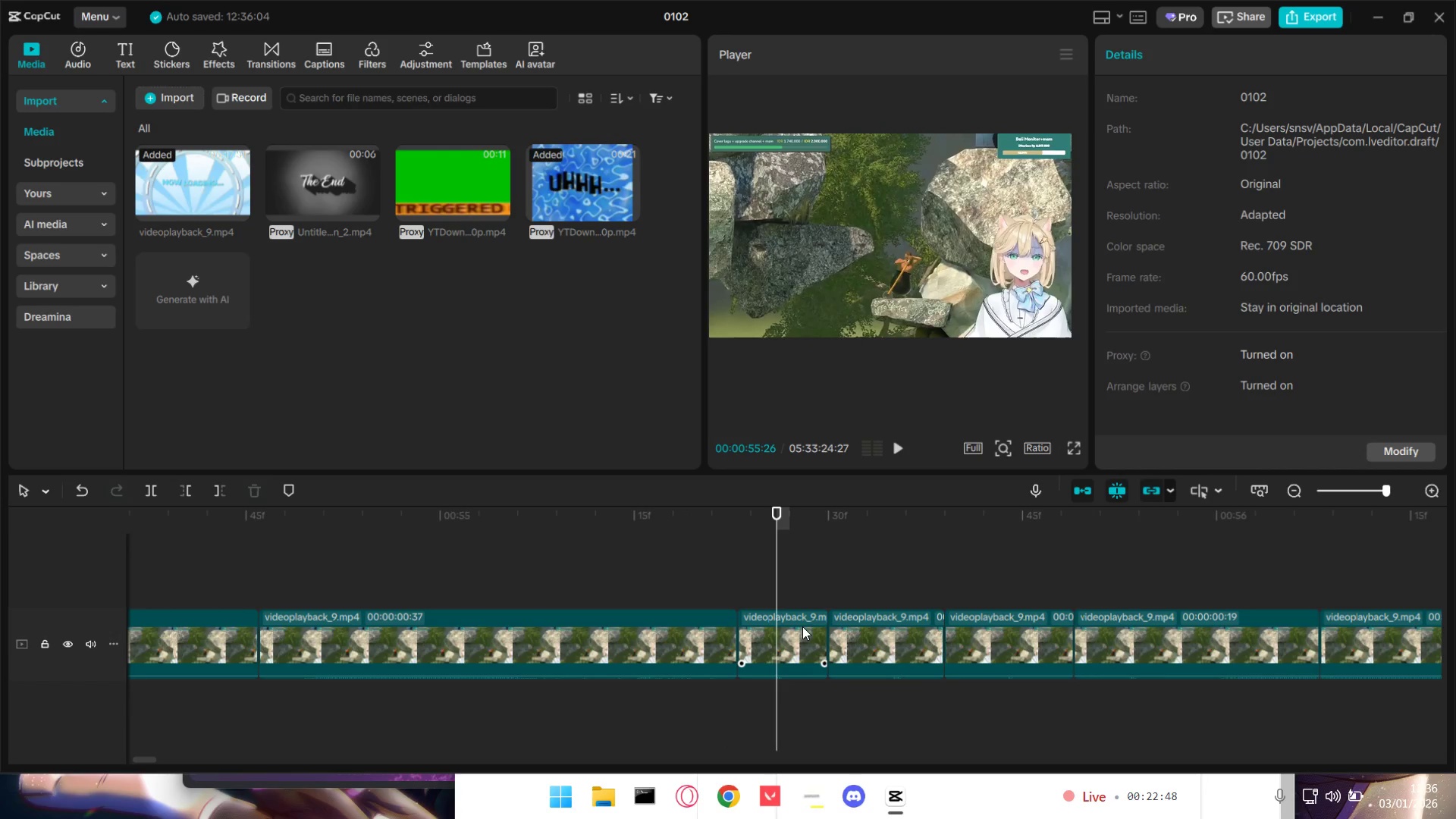 
triple_click([802, 632])
 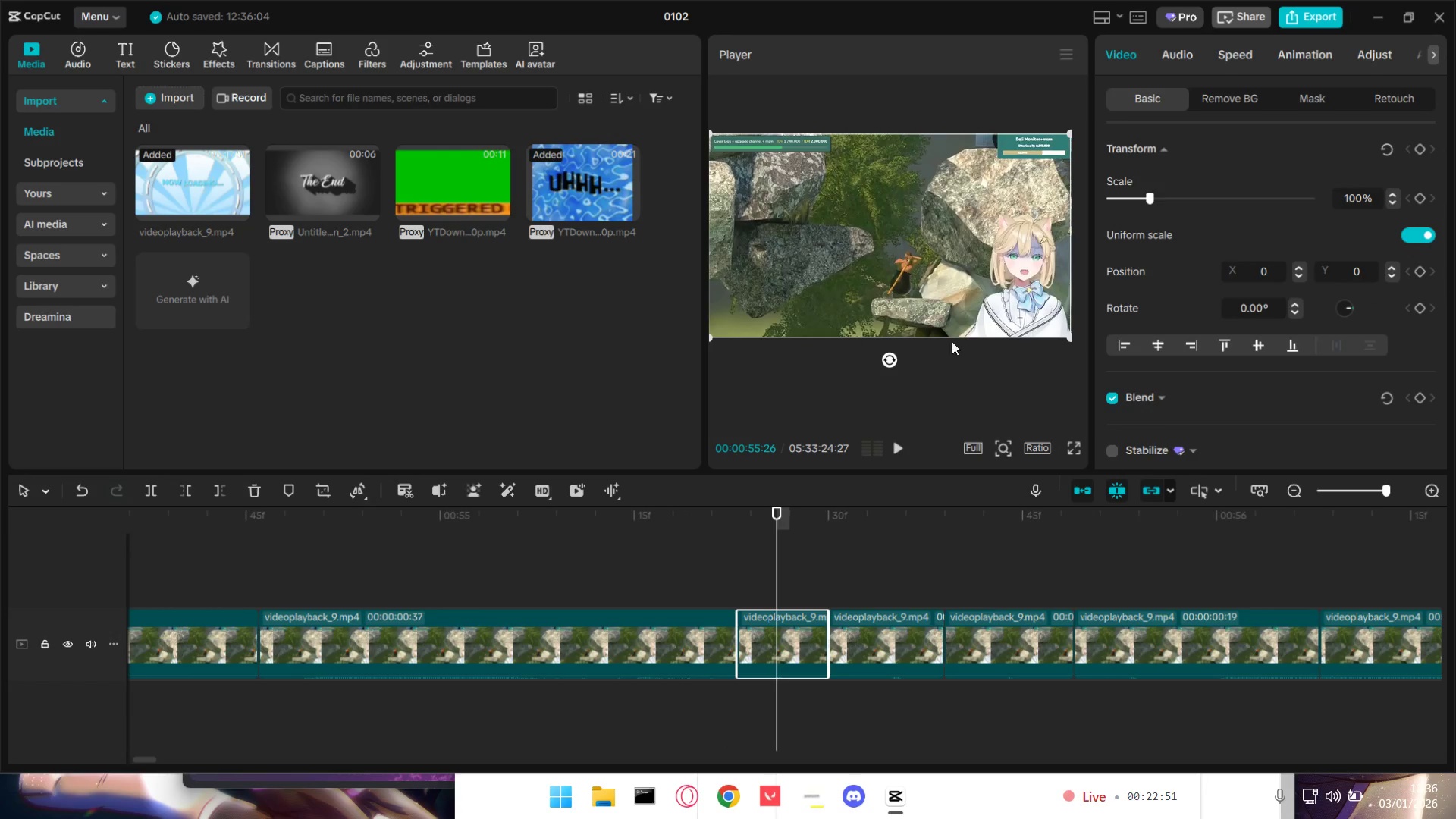 
left_click_drag(start_coordinate=[1151, 196], to_coordinate=[1183, 195])
 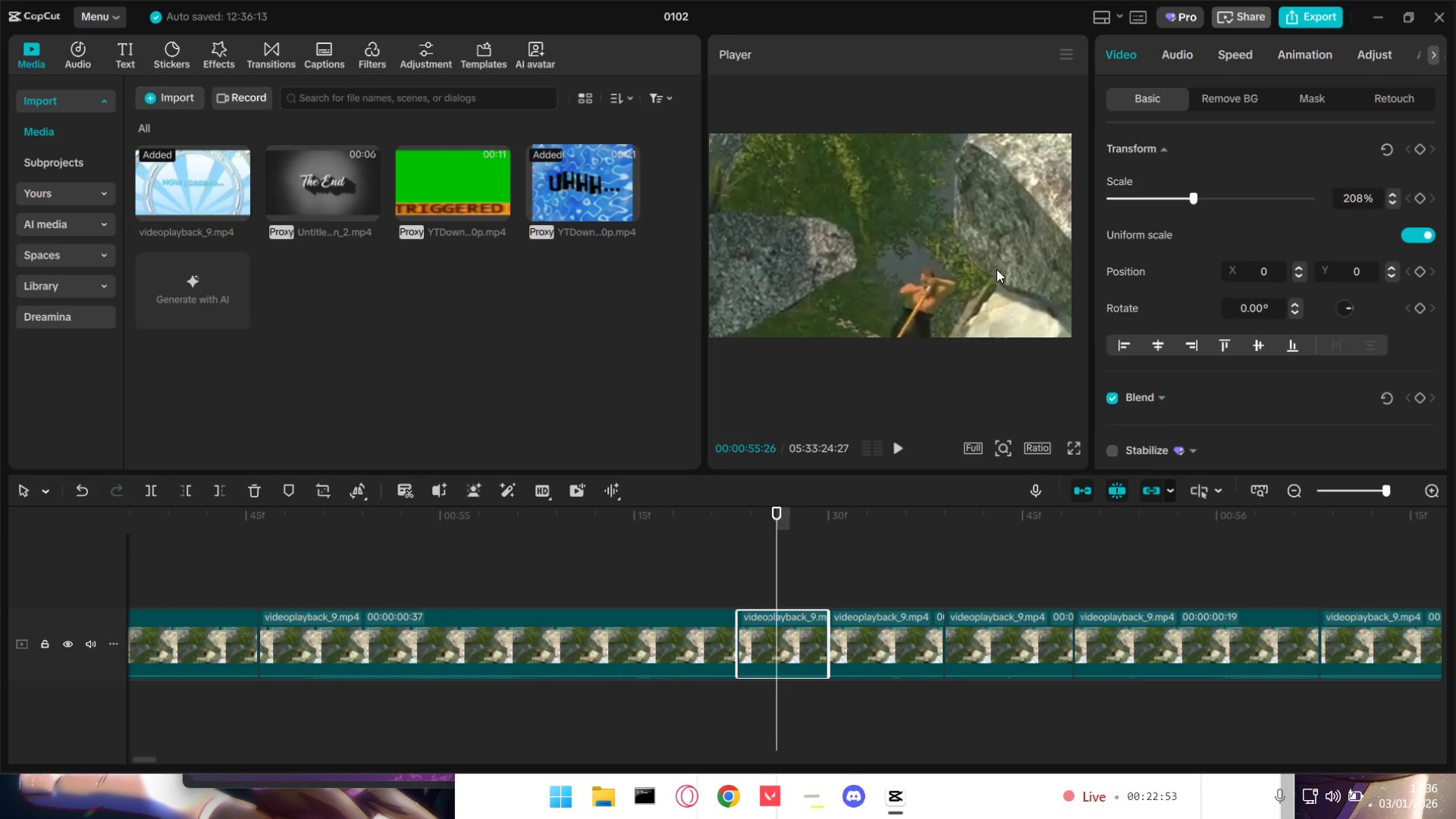 
left_click_drag(start_coordinate=[995, 275], to_coordinate=[919, 200])
 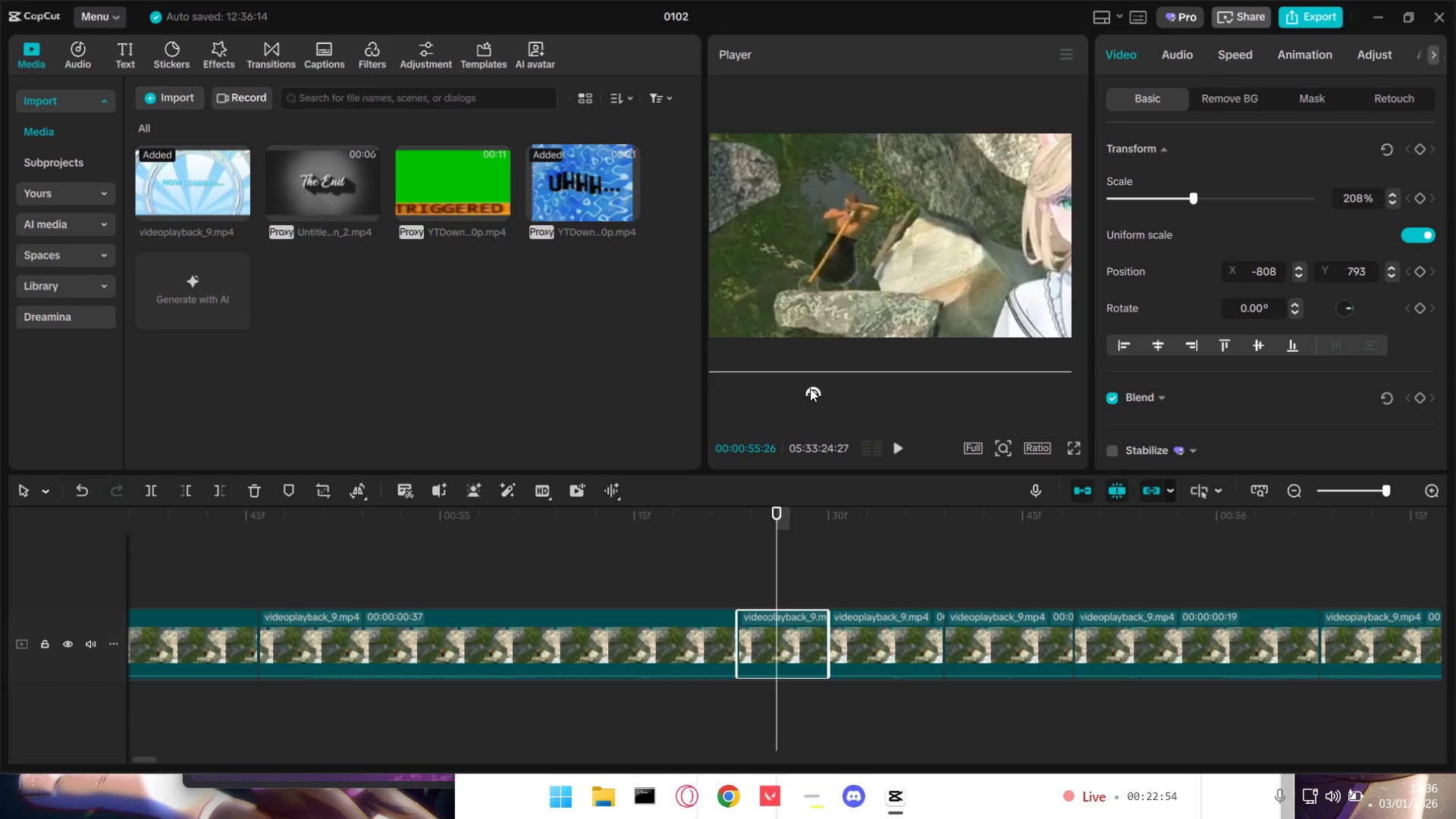 
left_click_drag(start_coordinate=[821, 394], to_coordinate=[855, 397])
 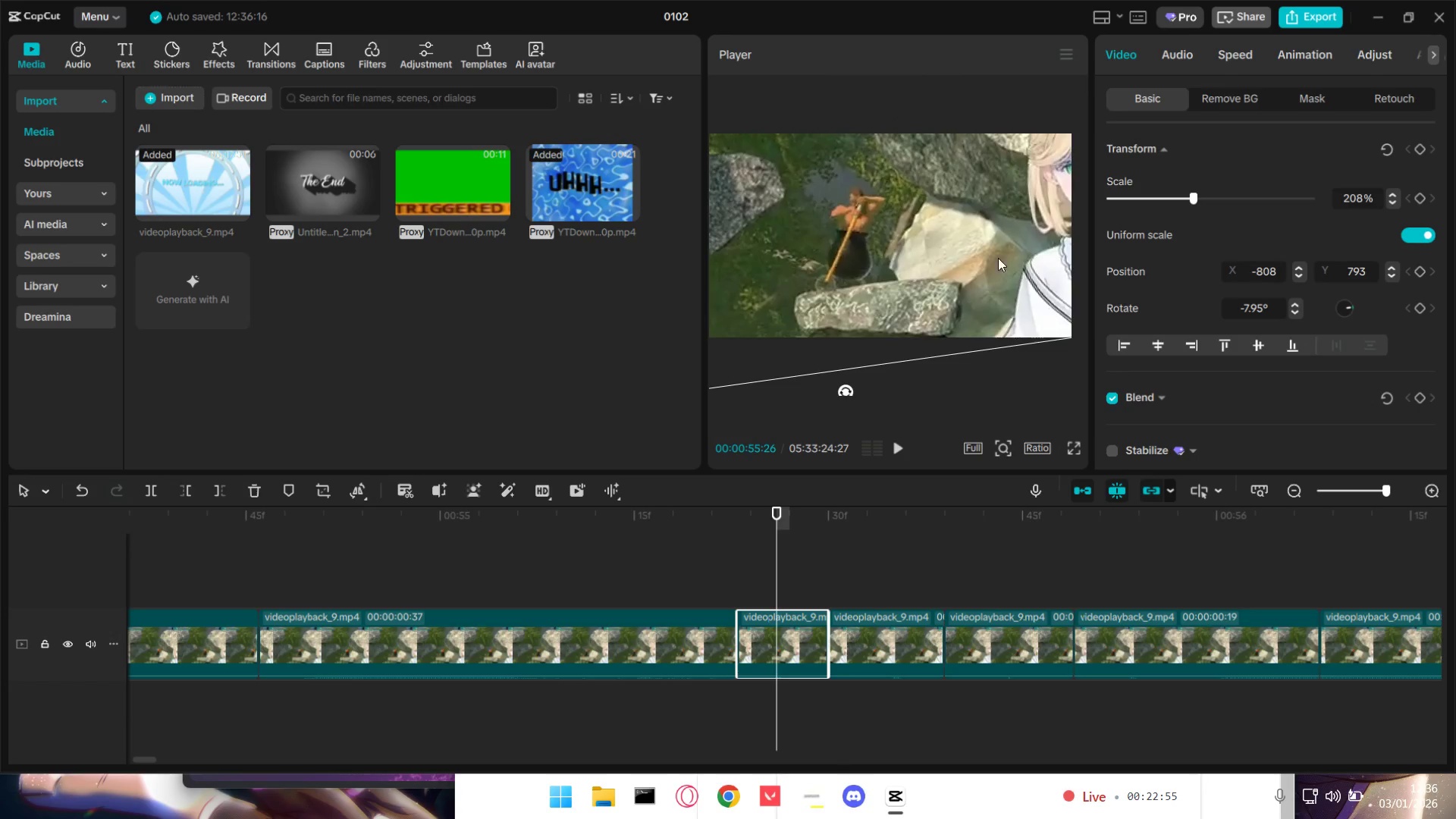 
left_click_drag(start_coordinate=[998, 258], to_coordinate=[895, 315])
 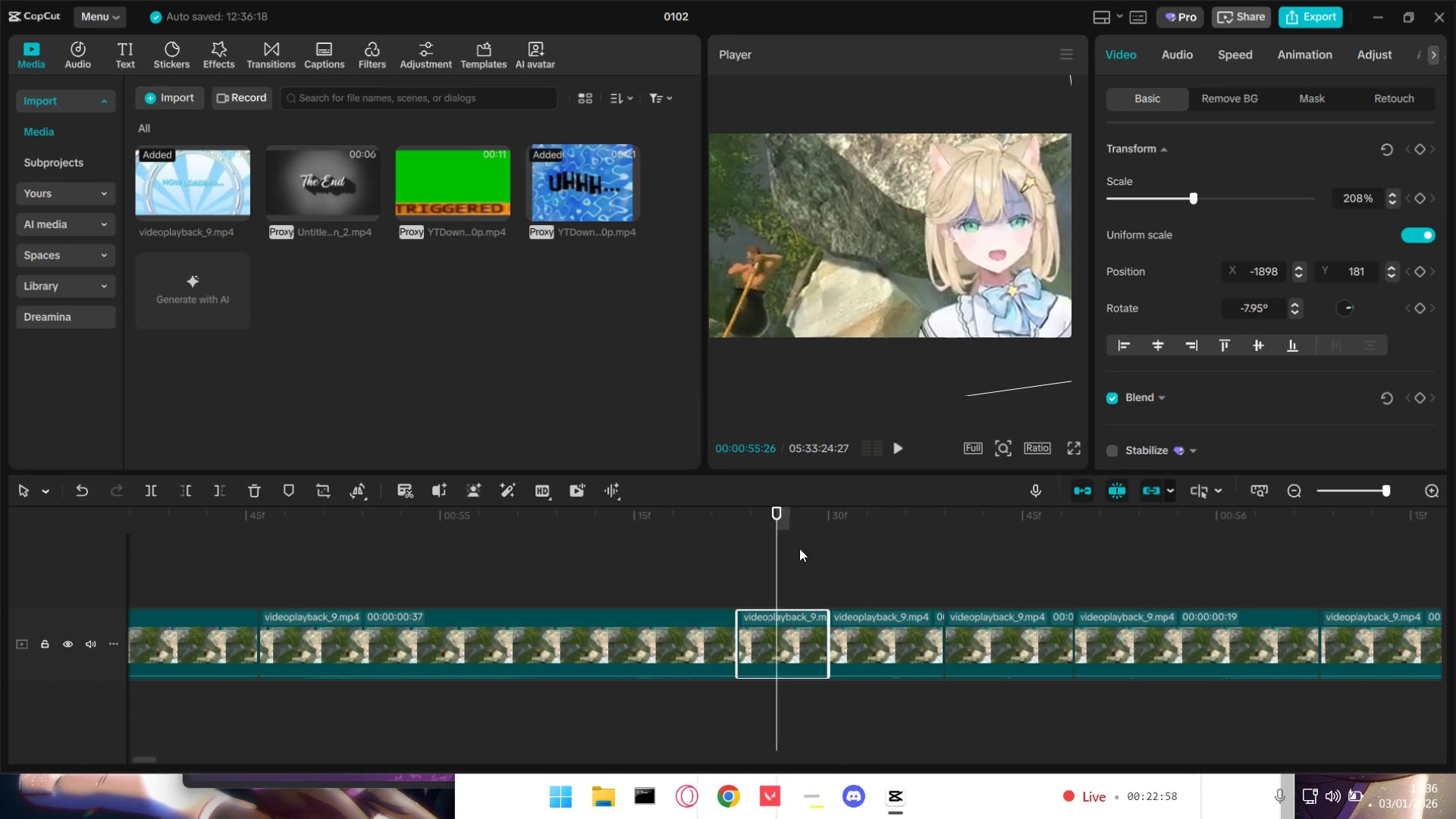 
left_click([698, 573])
 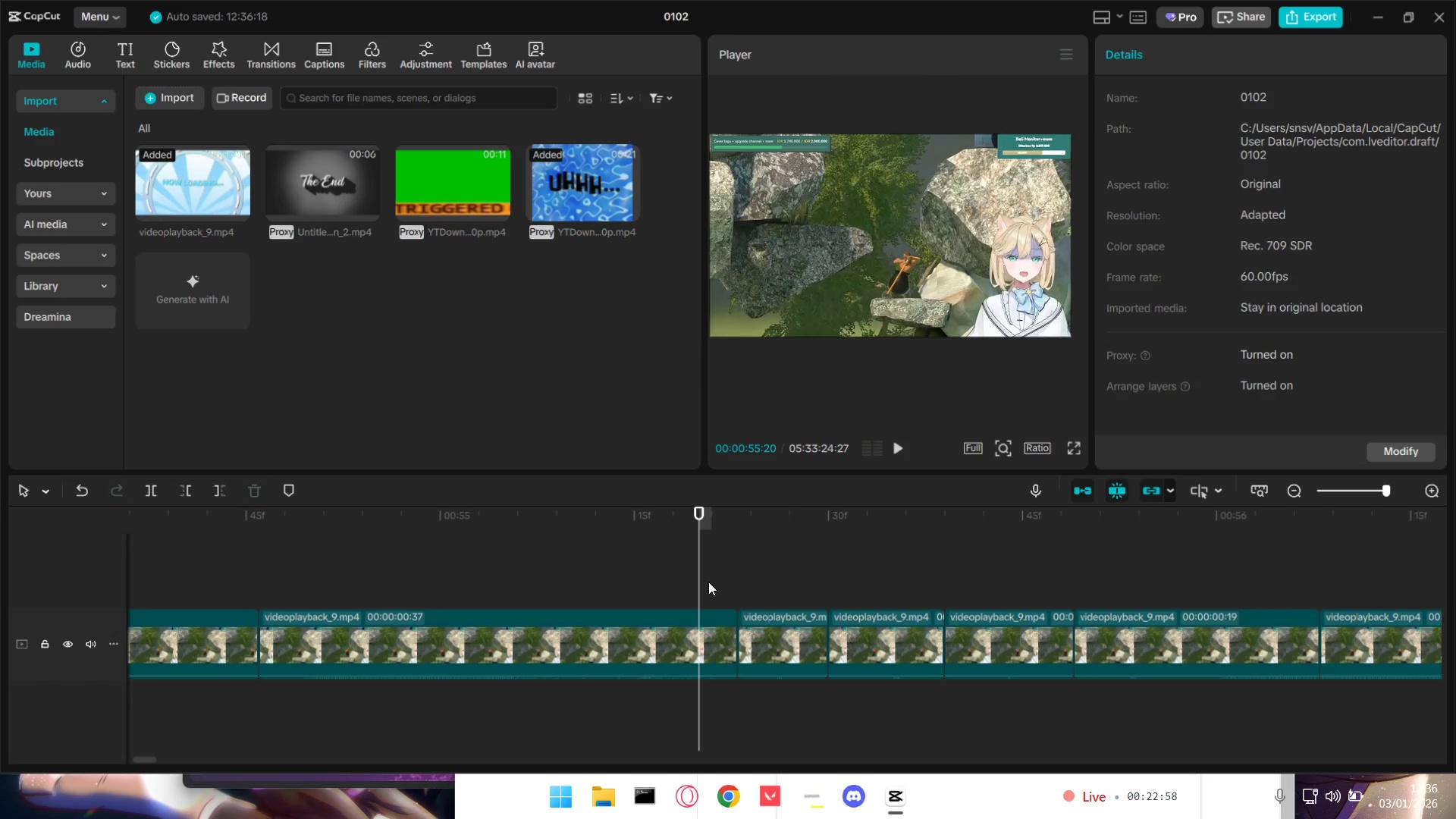 
key(Space)
 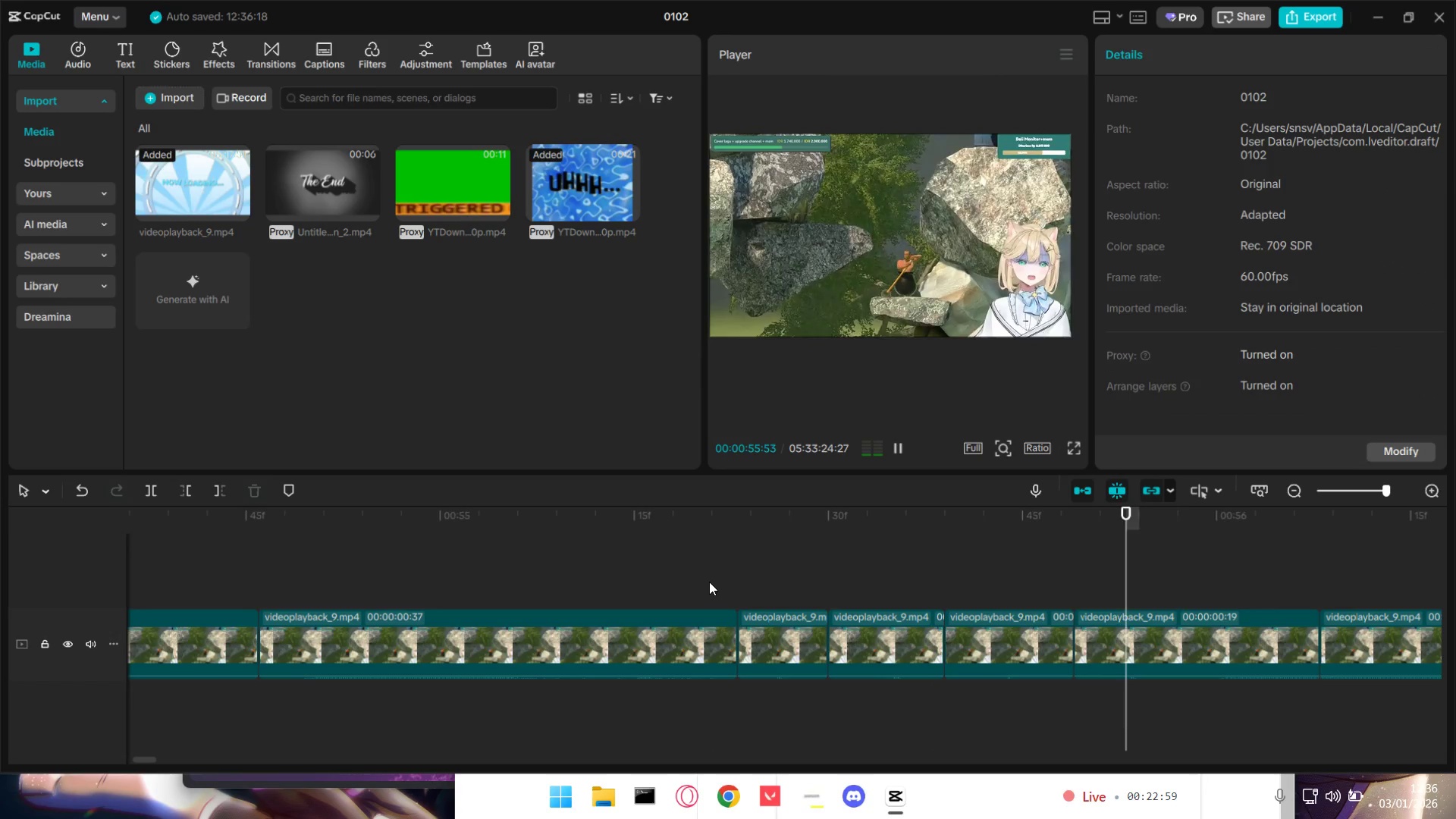 
key(Space)
 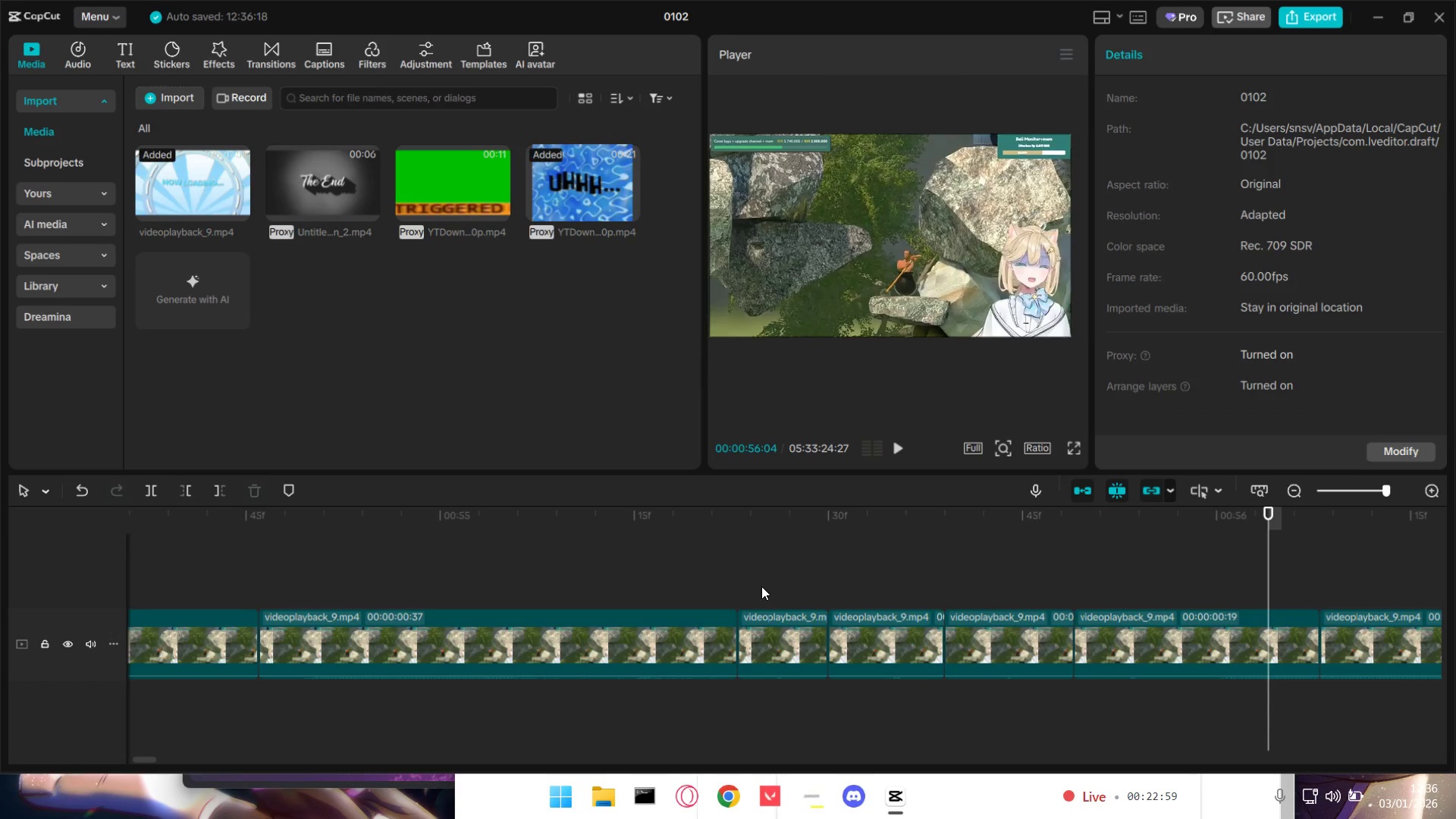 
left_click([761, 564])
 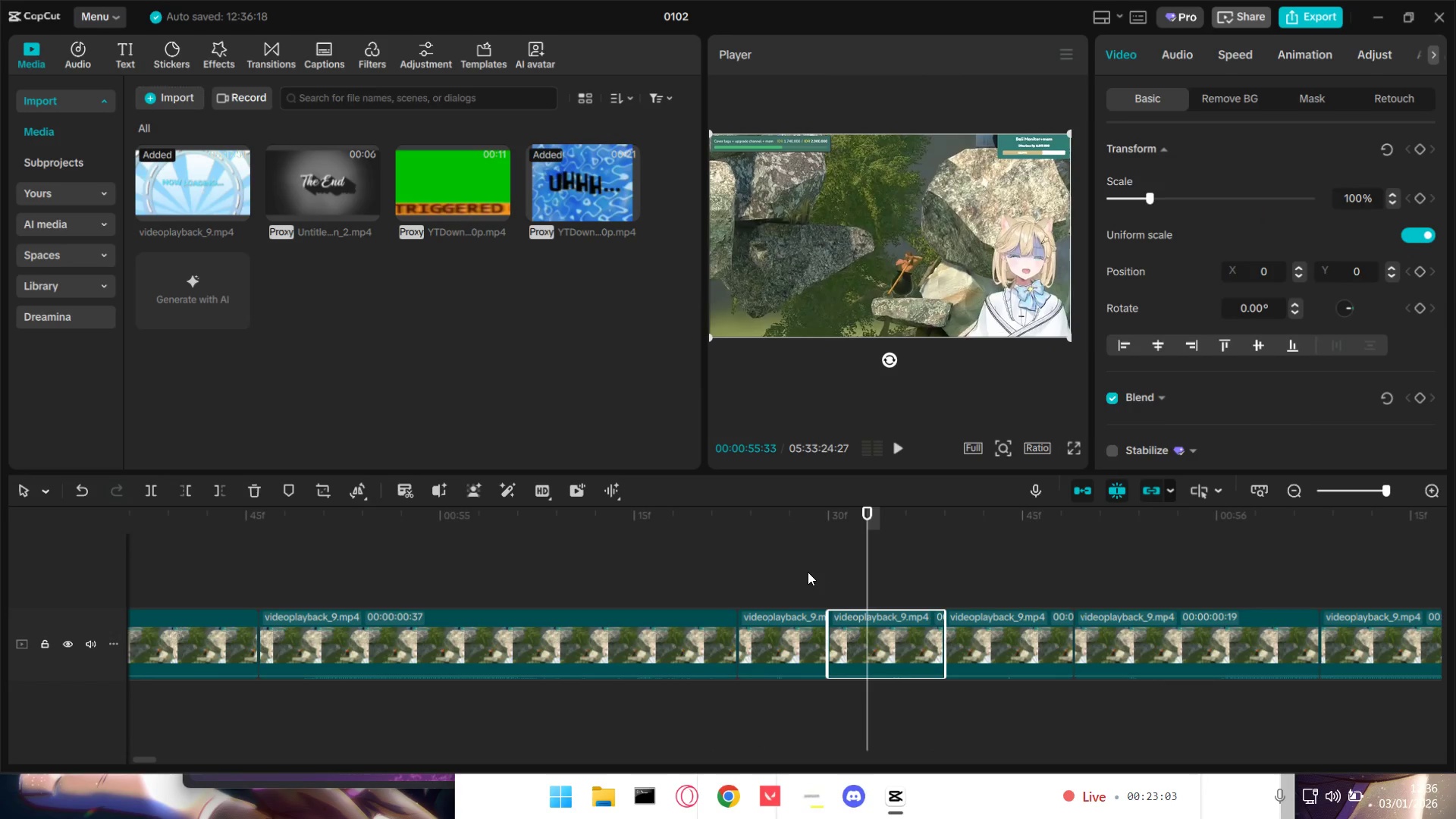 
wait(5.39)
 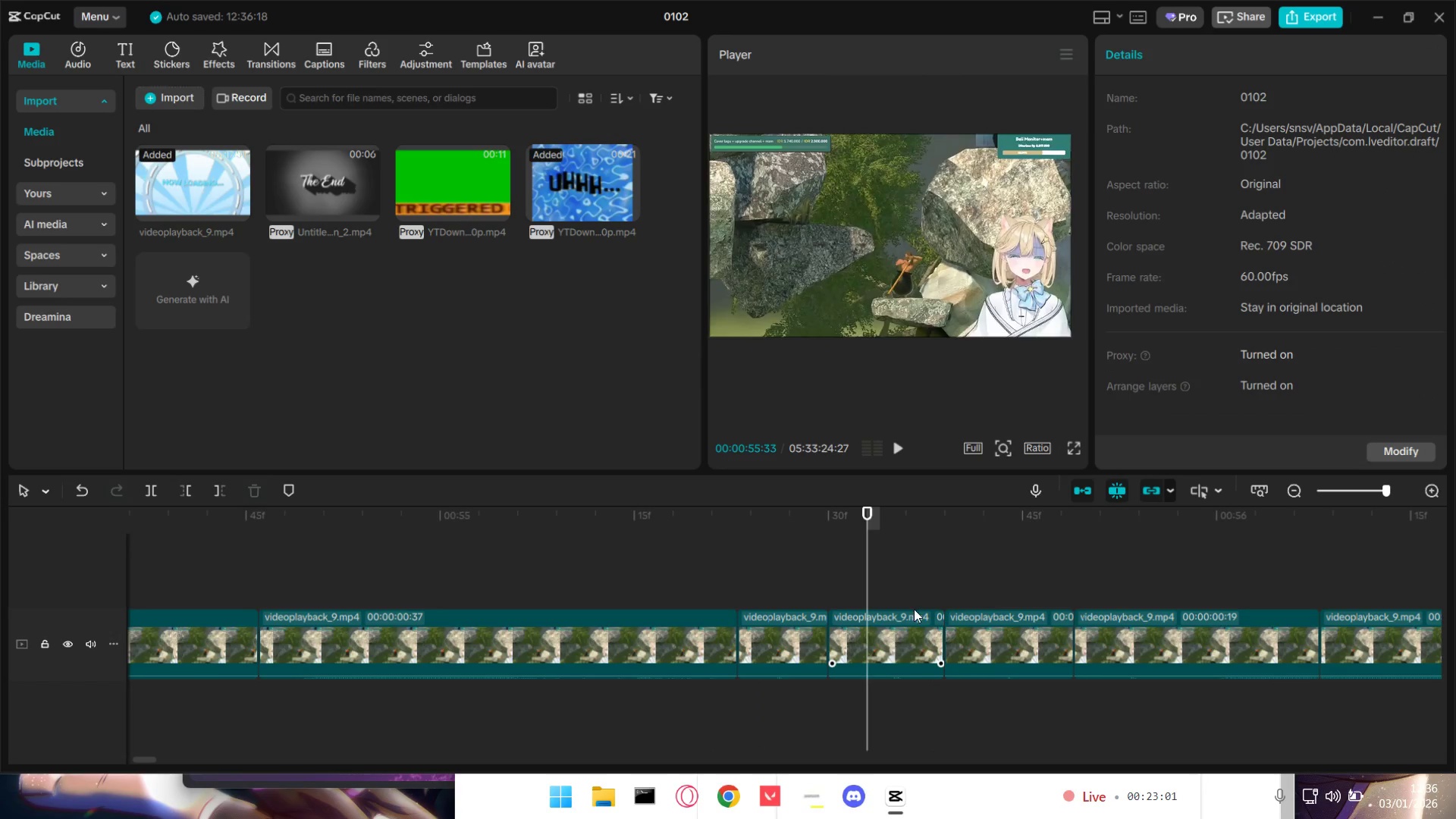 
key(Control+Z)
 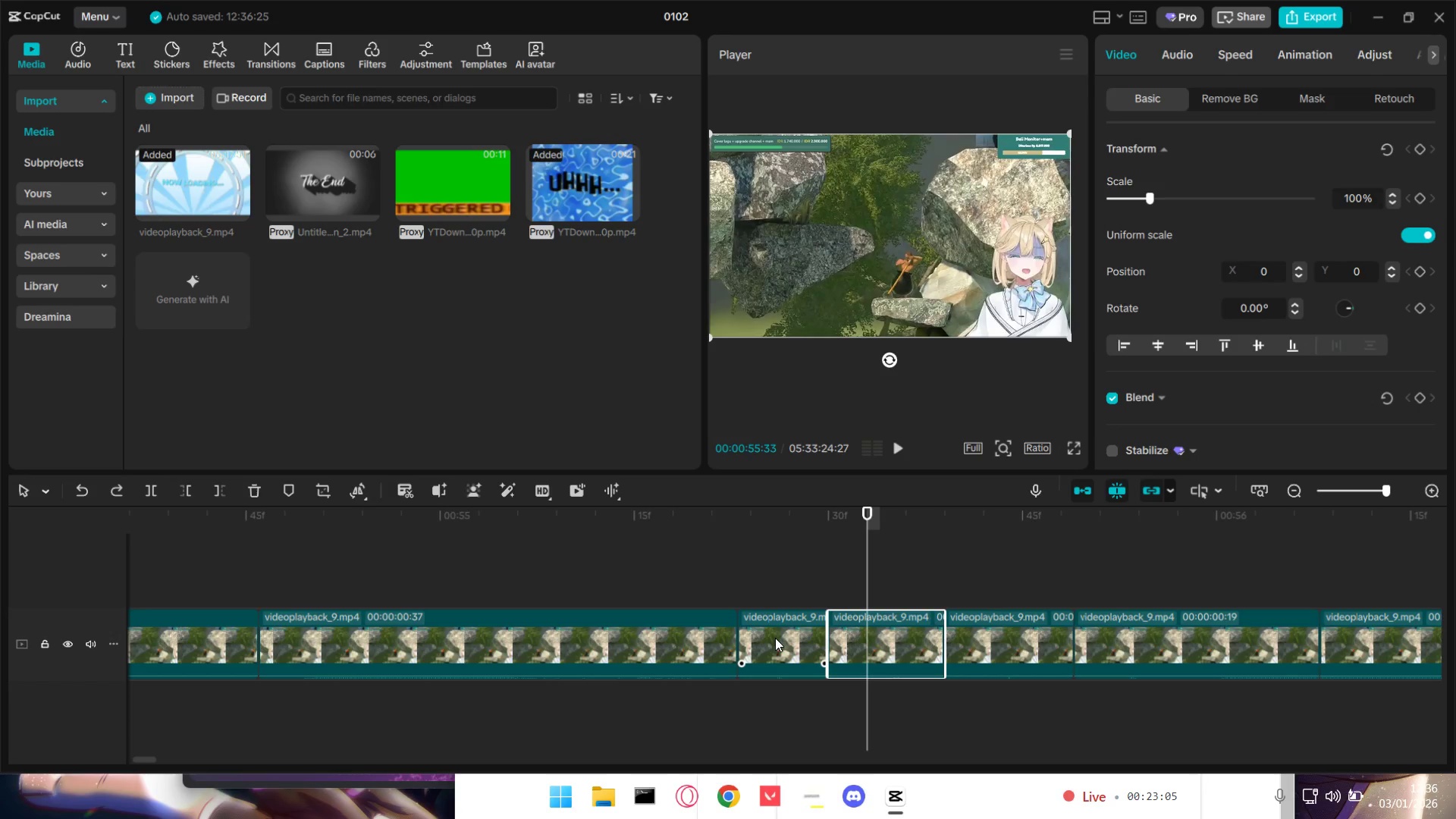 
key(Control+Z)
 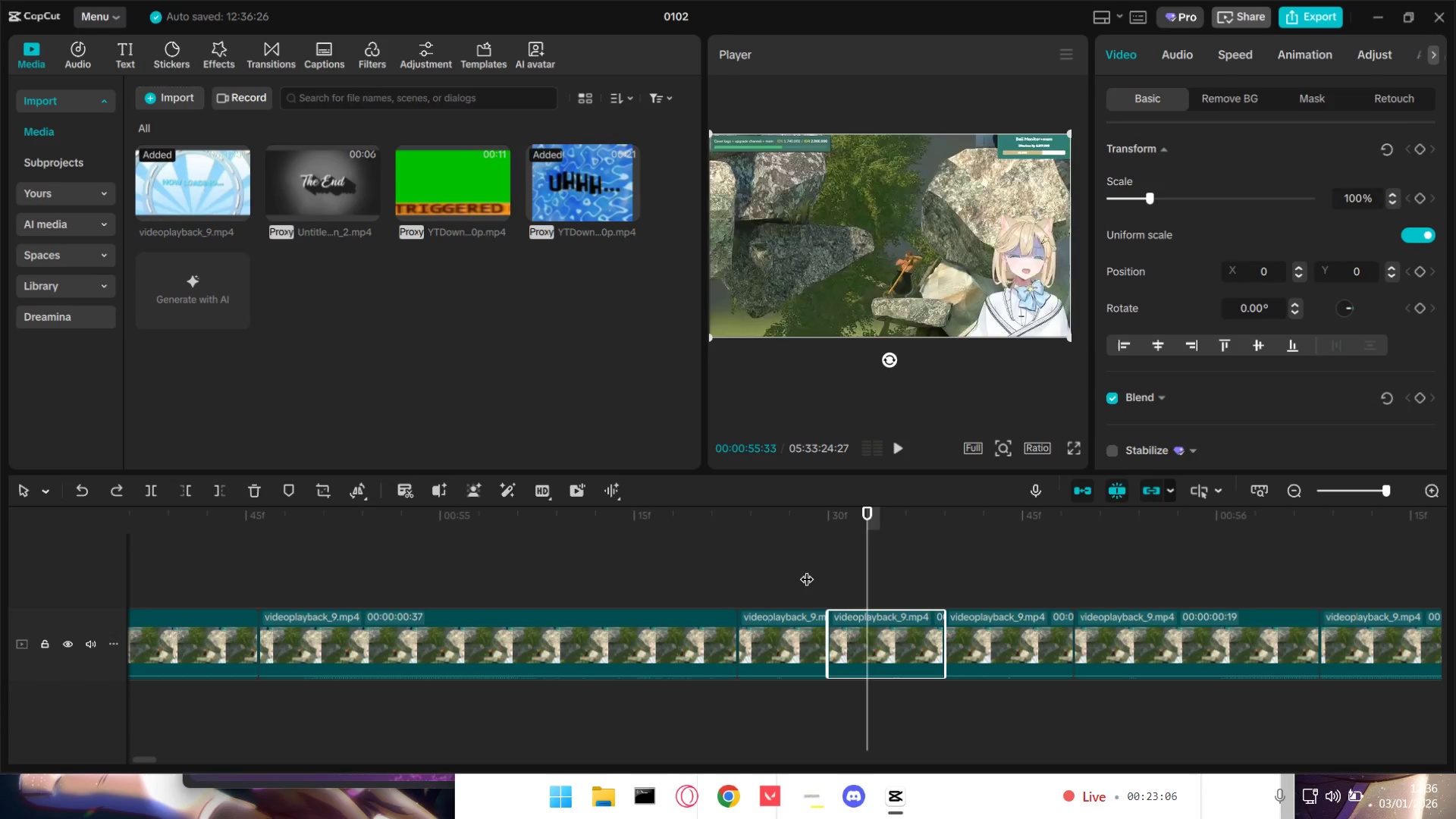 
key(Control+Z)
 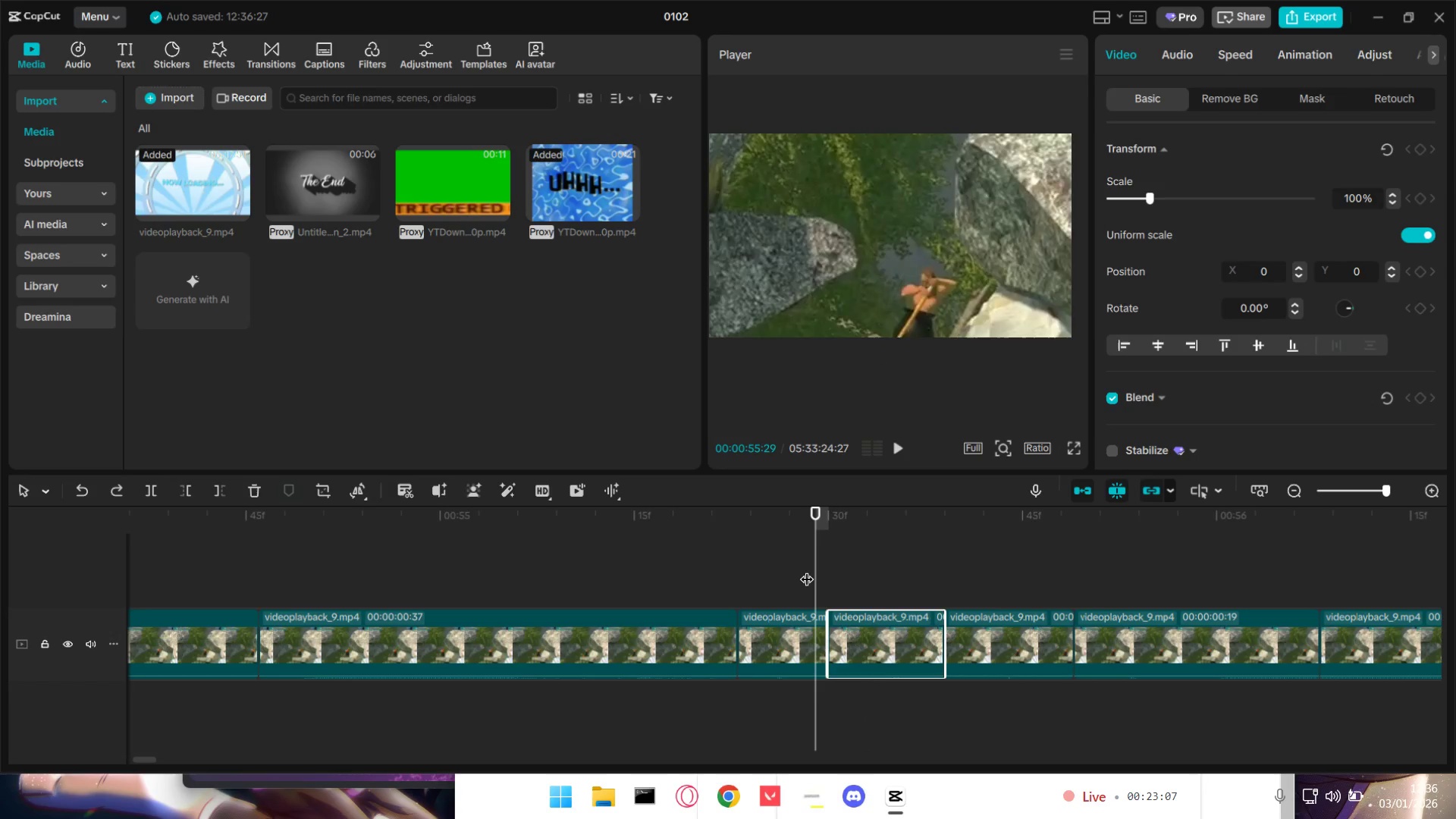 
key(Control+Z)
 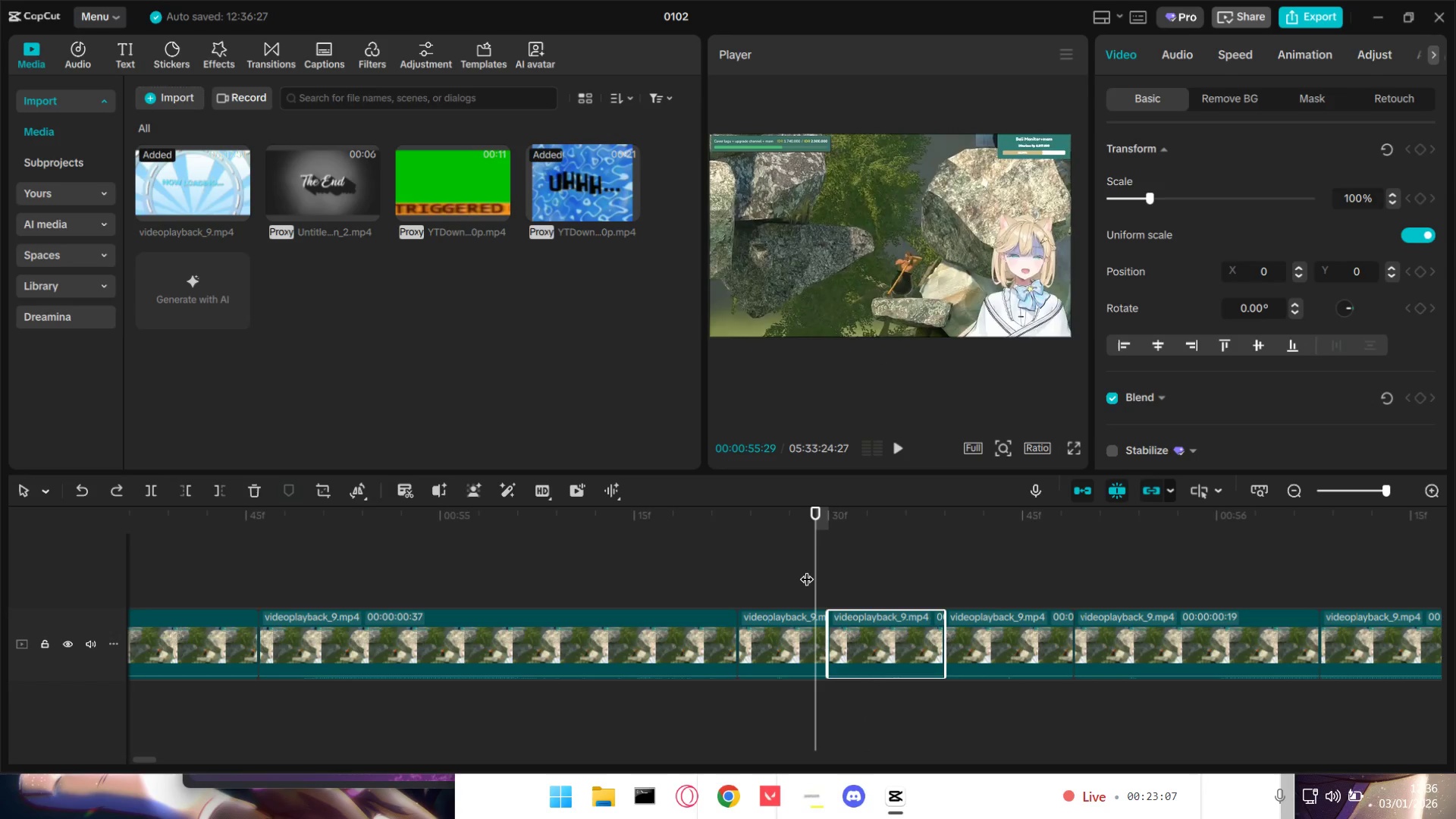 
key(Control+Z)
 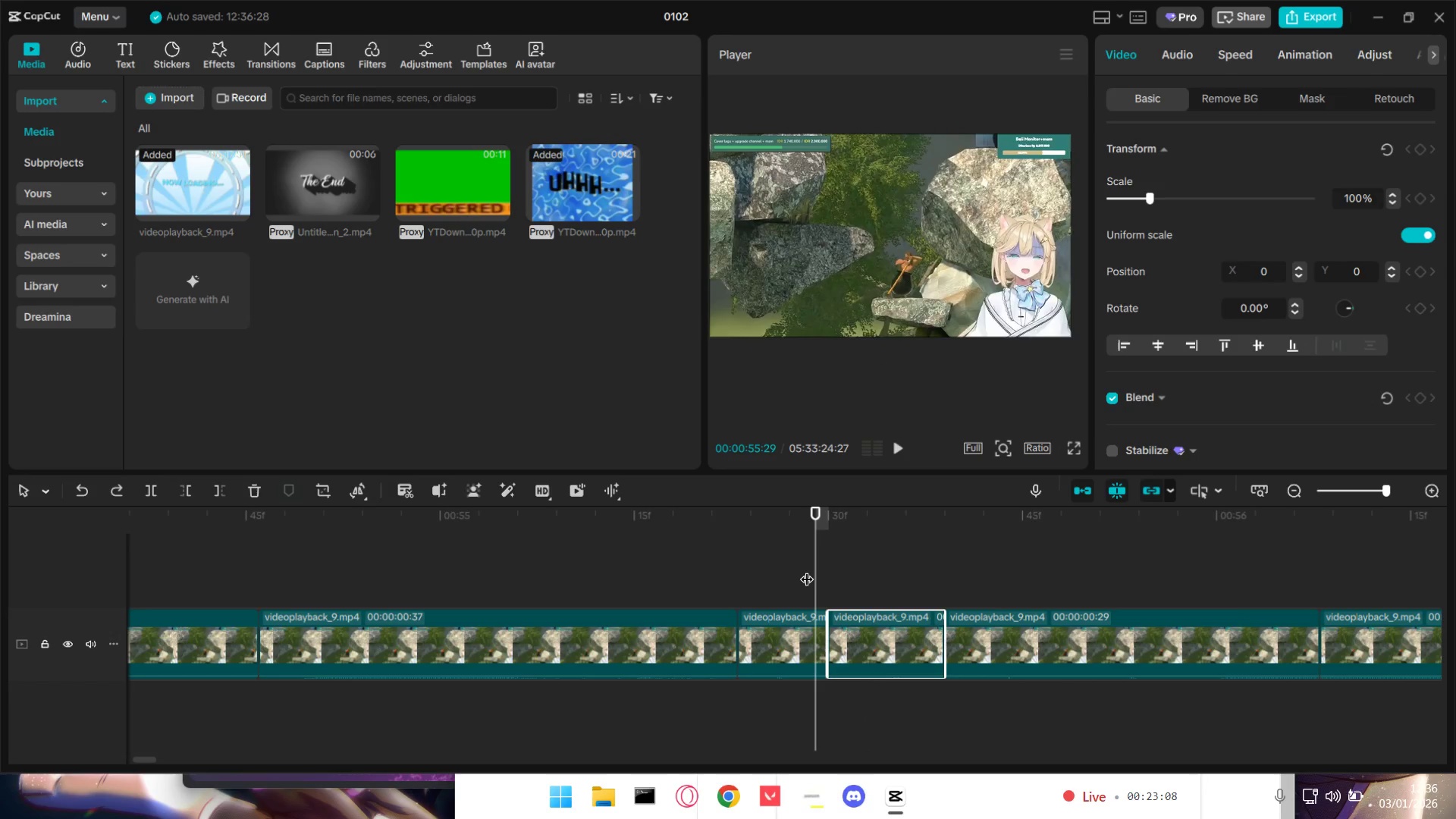 
key(Control+Z)
 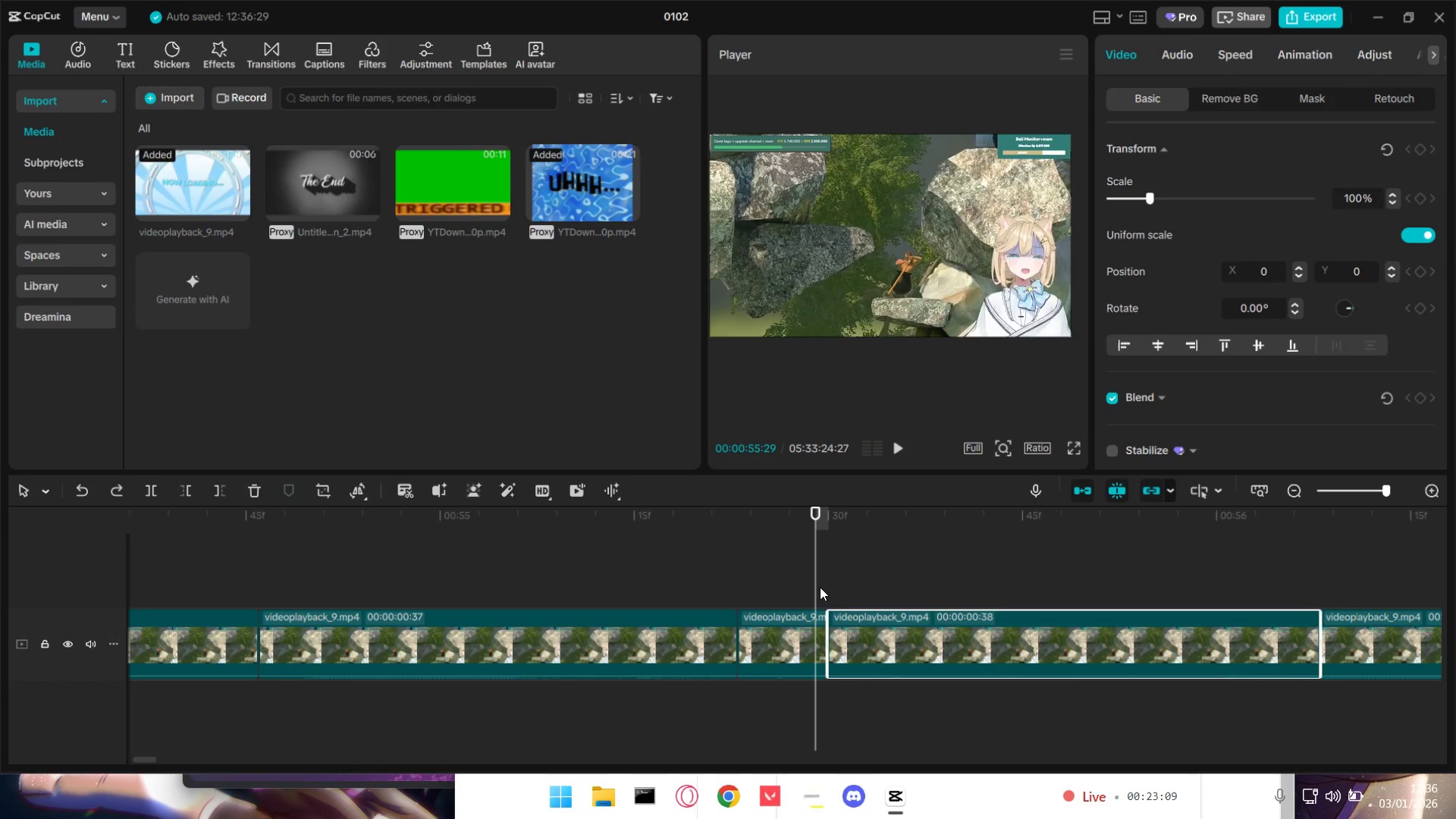 
key(Control+Z)
 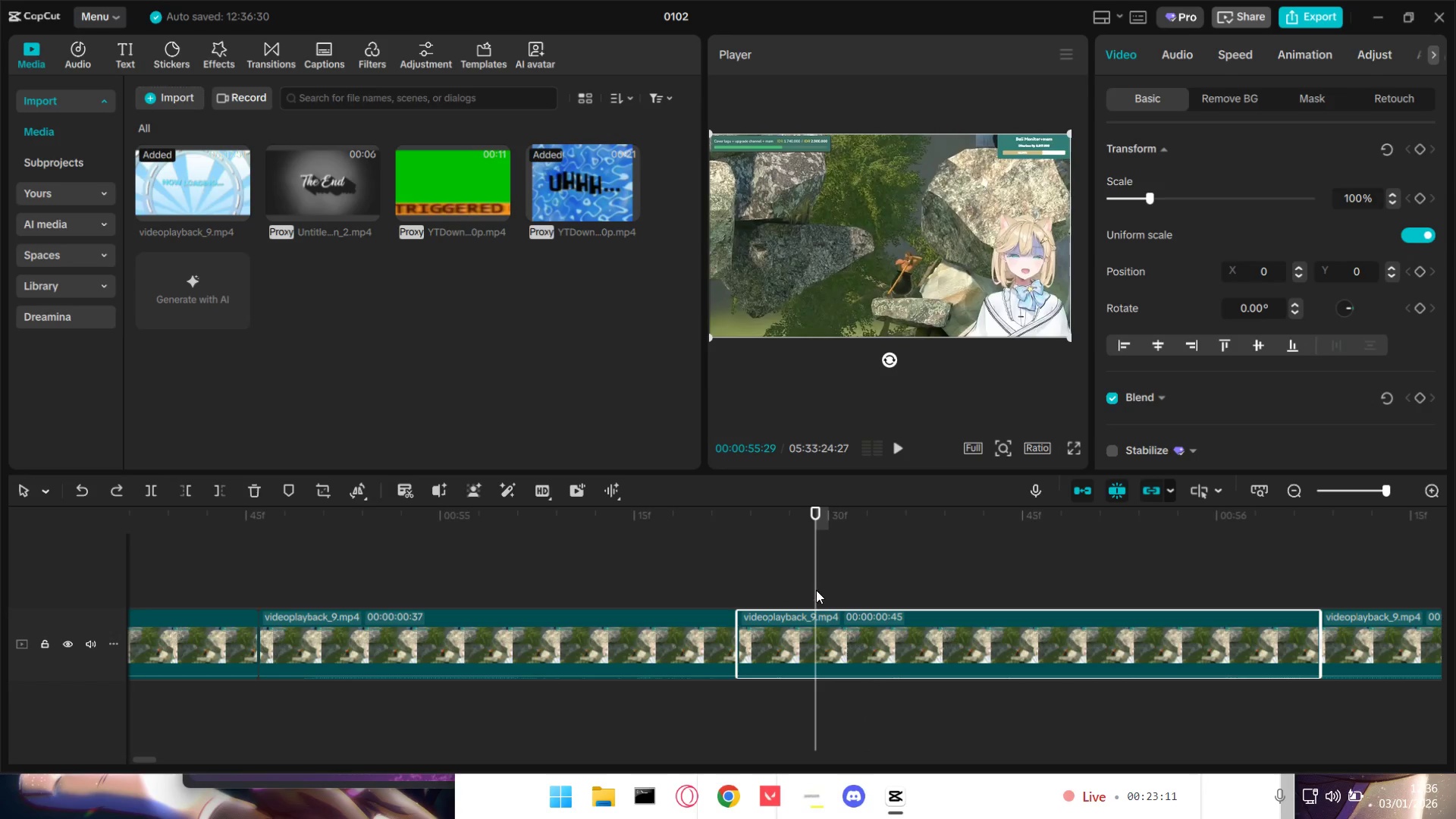 
left_click_drag(start_coordinate=[814, 588], to_coordinate=[738, 591])
 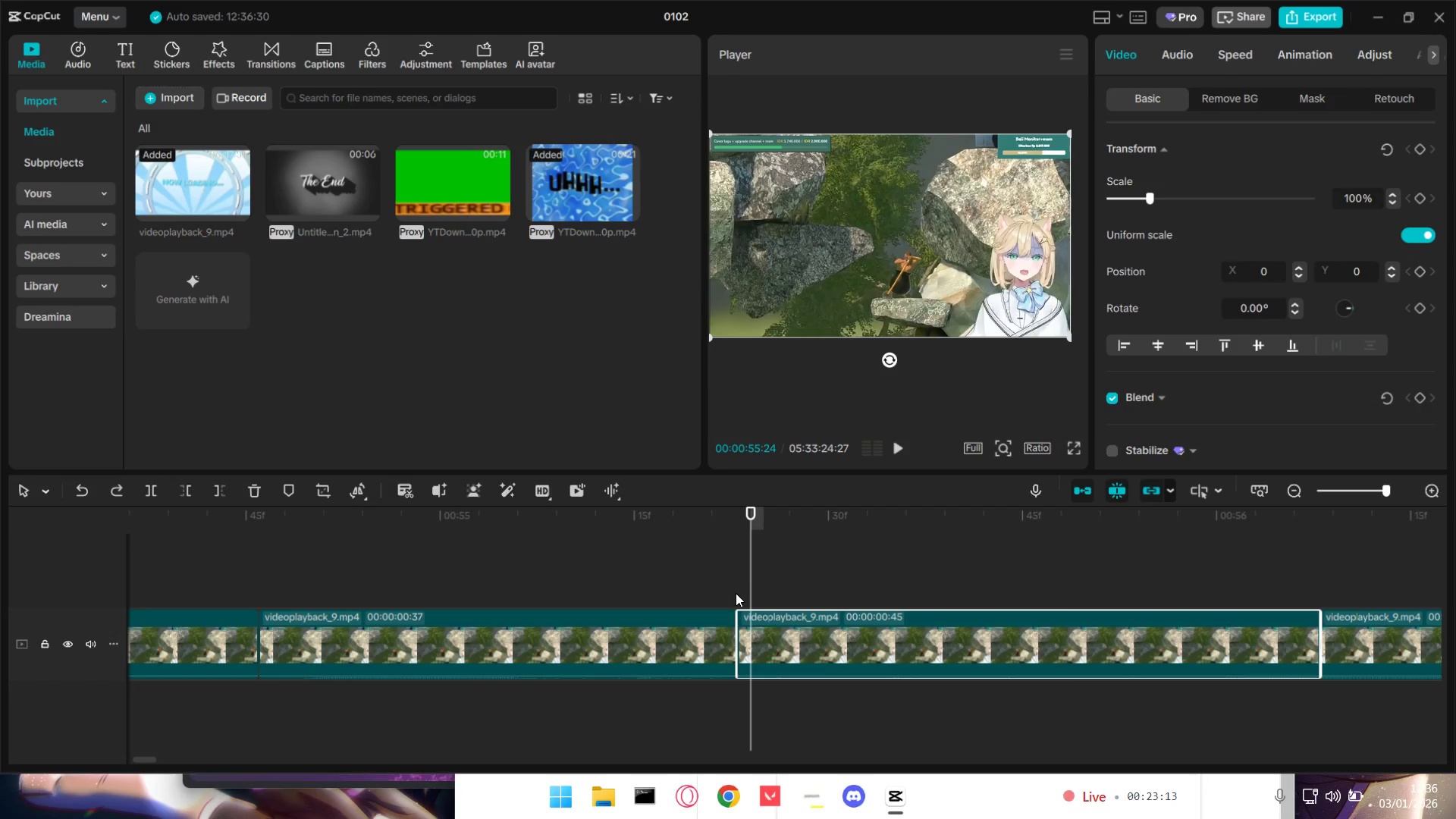 
key(Space)
 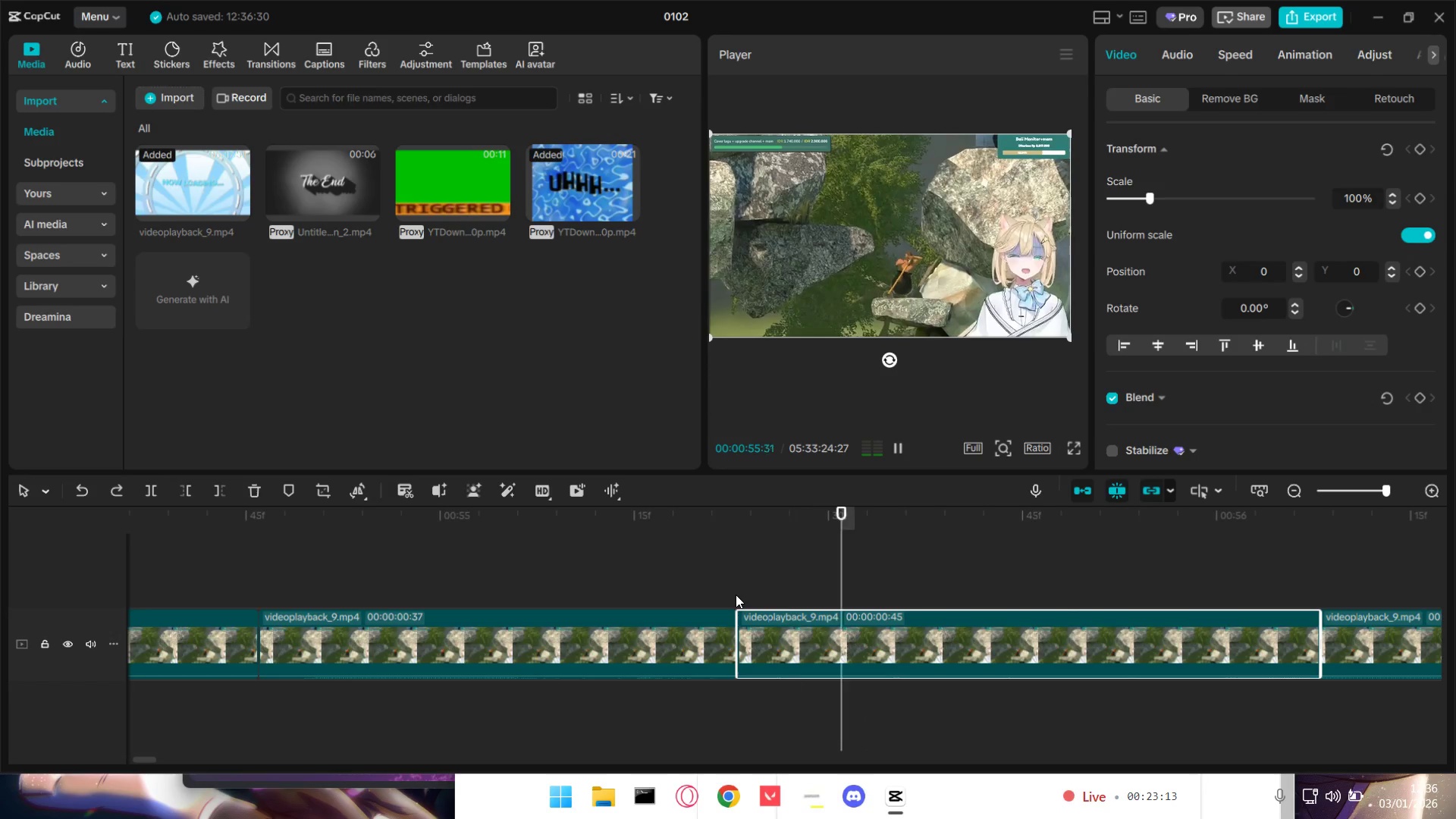 
key(Space)
 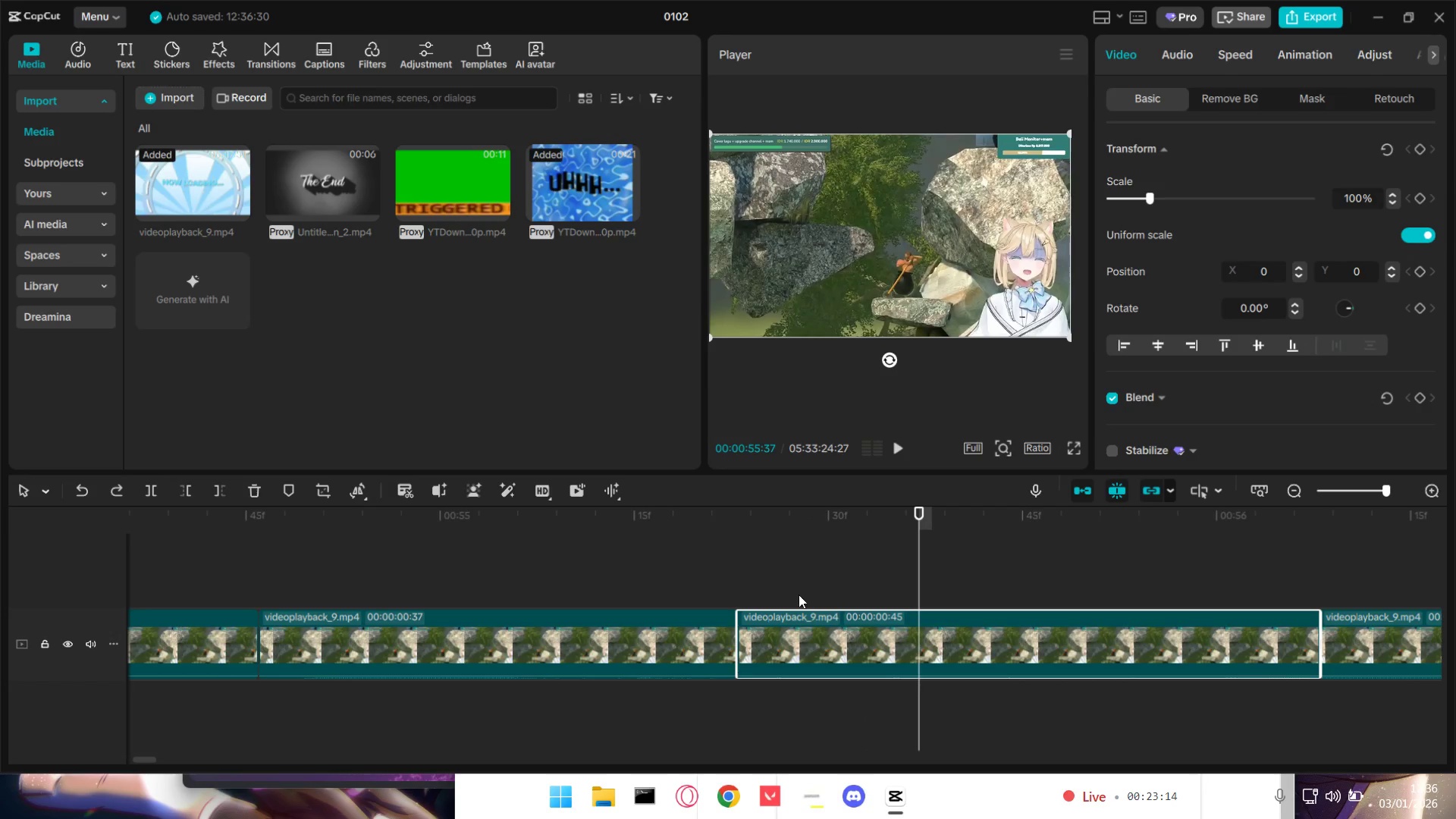 
left_click([758, 576])
 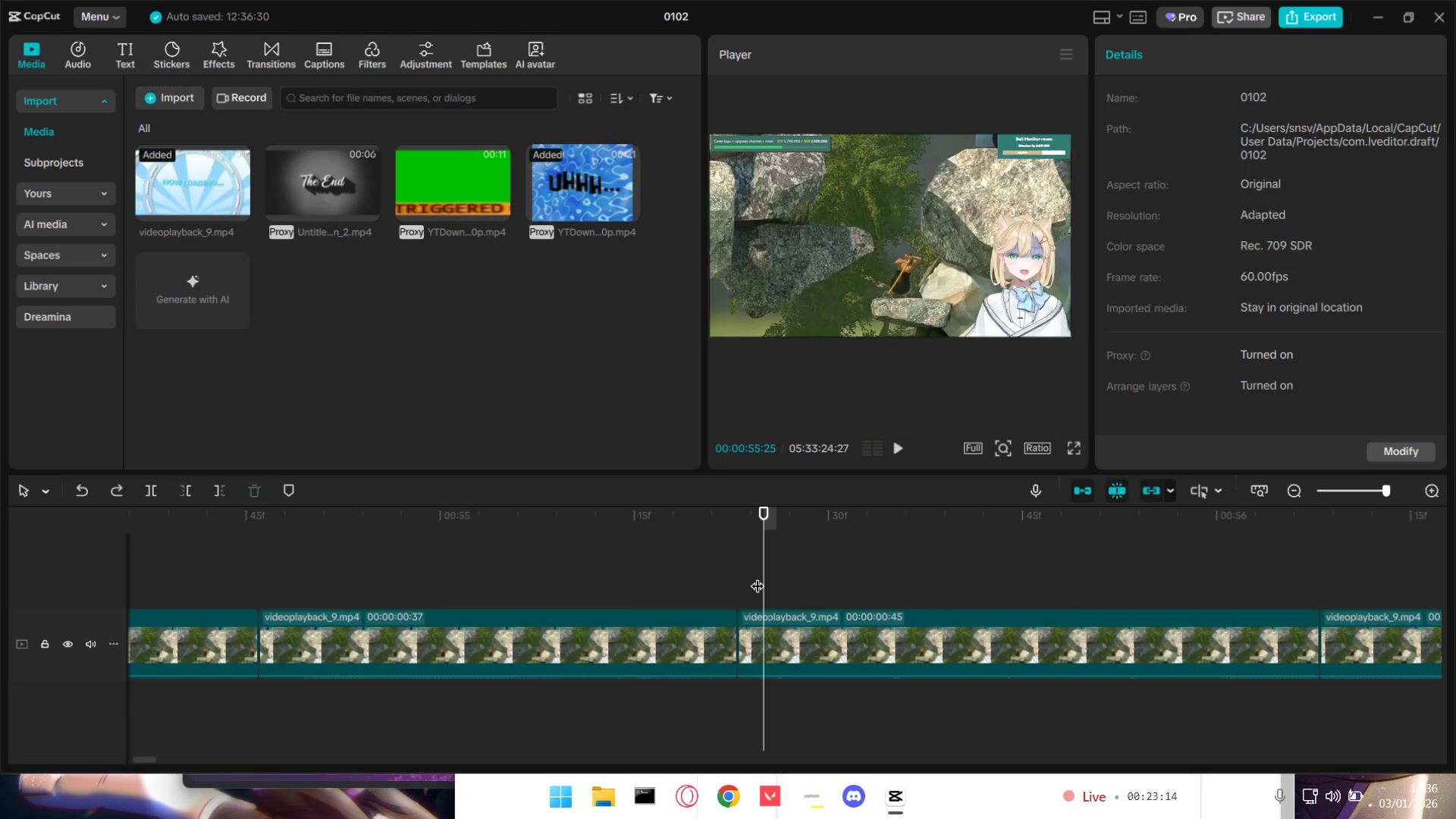 
key(Space)
 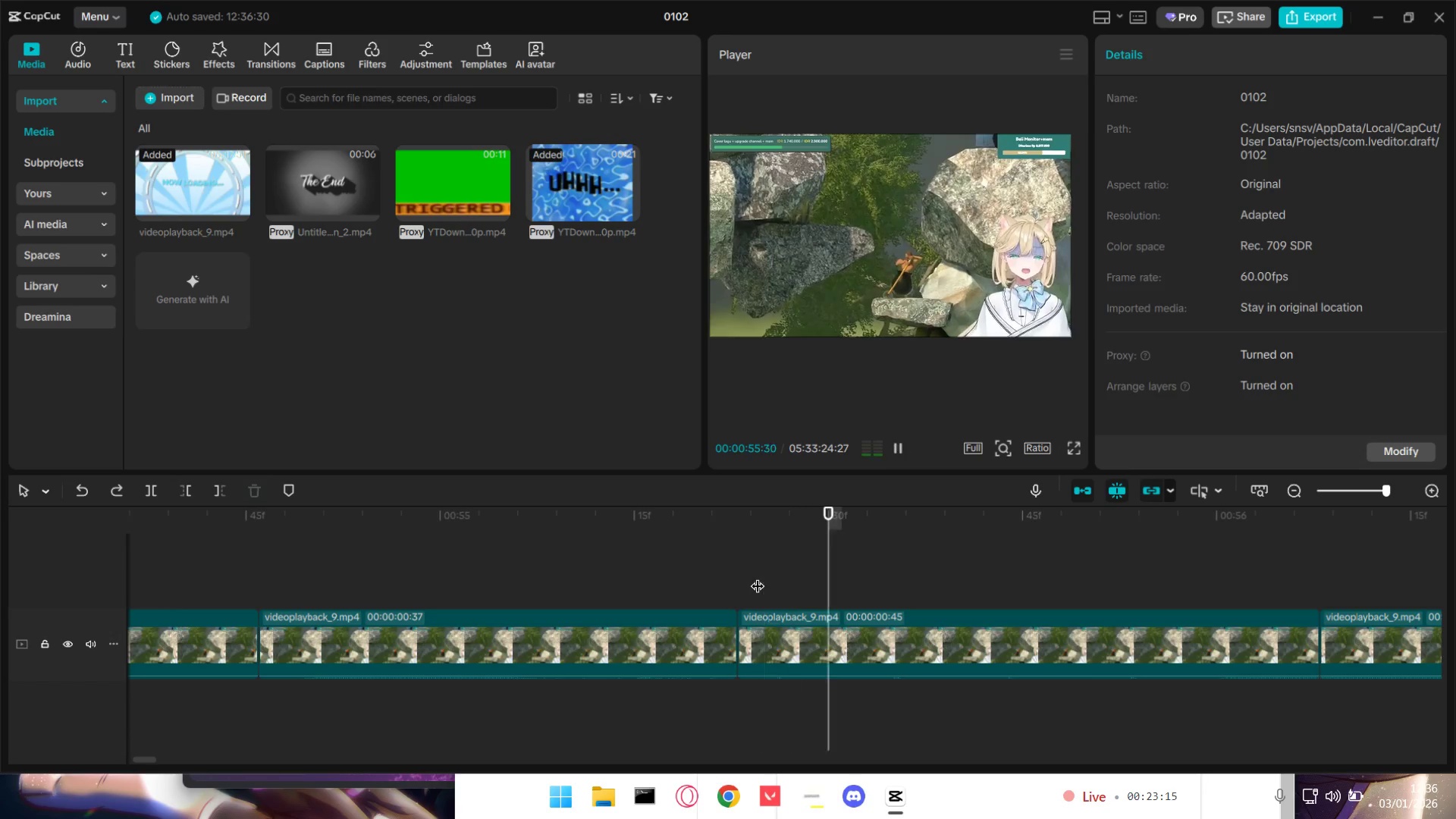 
key(Space)
 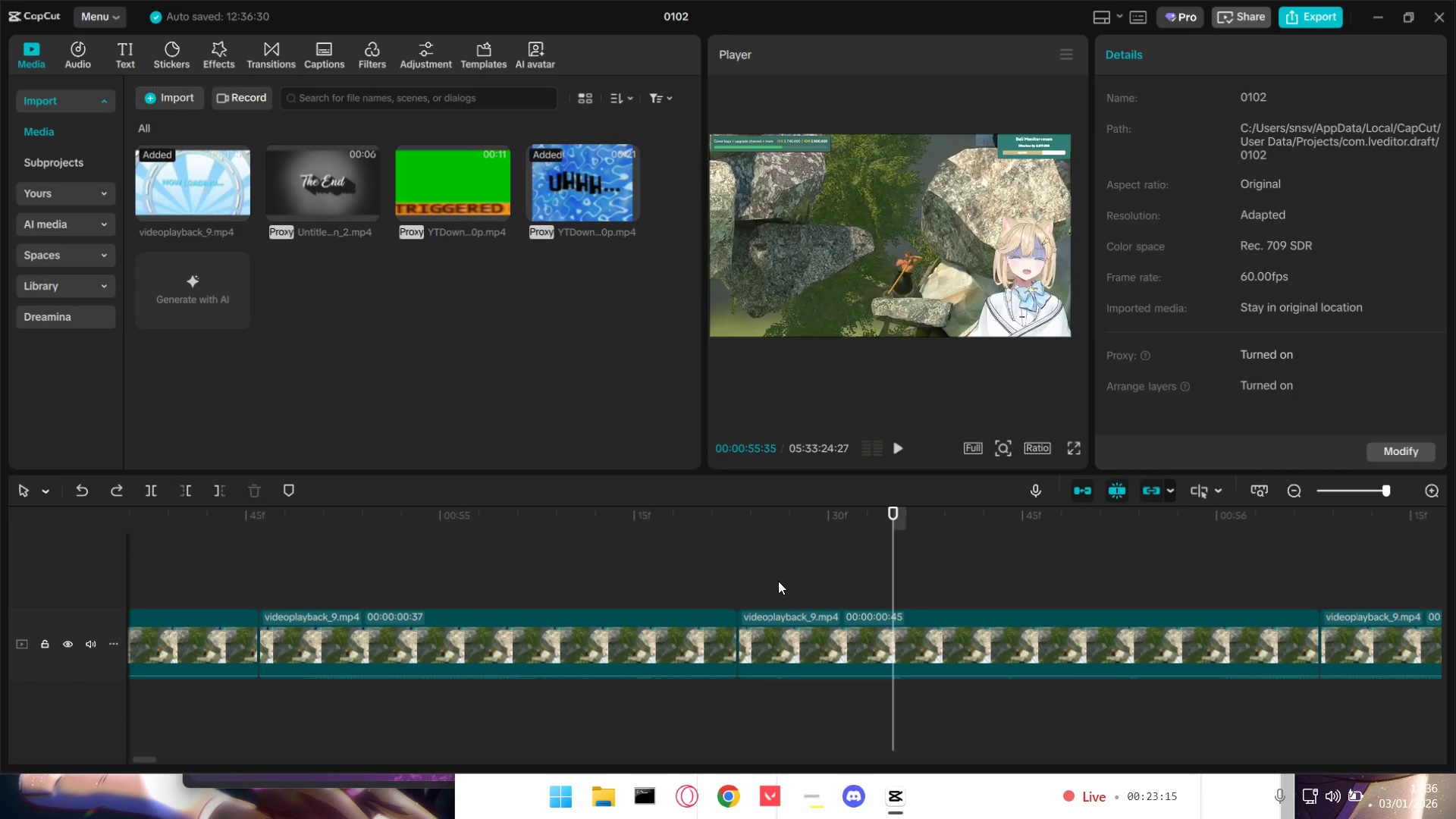 
left_click_drag(start_coordinate=[767, 581], to_coordinate=[761, 580])
 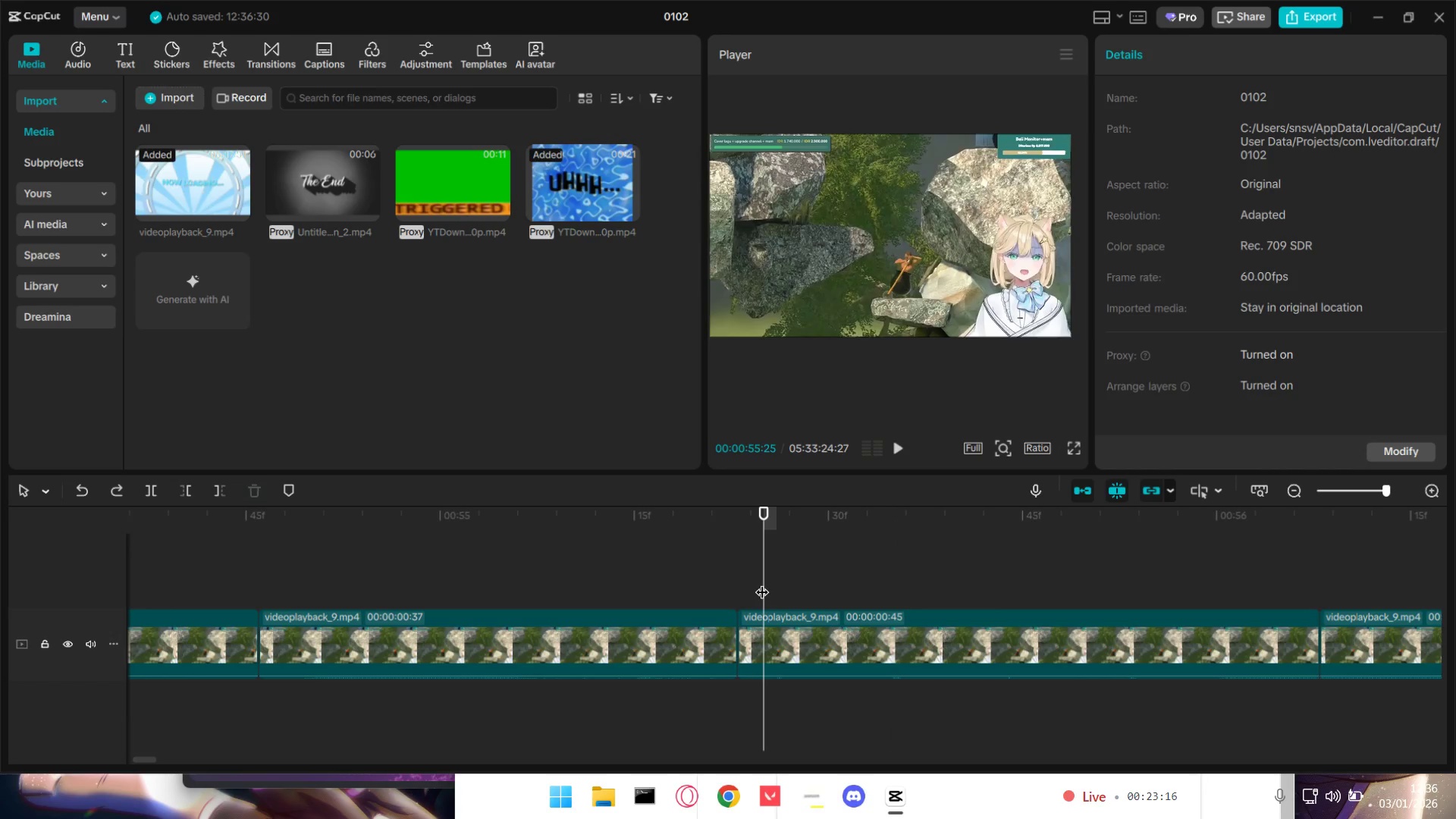 
left_click_drag(start_coordinate=[759, 582], to_coordinate=[829, 584])
 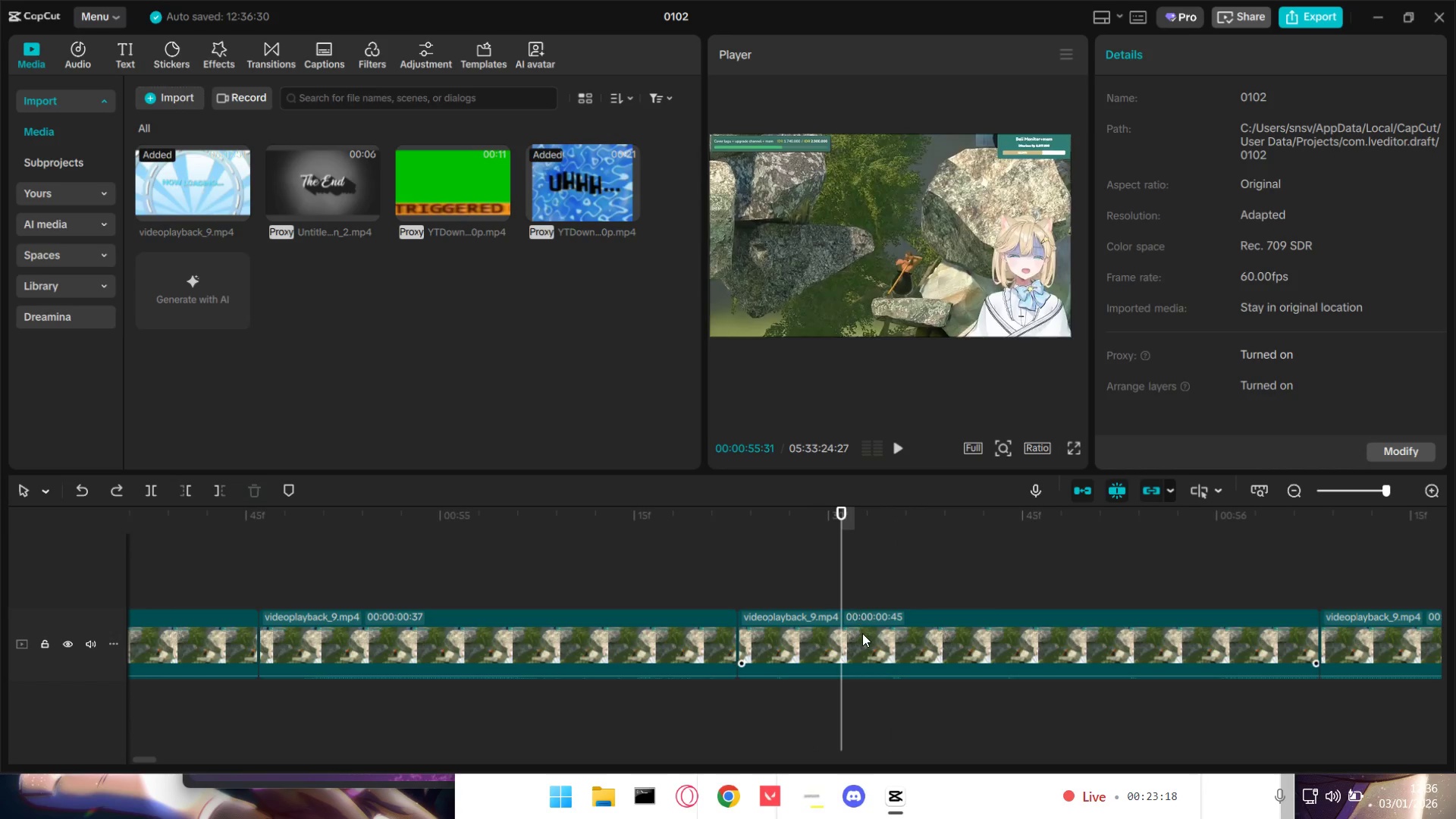 
left_click([862, 633])
 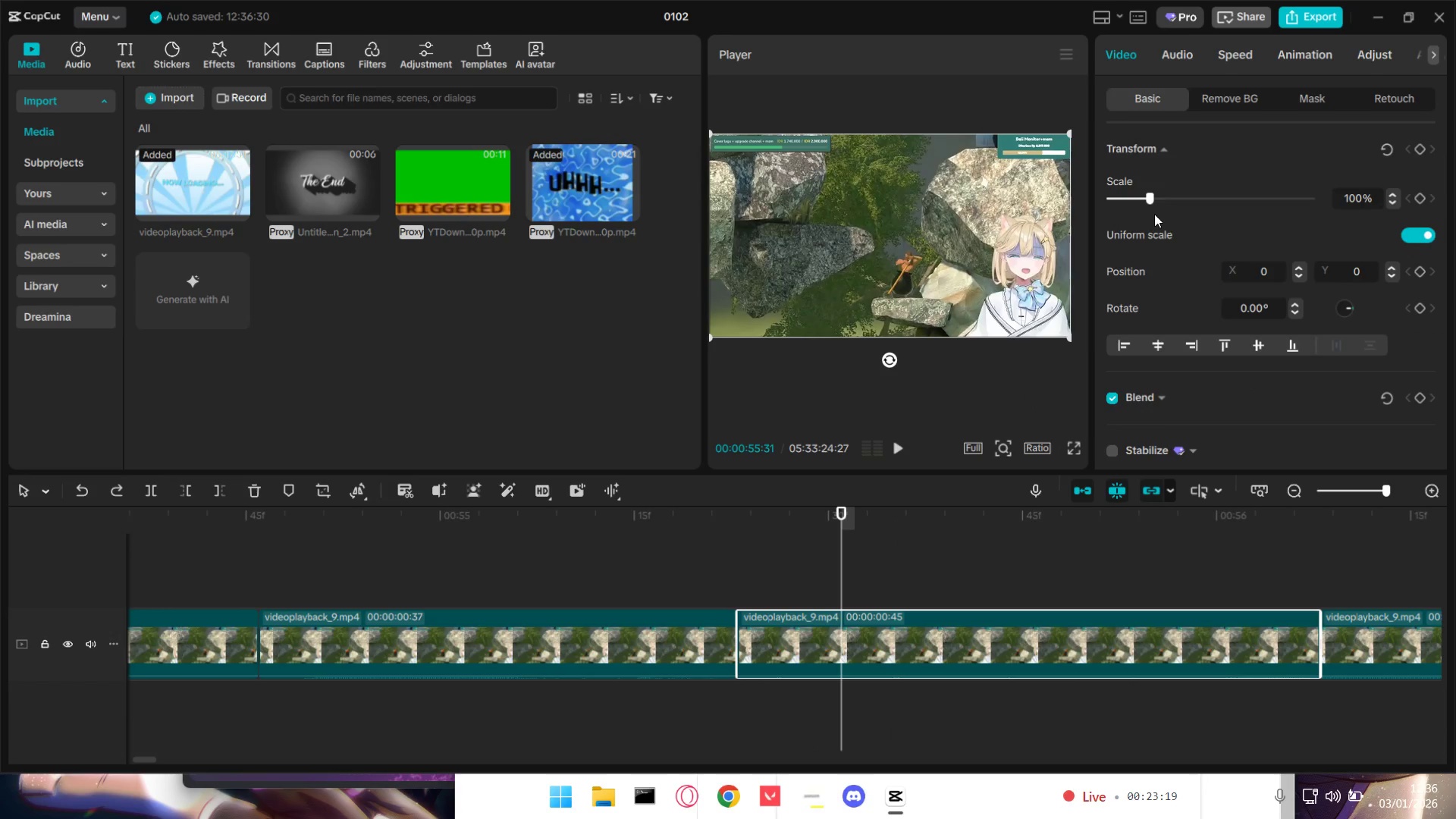 
left_click_drag(start_coordinate=[1150, 198], to_coordinate=[1175, 199])
 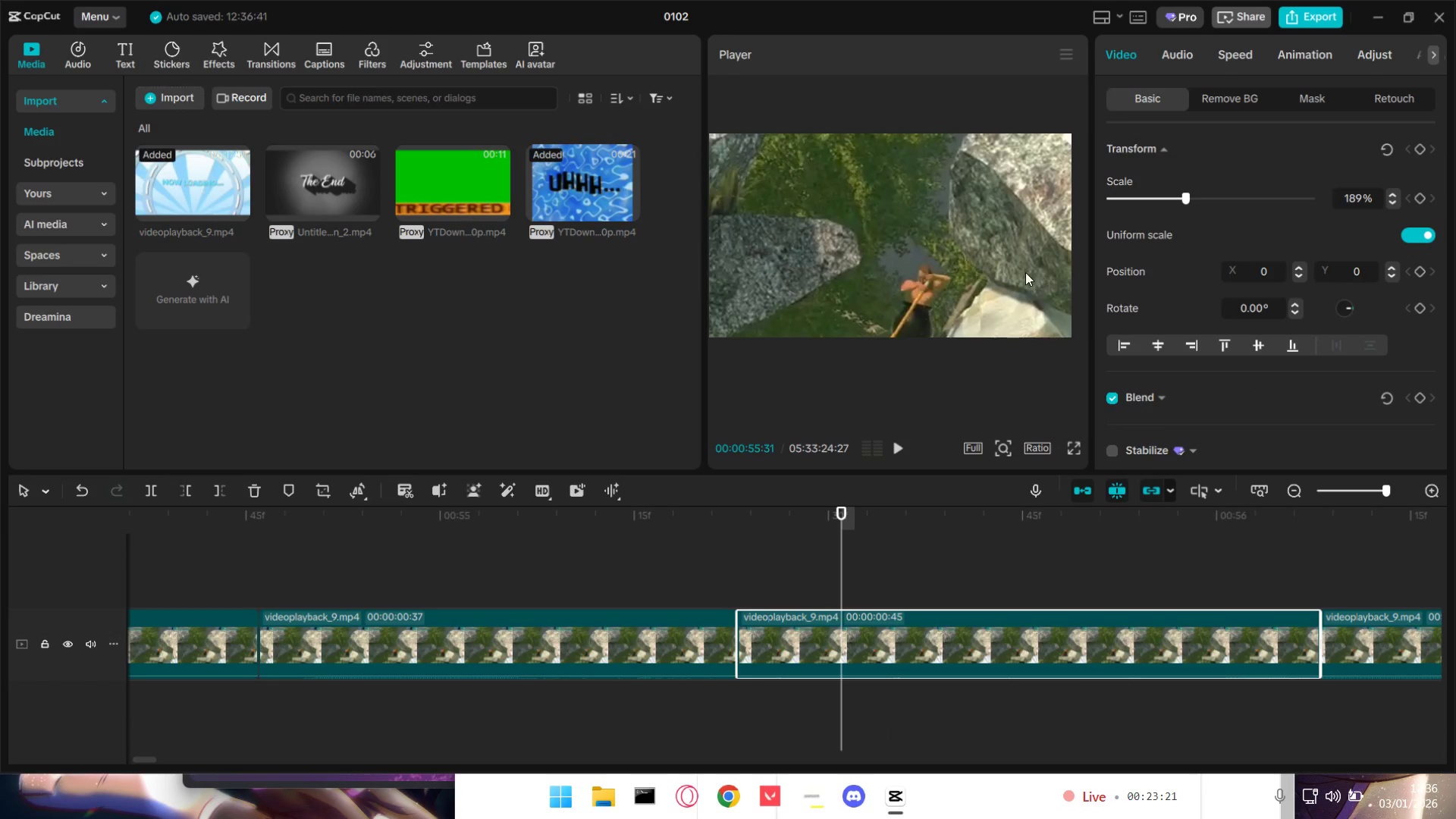 
left_click_drag(start_coordinate=[1025, 272], to_coordinate=[868, 228])
 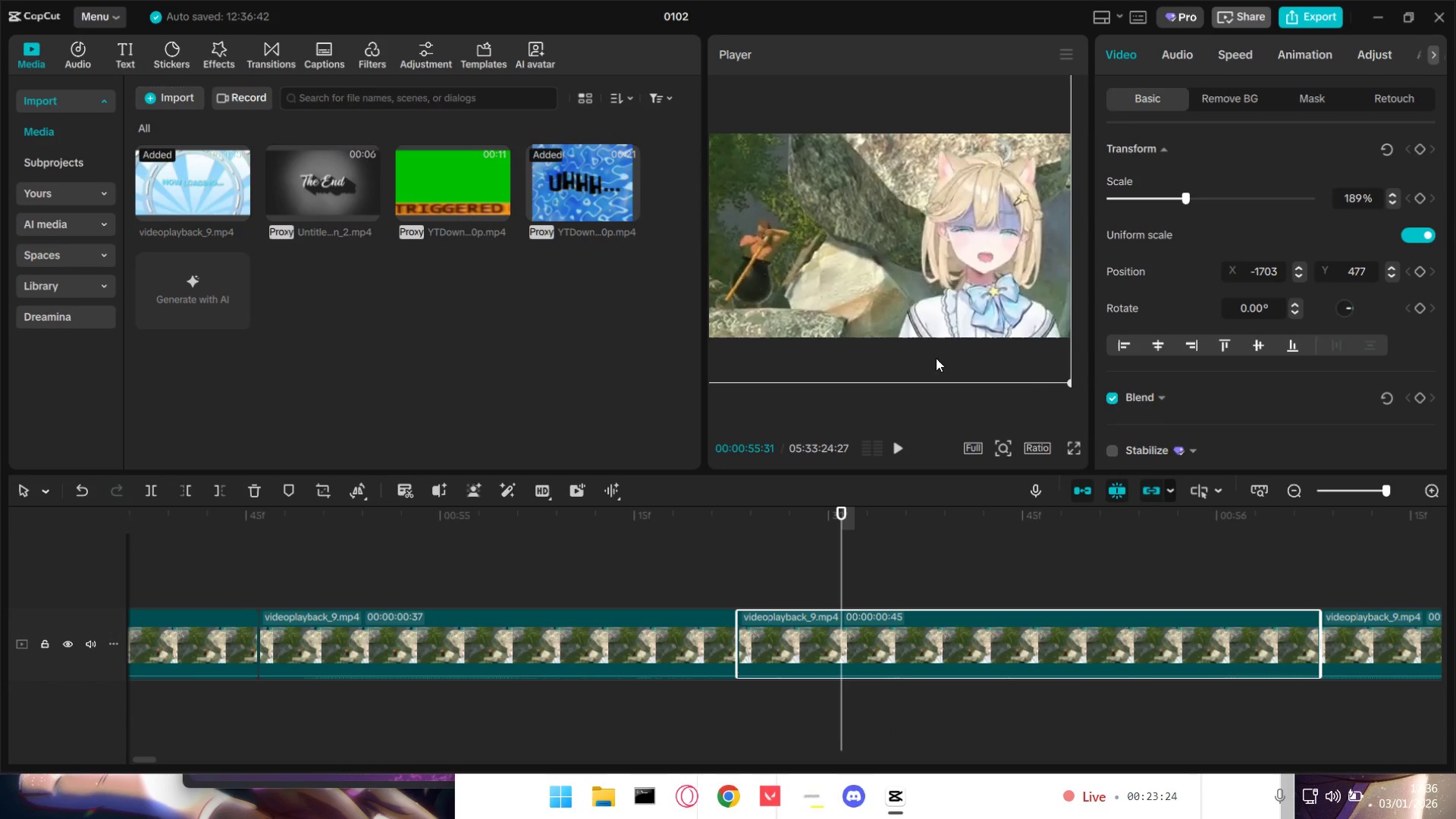 
left_click_drag(start_coordinate=[1182, 203], to_coordinate=[1168, 202])
 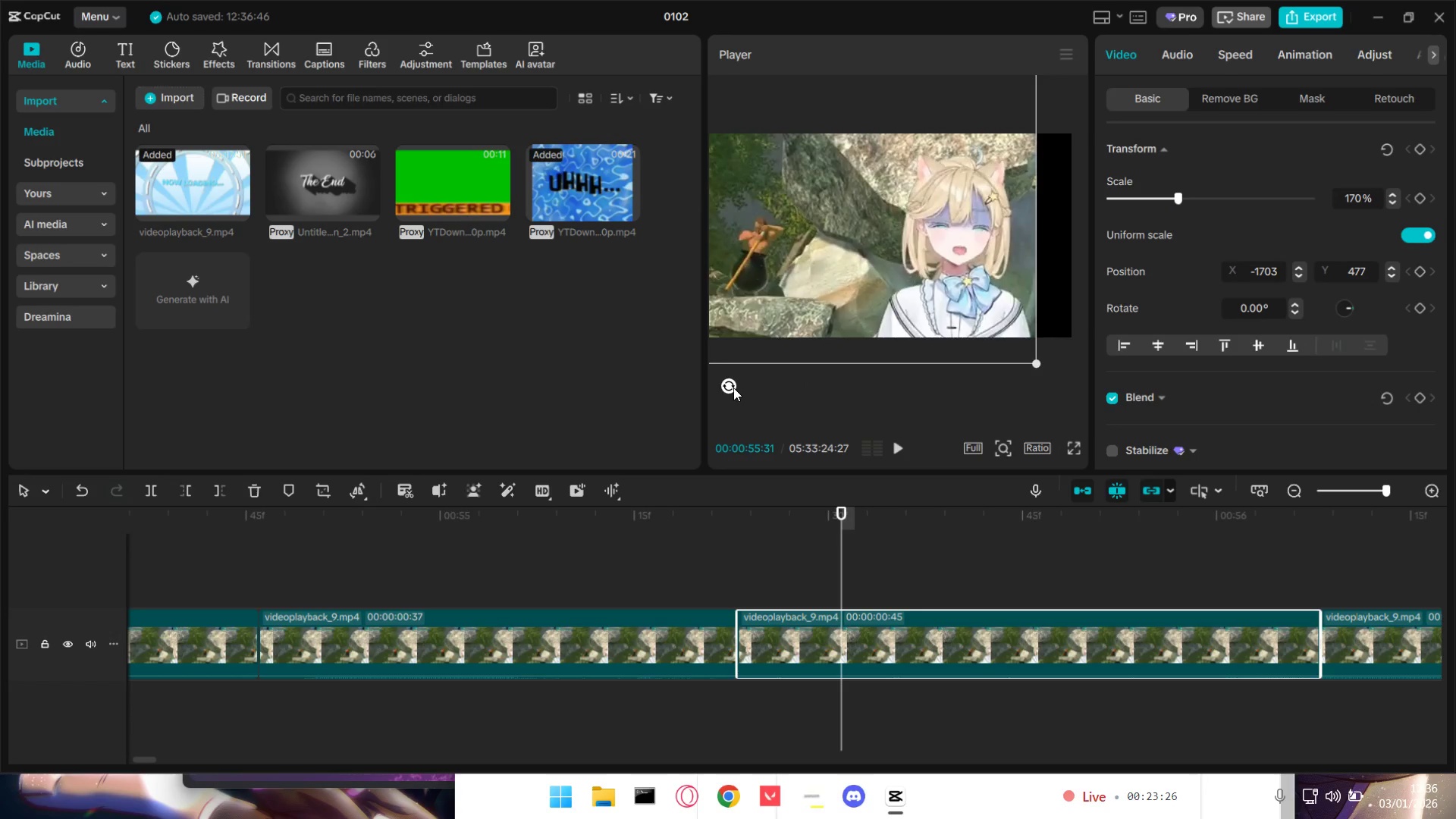 
left_click_drag(start_coordinate=[733, 388], to_coordinate=[772, 383])
 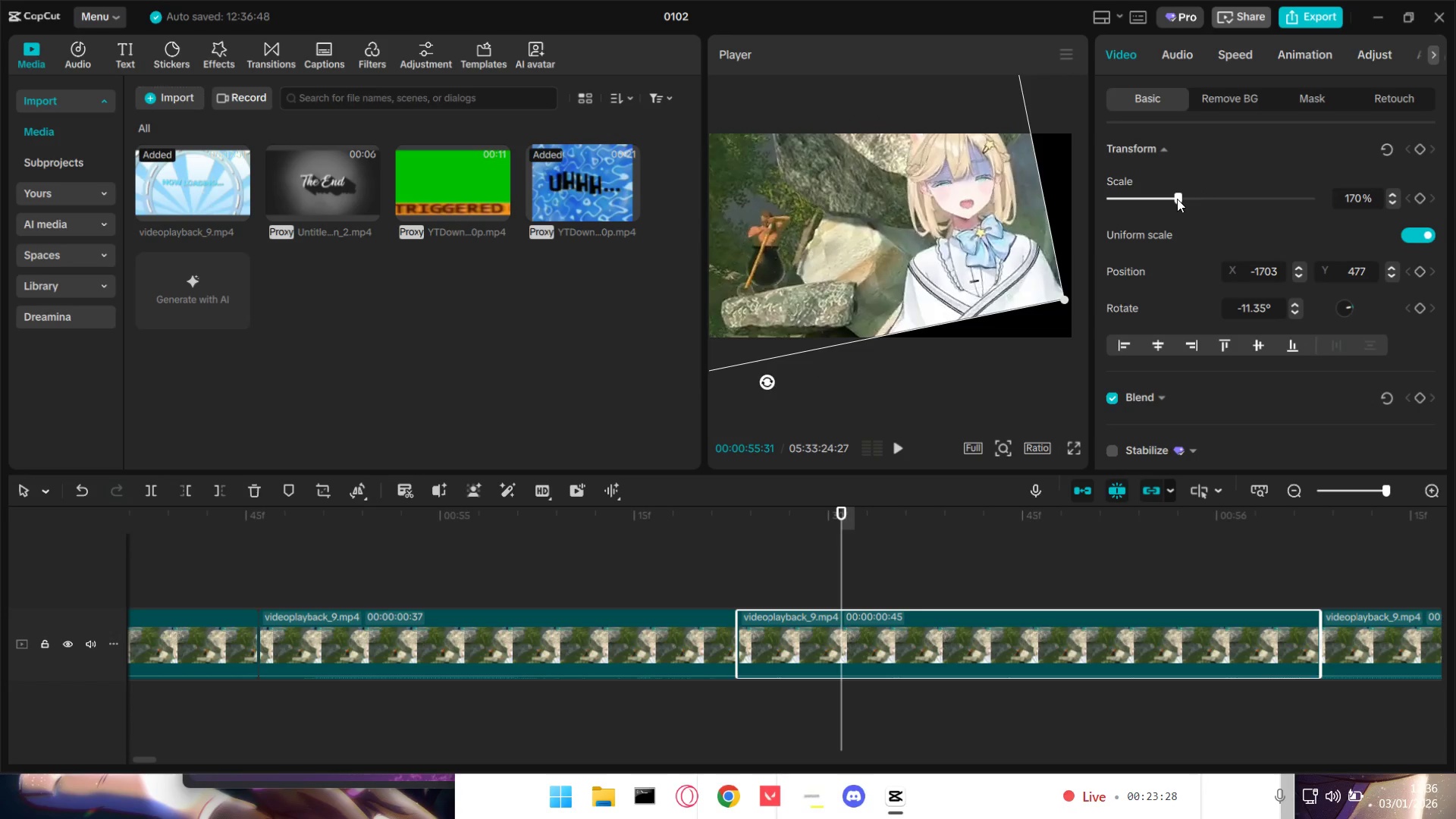 
left_click_drag(start_coordinate=[1177, 199], to_coordinate=[1185, 199])
 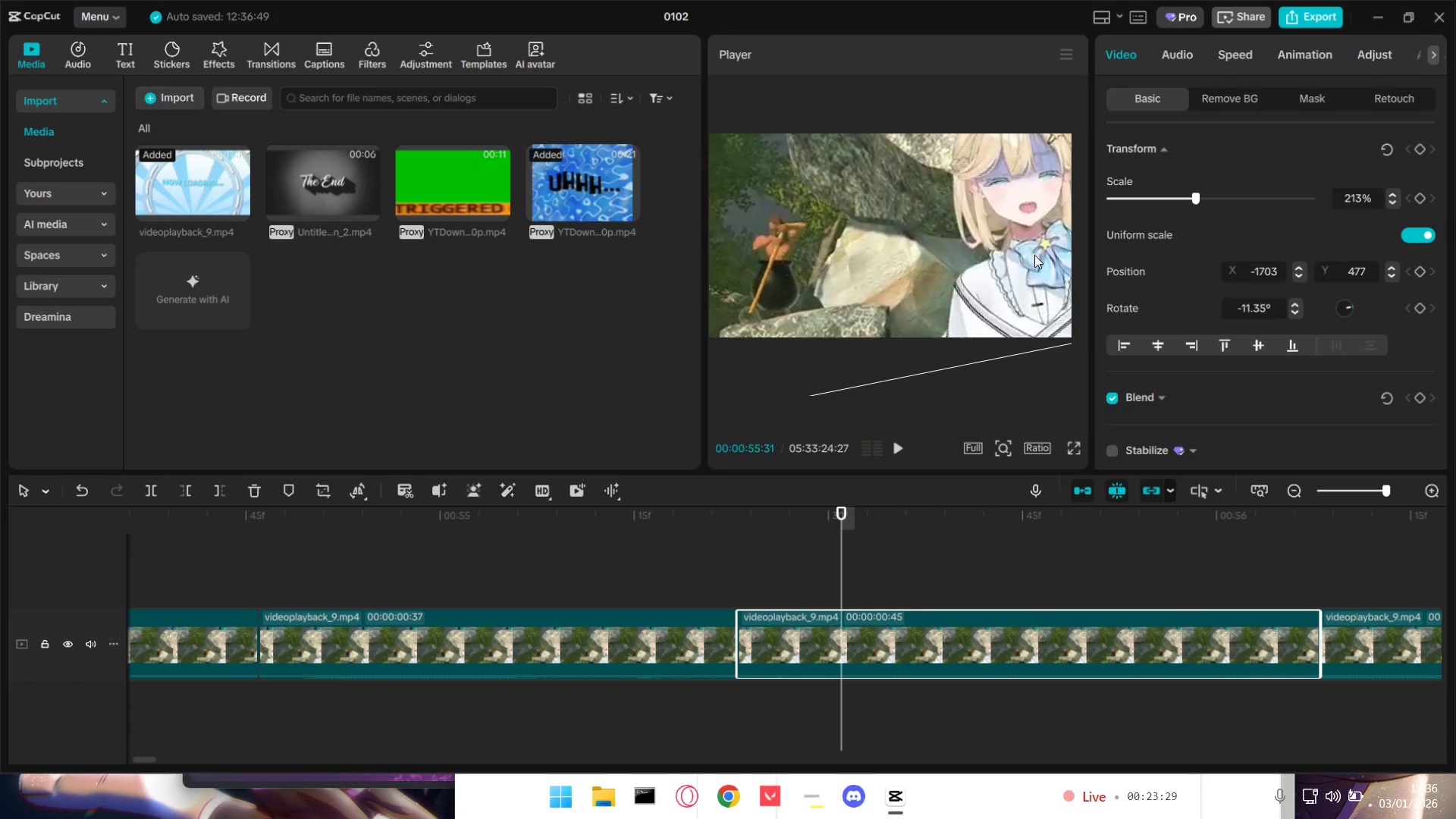 
left_click_drag(start_coordinate=[1037, 253], to_coordinate=[1028, 312])
 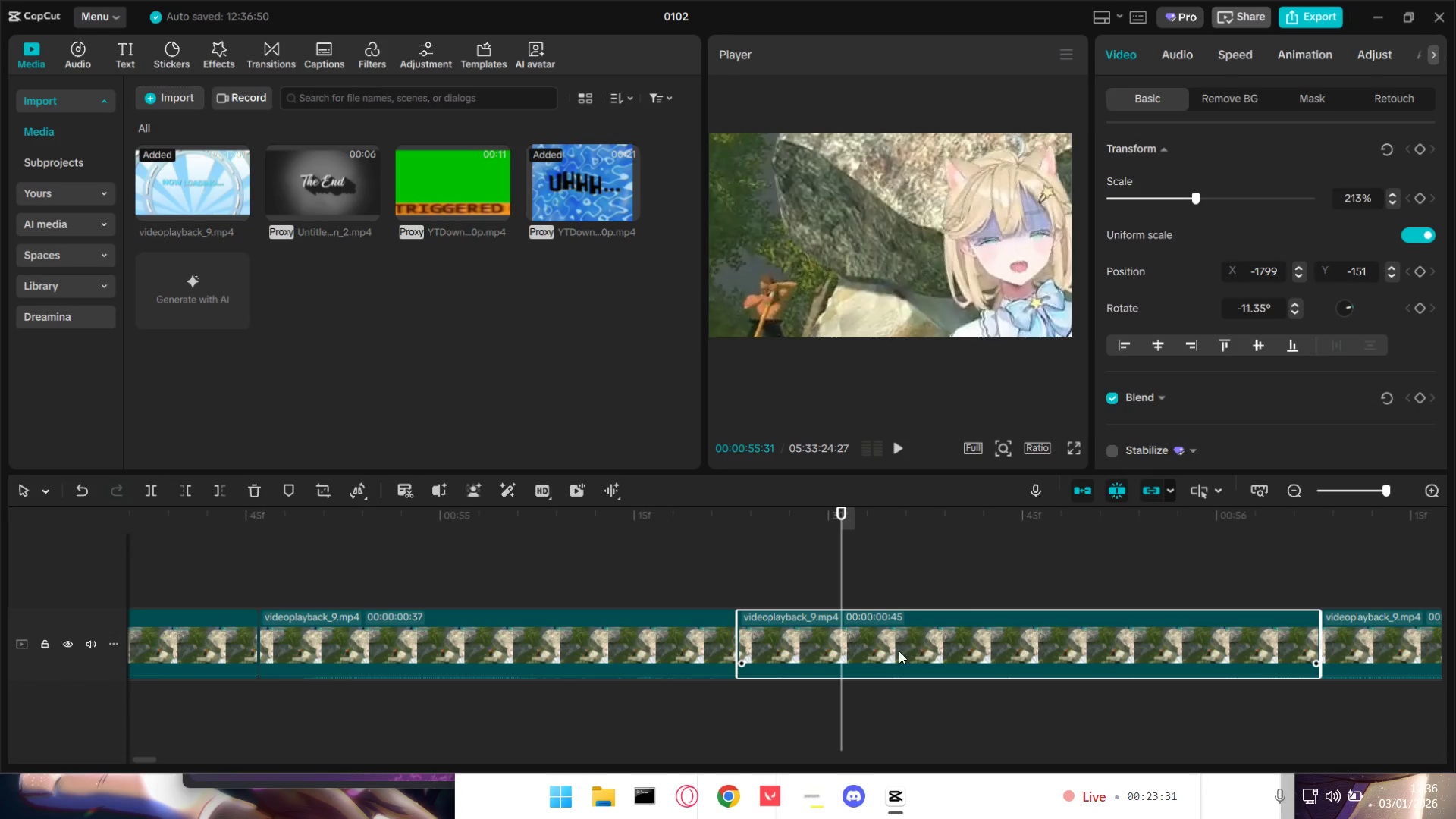 
left_click([845, 638])
 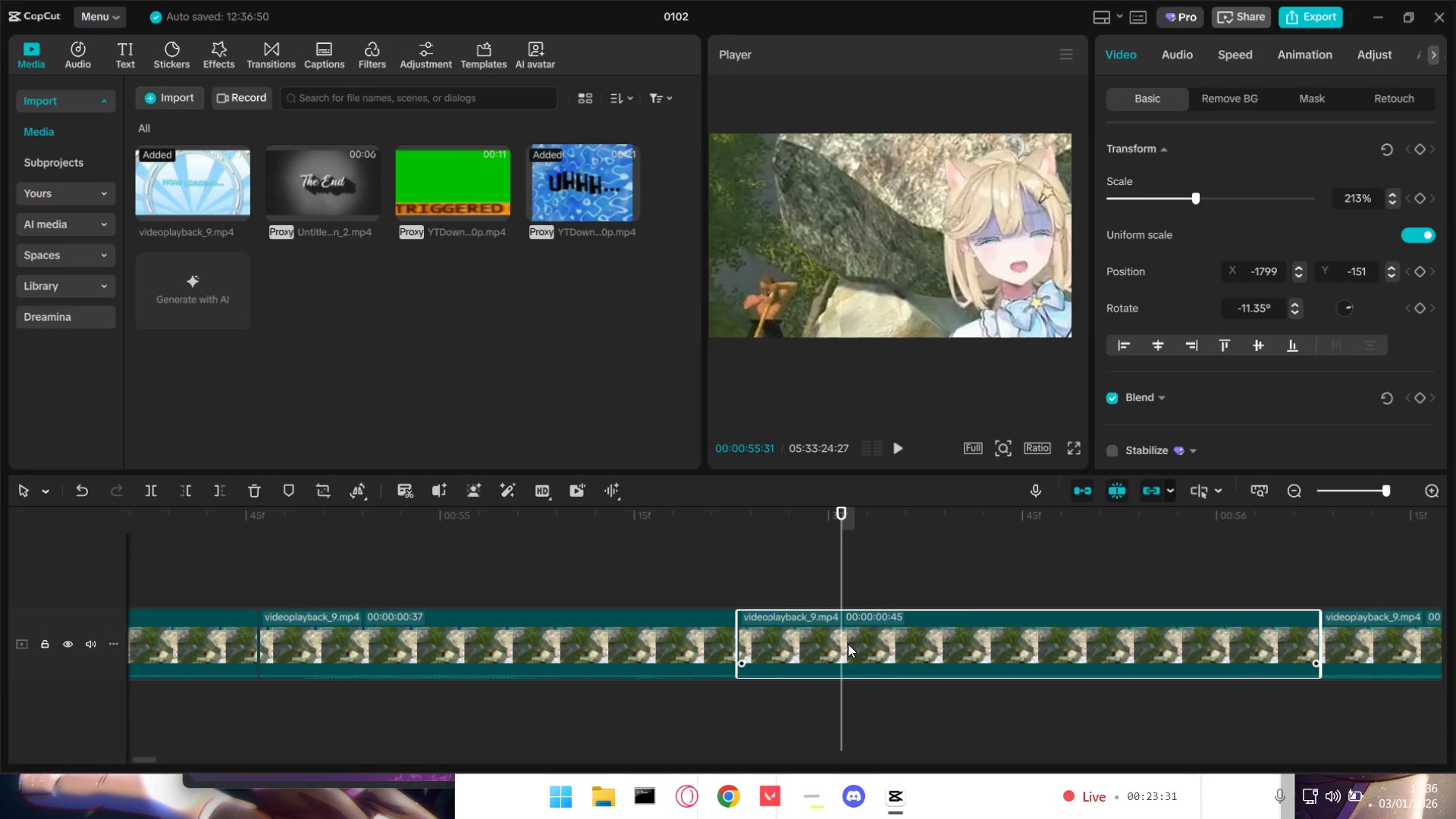 
type(EE)
 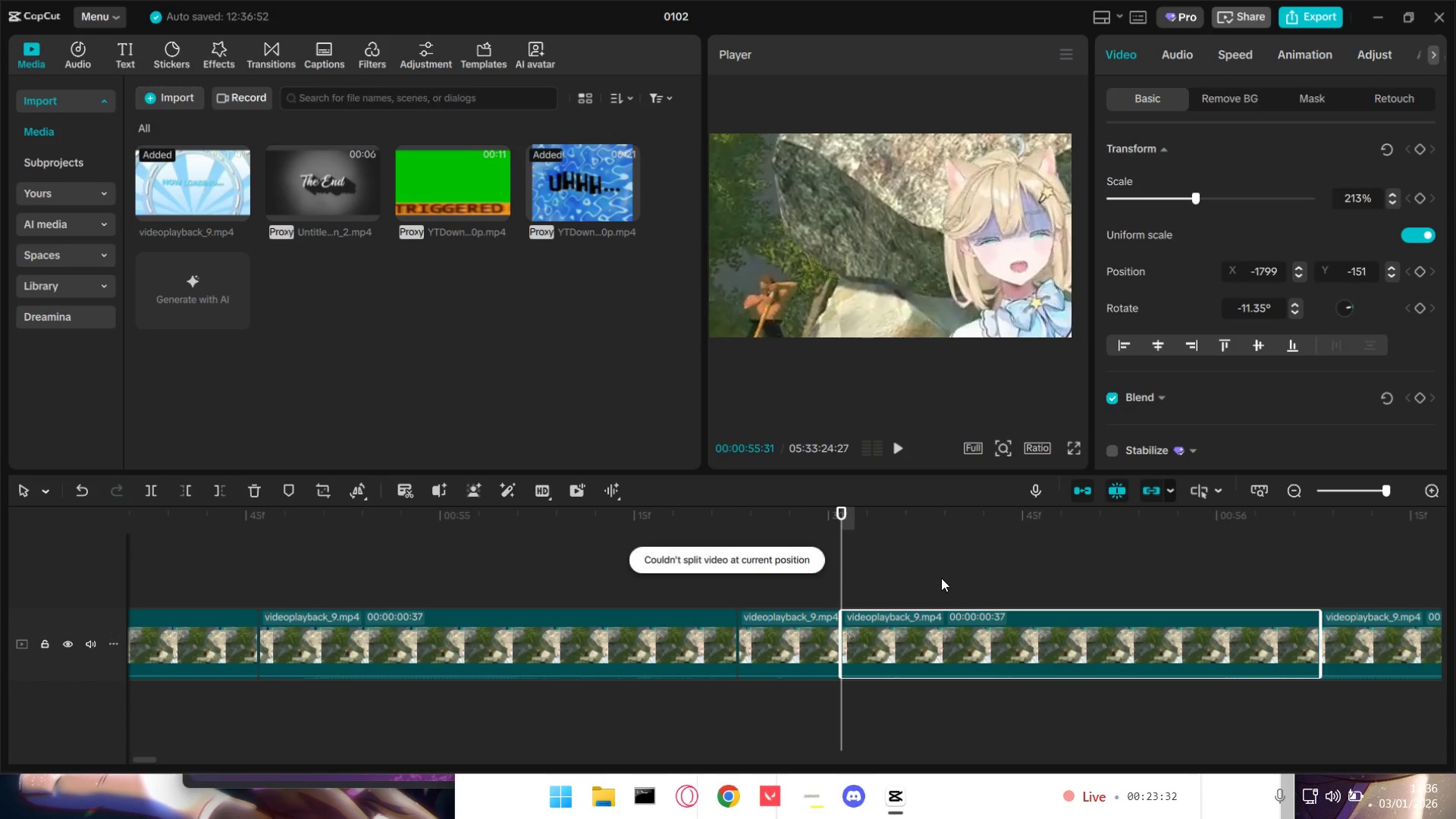 
left_click([947, 578])
 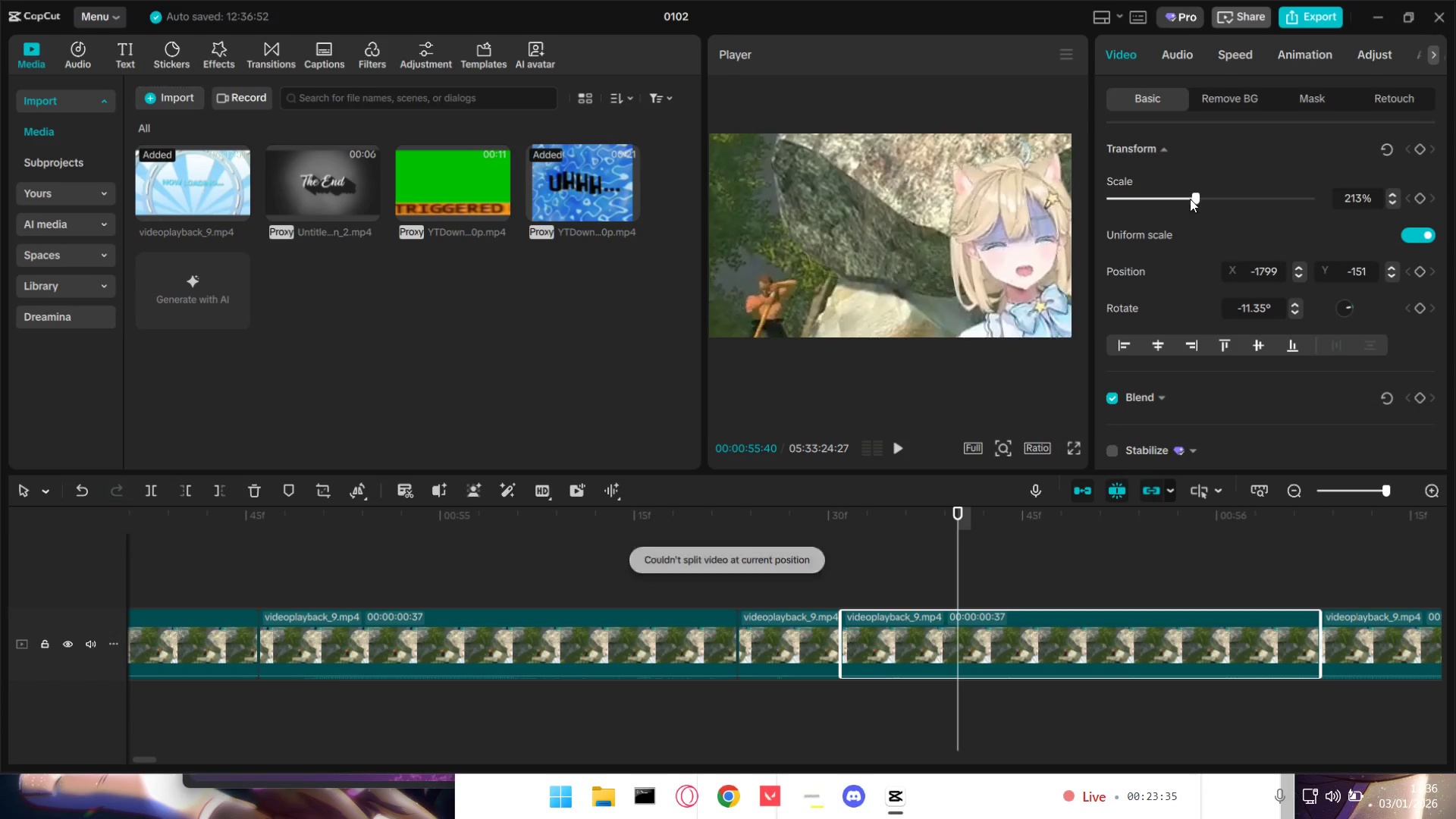 
left_click_drag(start_coordinate=[1003, 291], to_coordinate=[950, 238])
 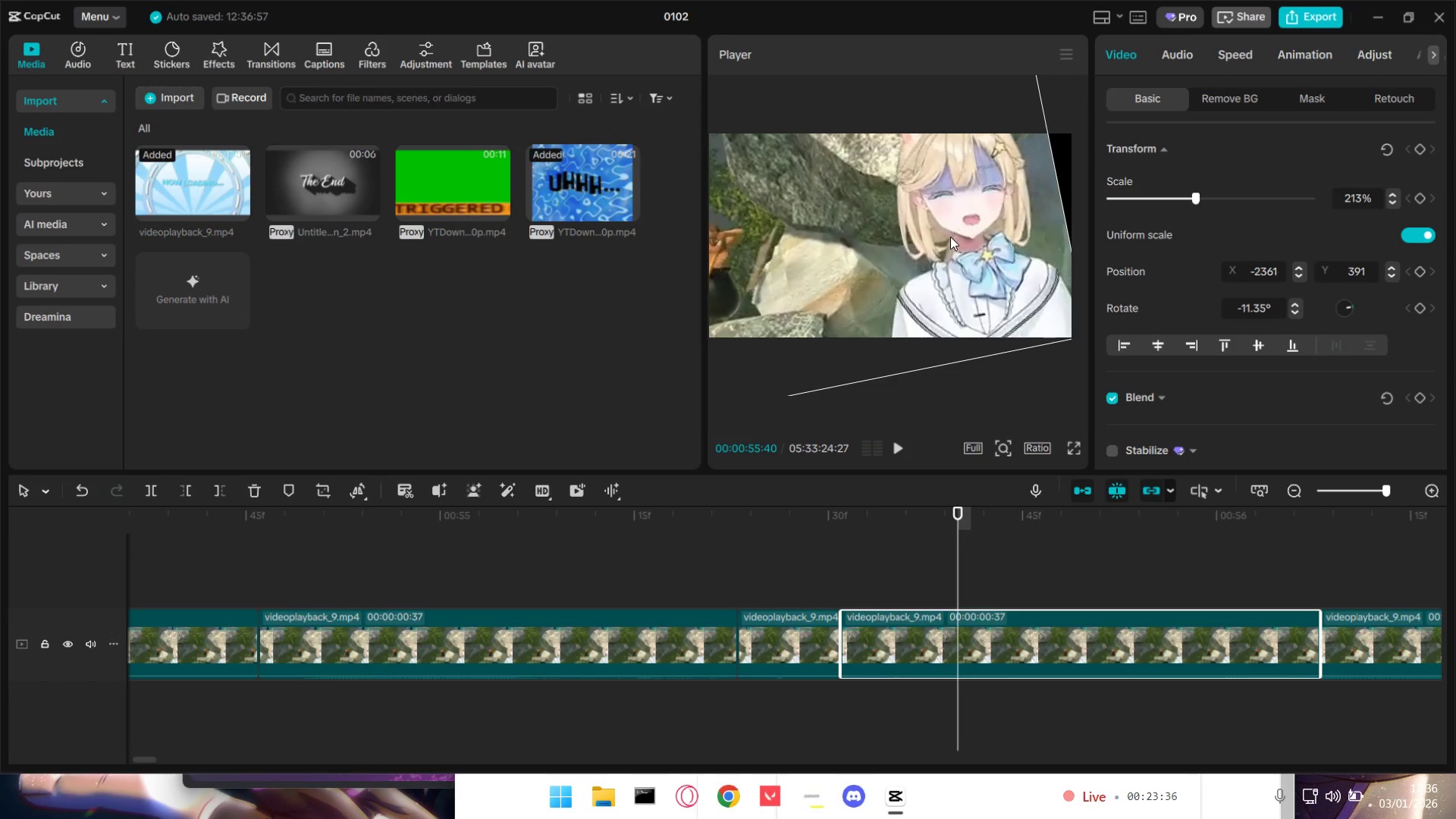 
triple_click([950, 237])
 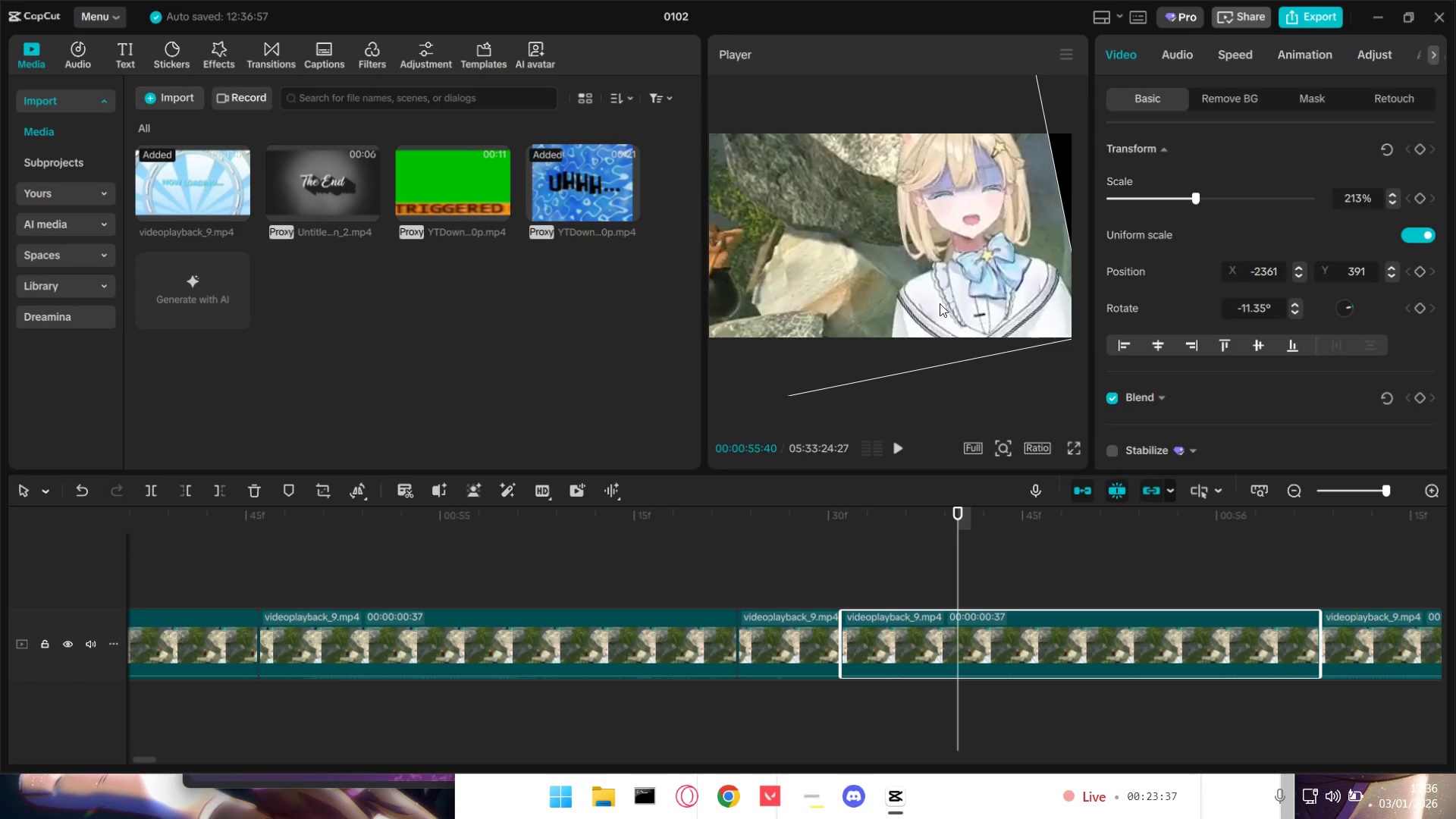 
left_click_drag(start_coordinate=[939, 303], to_coordinate=[1006, 207])
 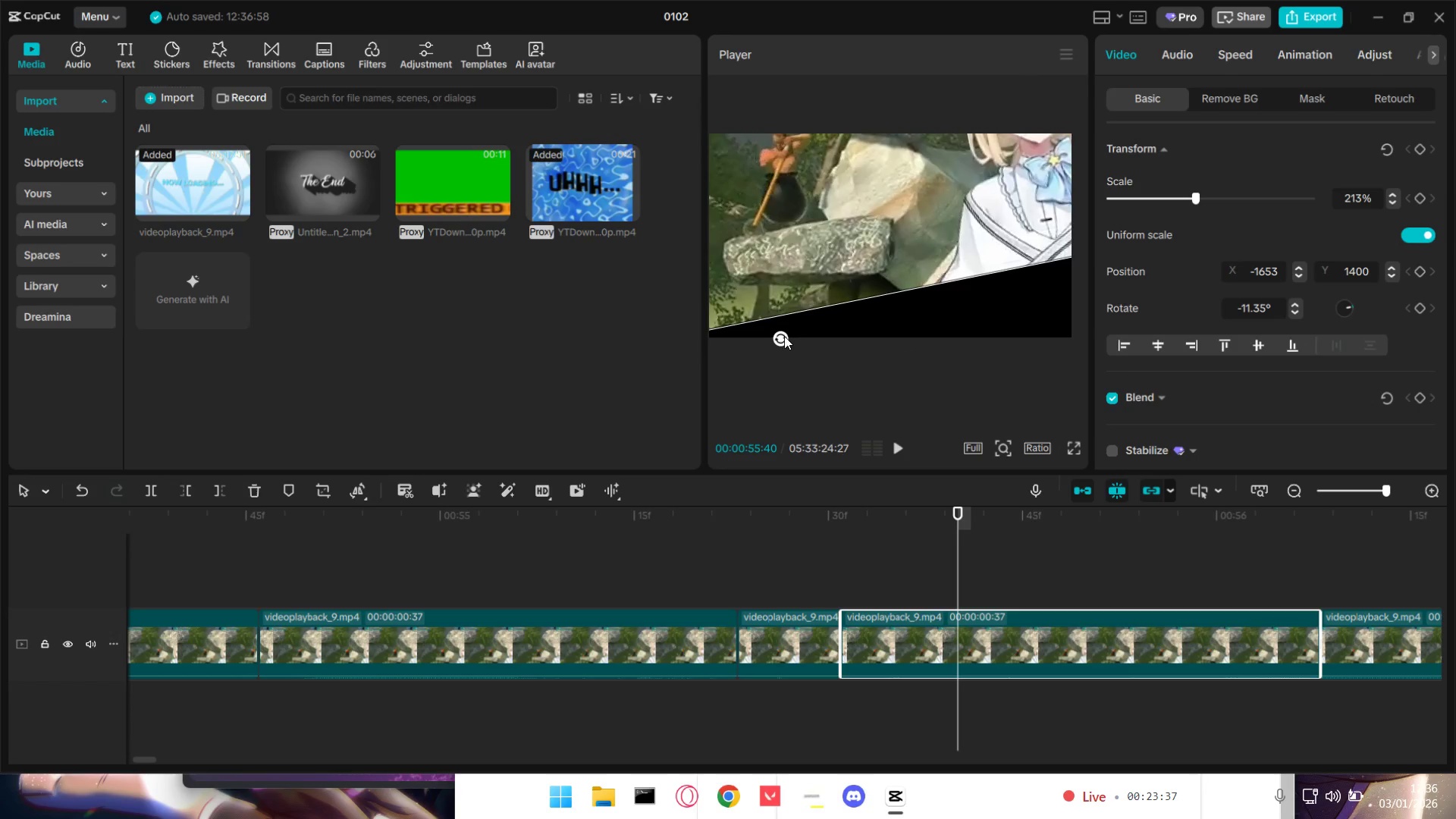 
left_click_drag(start_coordinate=[784, 337], to_coordinate=[909, 328])
 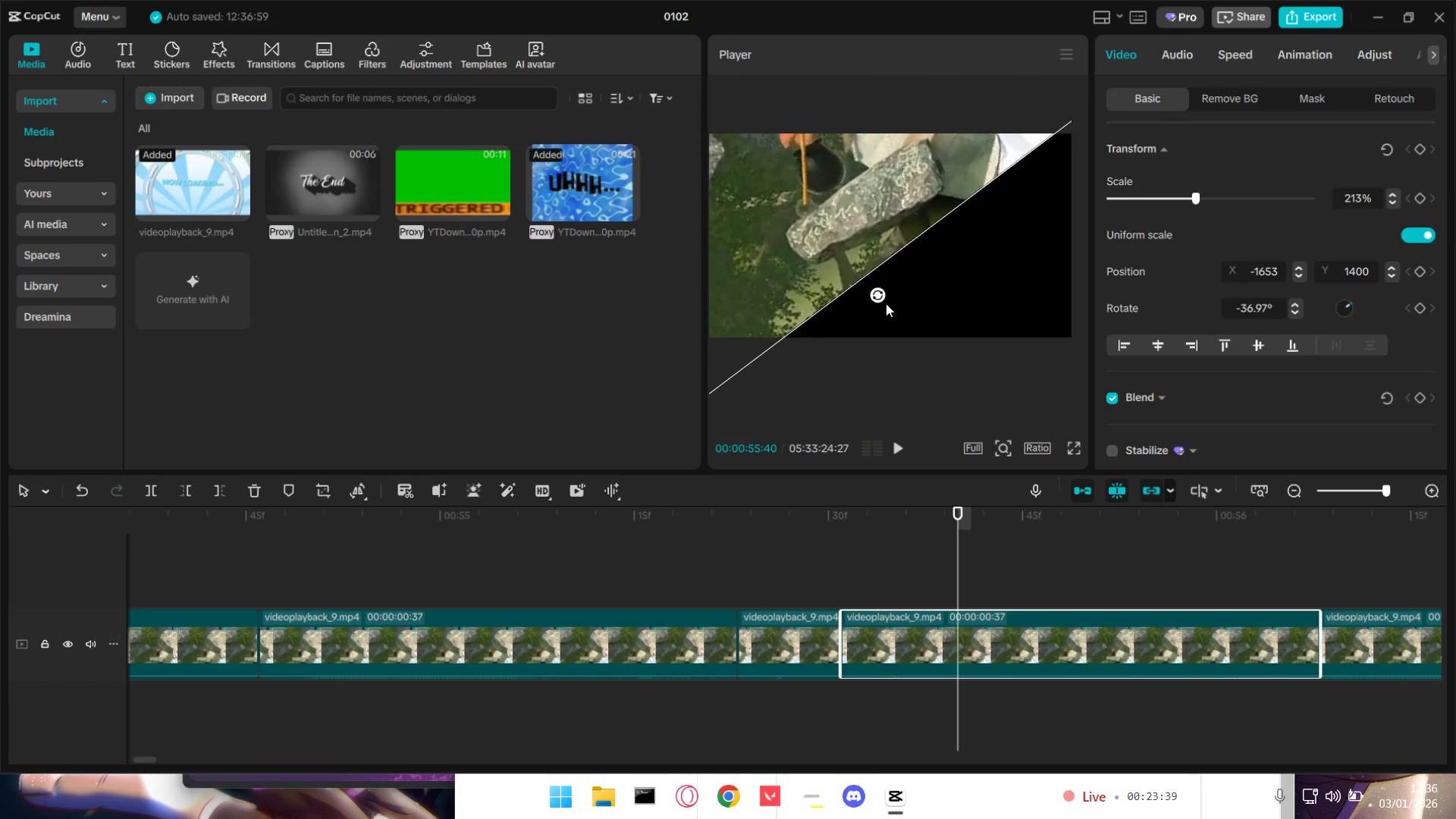 
left_click_drag(start_coordinate=[883, 299], to_coordinate=[964, 116])
 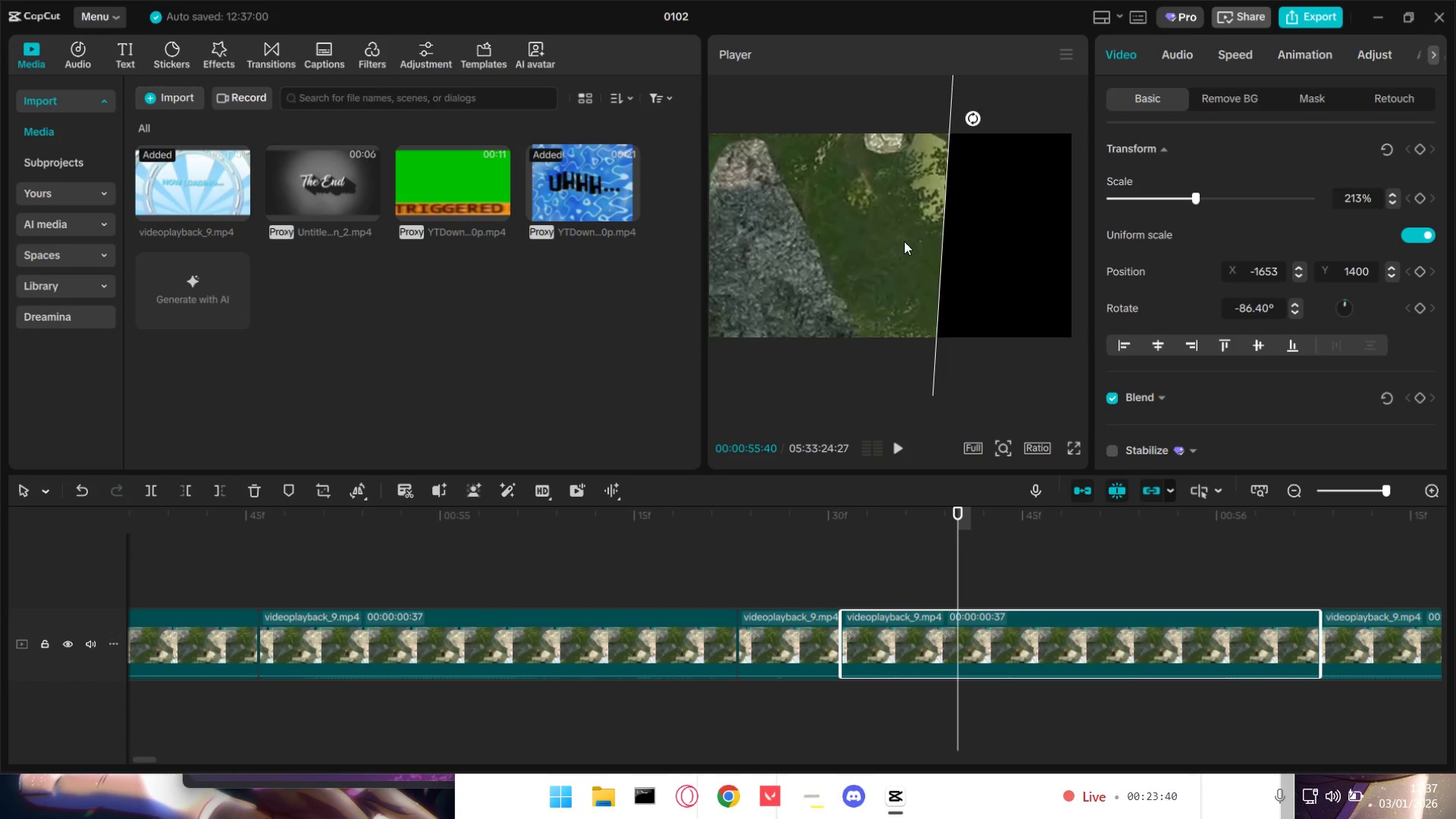 
left_click_drag(start_coordinate=[895, 221], to_coordinate=[1013, 565])
 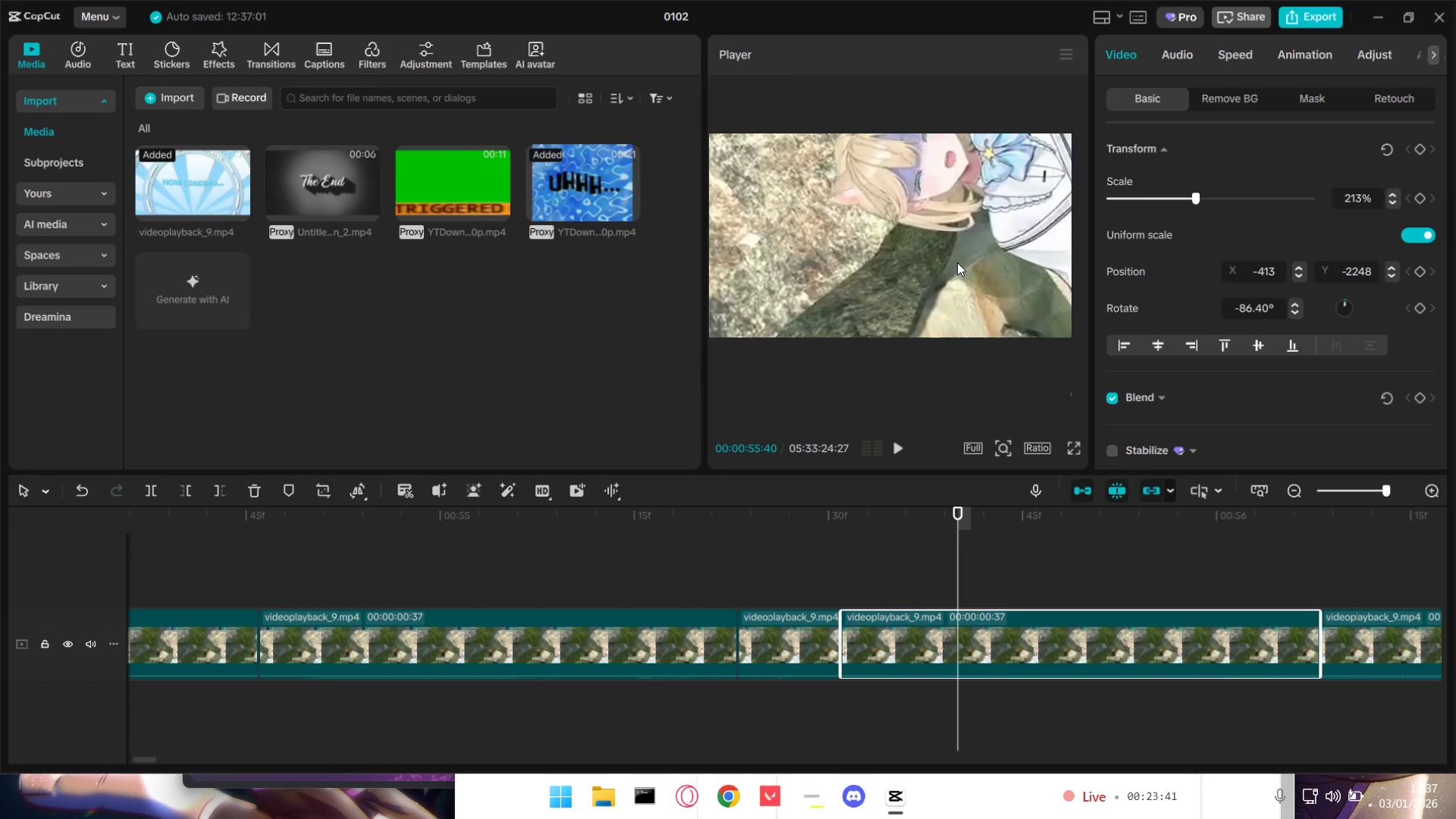 
left_click_drag(start_coordinate=[957, 262], to_coordinate=[950, 322])
 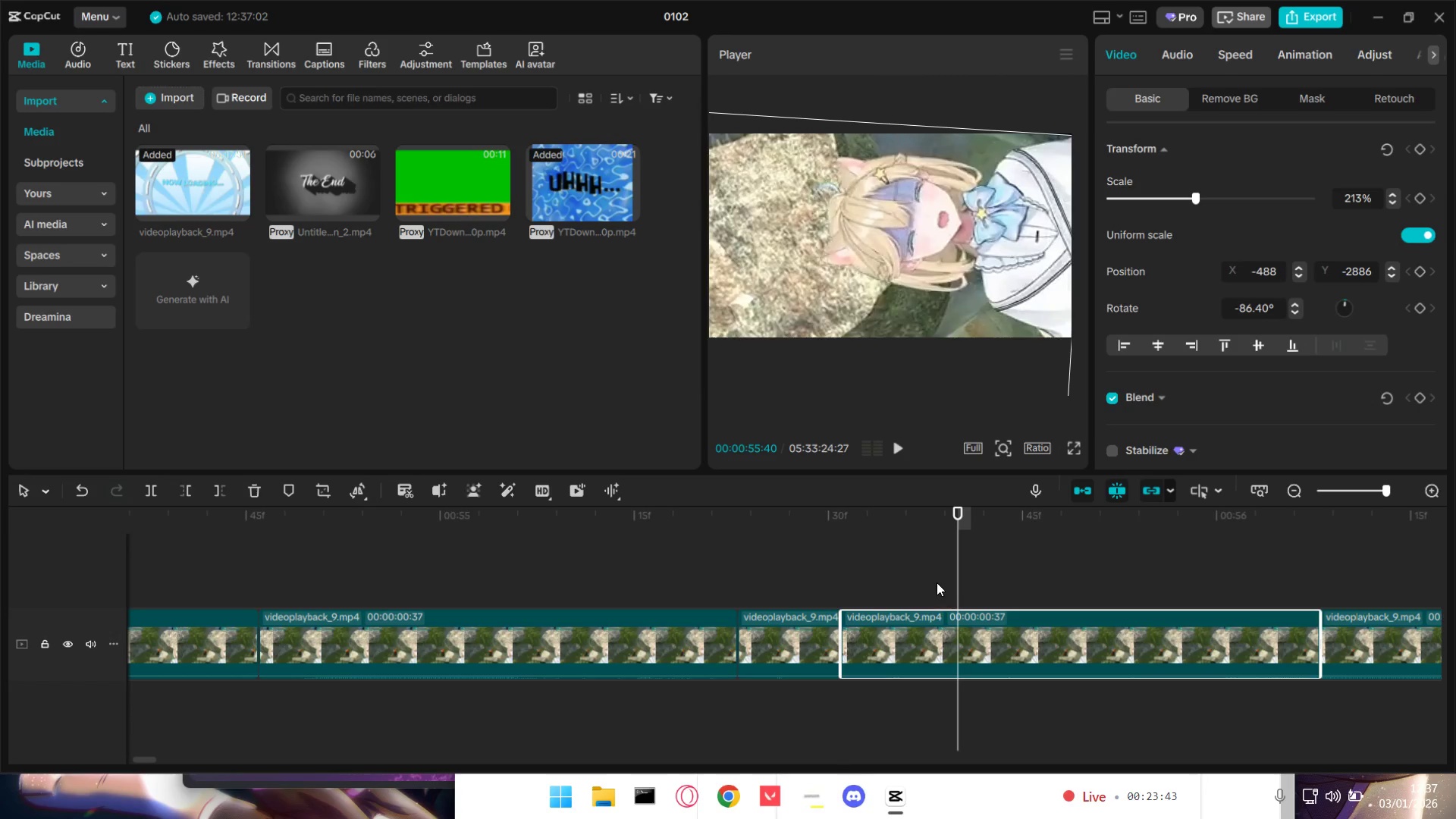 
left_click_drag(start_coordinate=[952, 578], to_coordinate=[943, 578])
 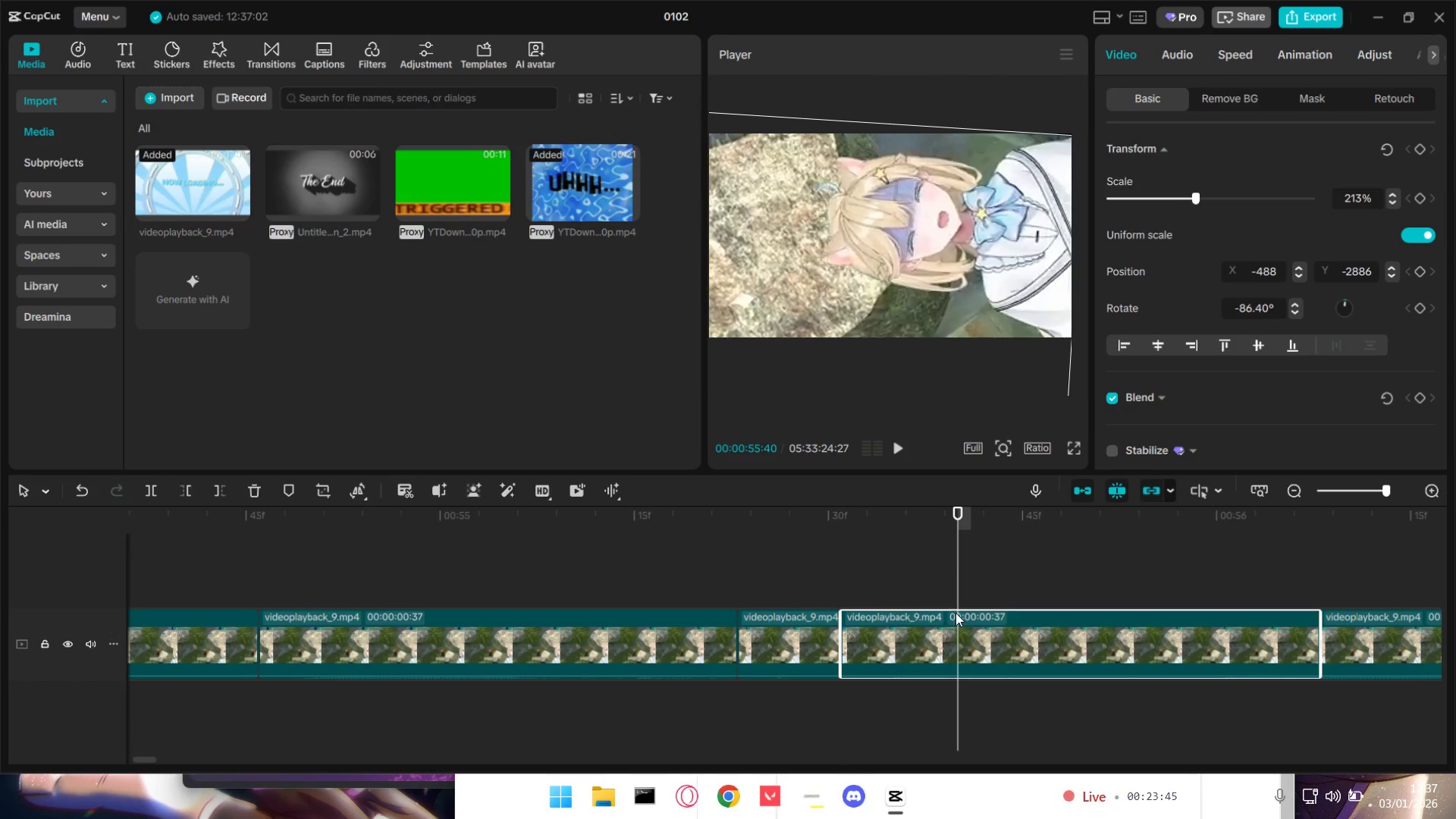 
key(Shift+E)
 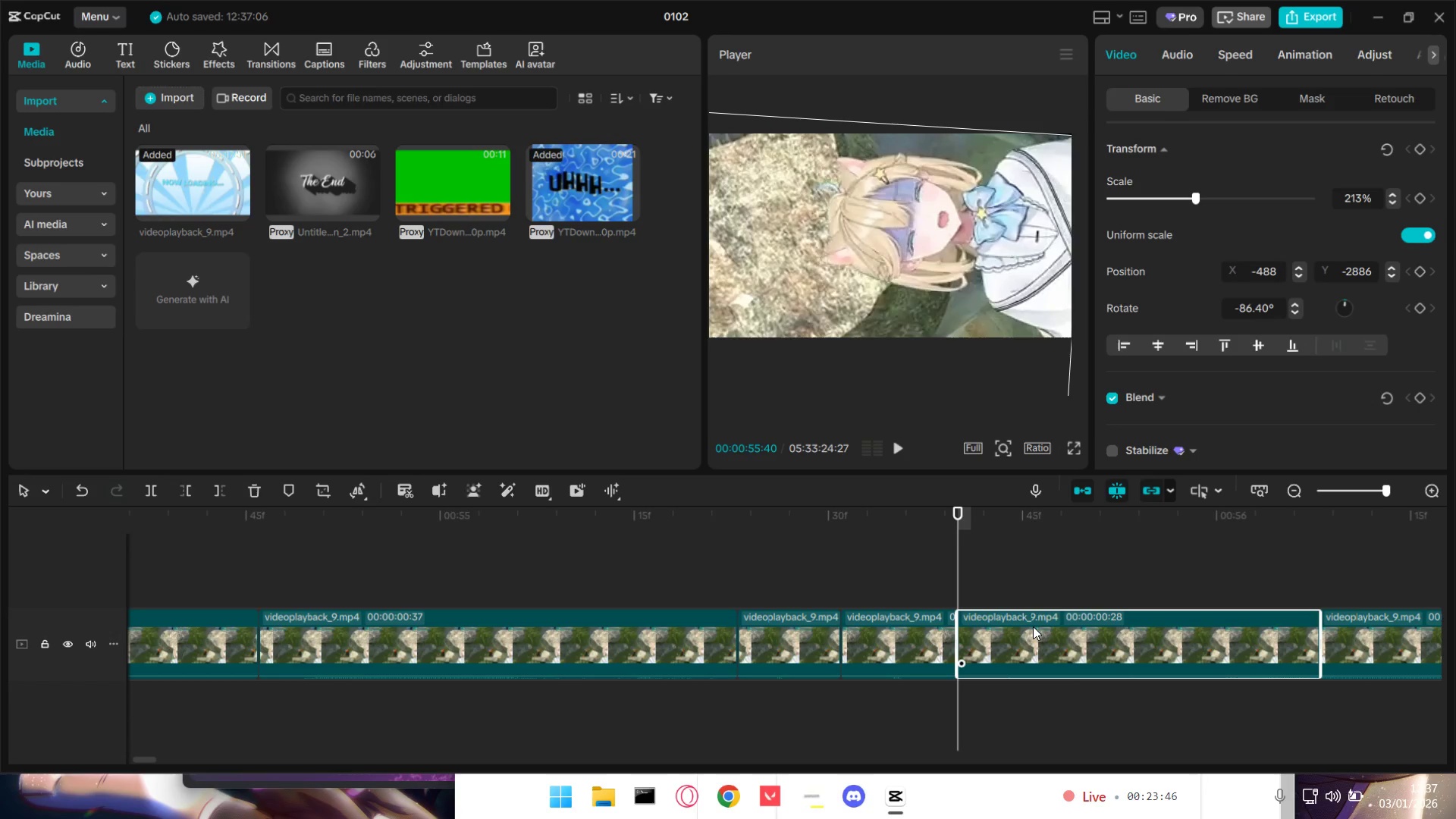 
key(Space)
 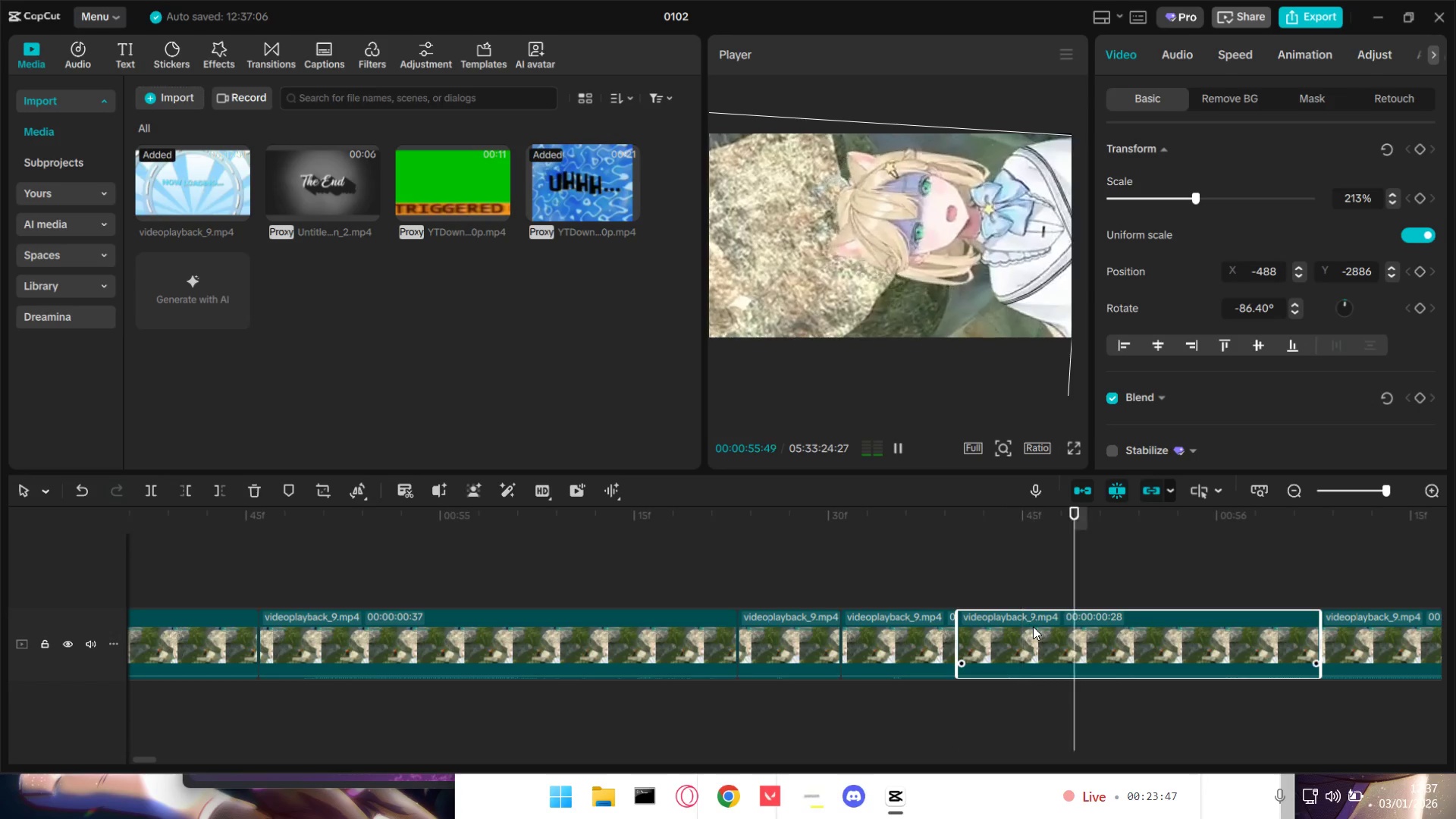 
key(Space)
 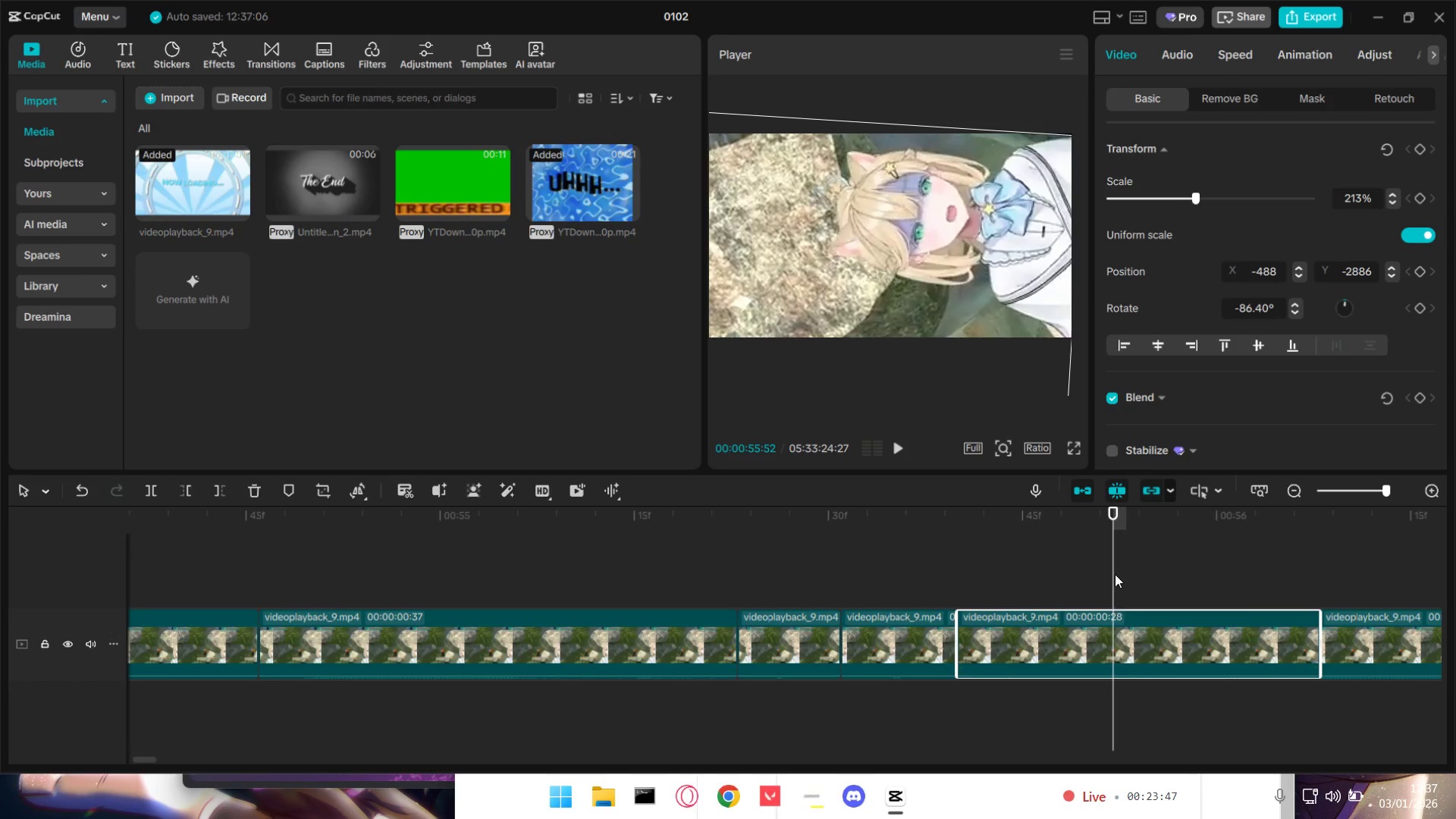 
left_click_drag(start_coordinate=[1111, 572], to_coordinate=[1089, 569])
 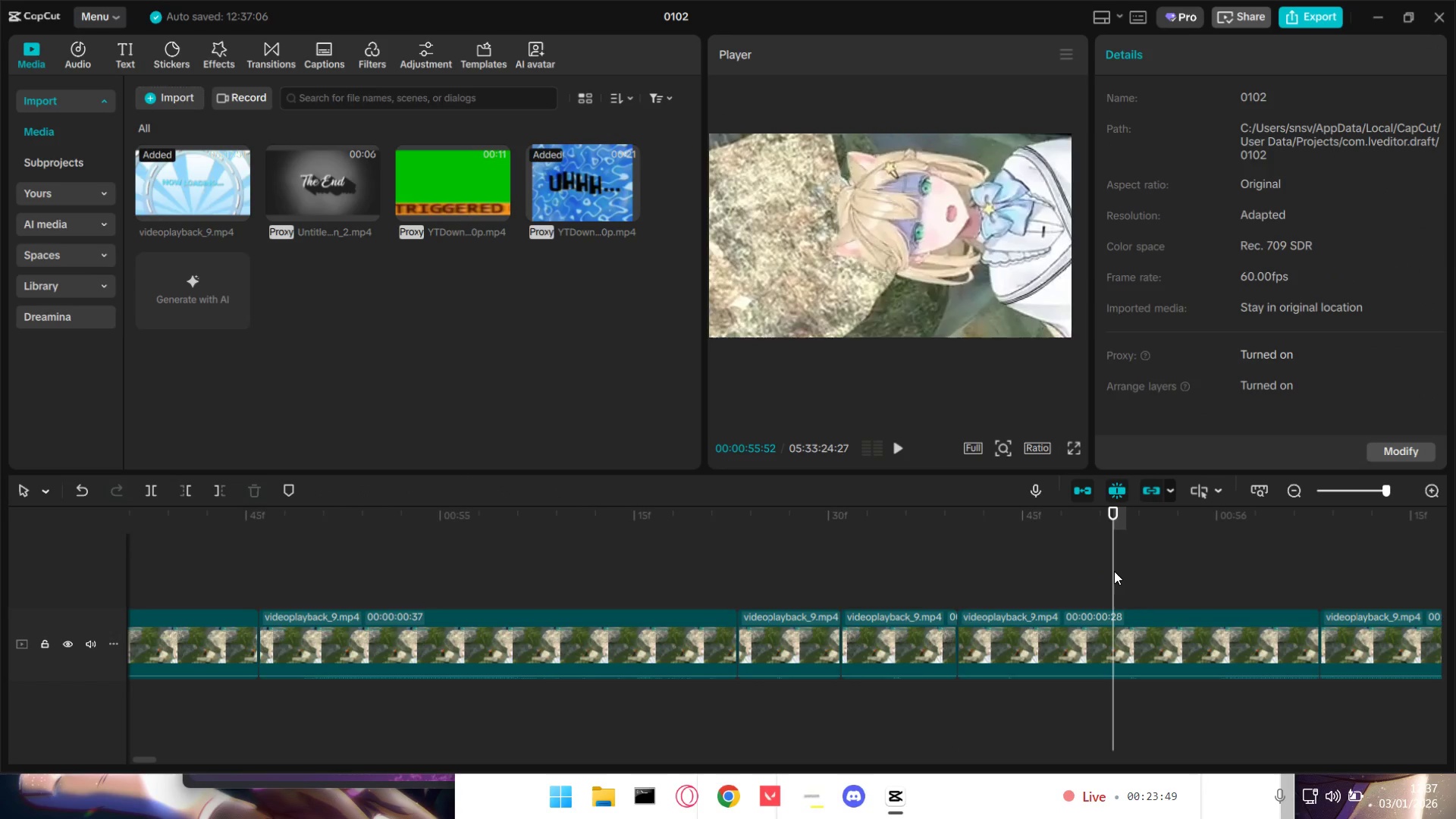 
left_click_drag(start_coordinate=[1112, 570], to_coordinate=[1103, 573])
 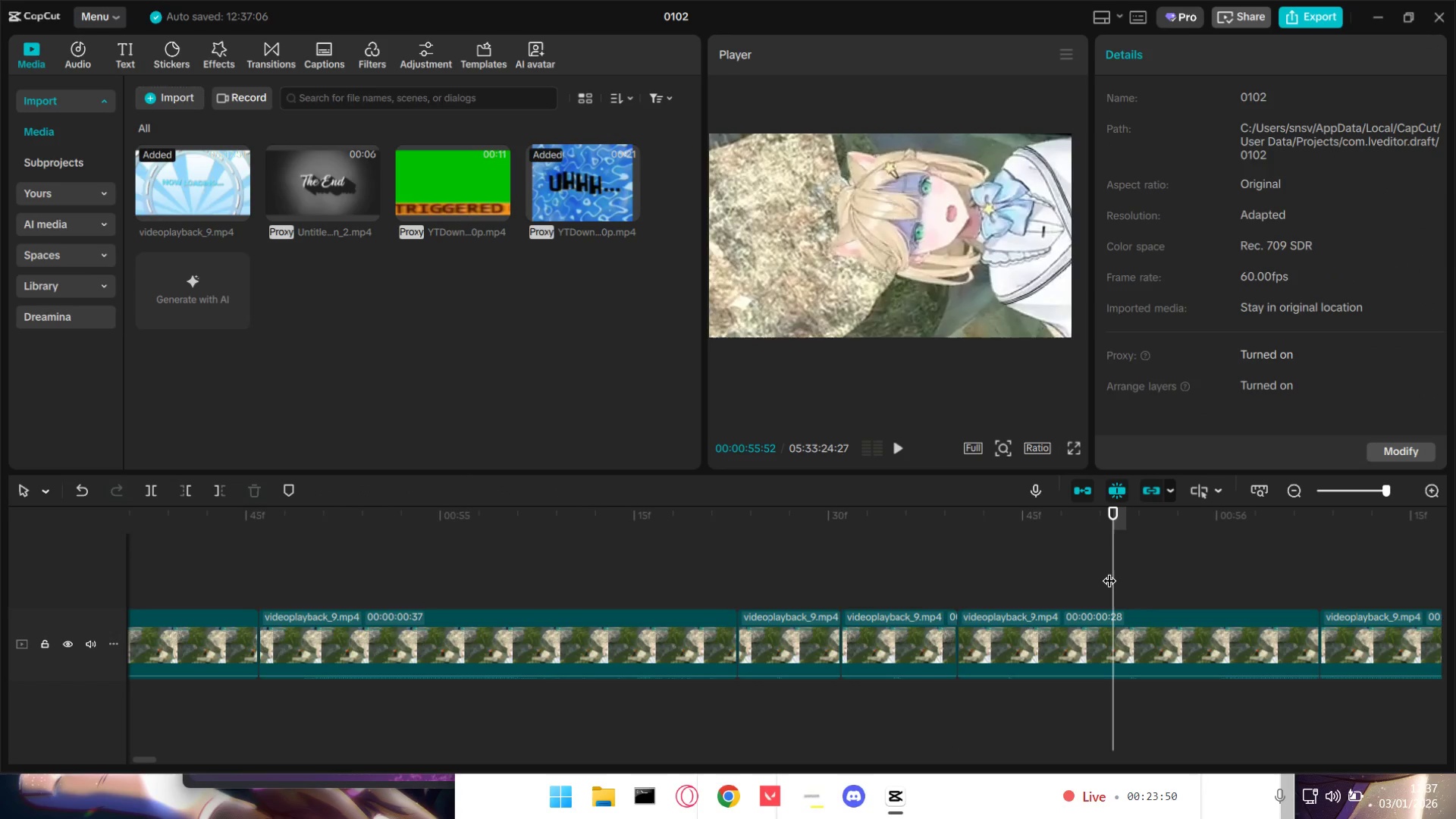 
left_click_drag(start_coordinate=[1109, 571], to_coordinate=[1055, 577])
 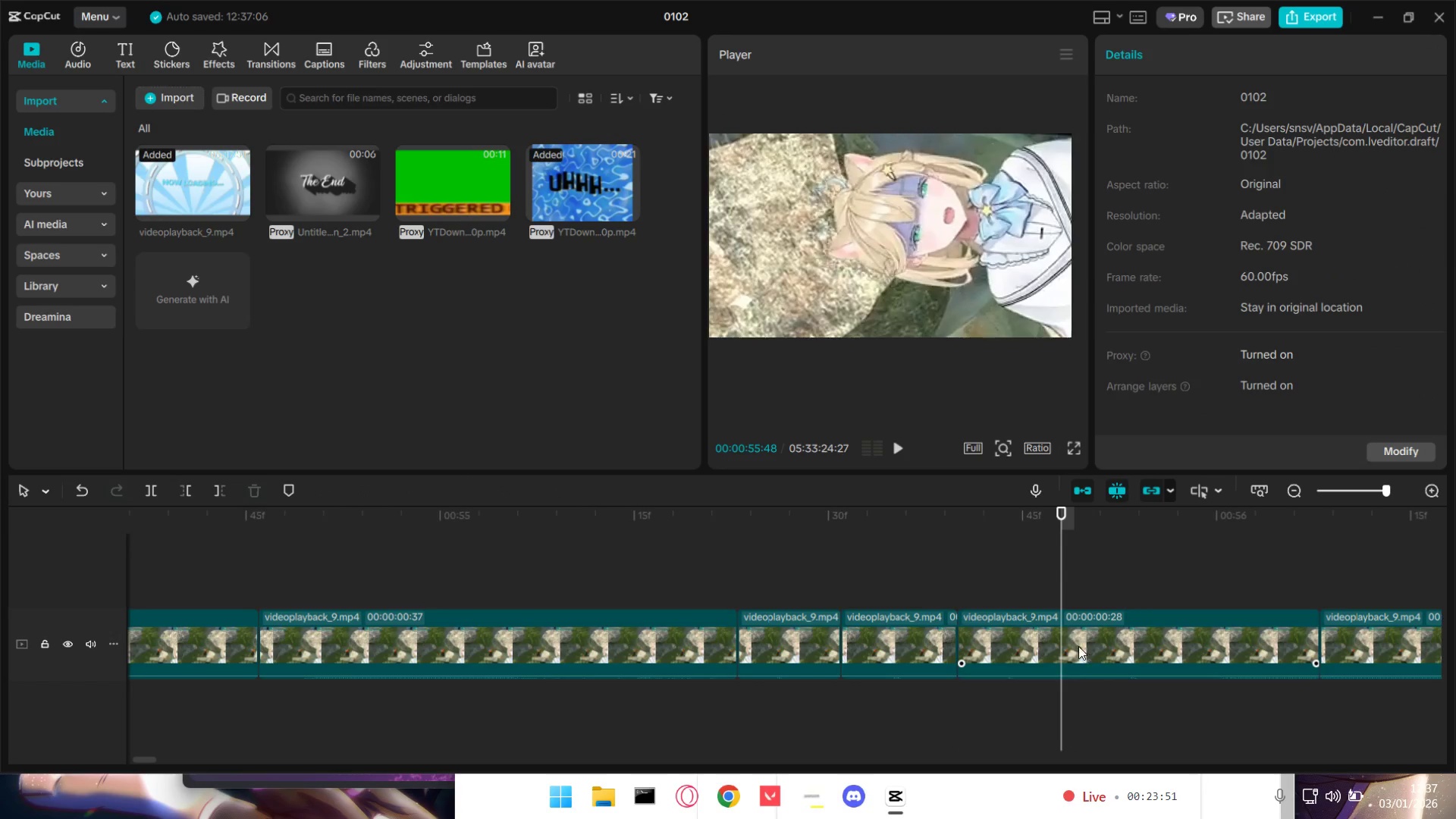 
left_click([1059, 635])
 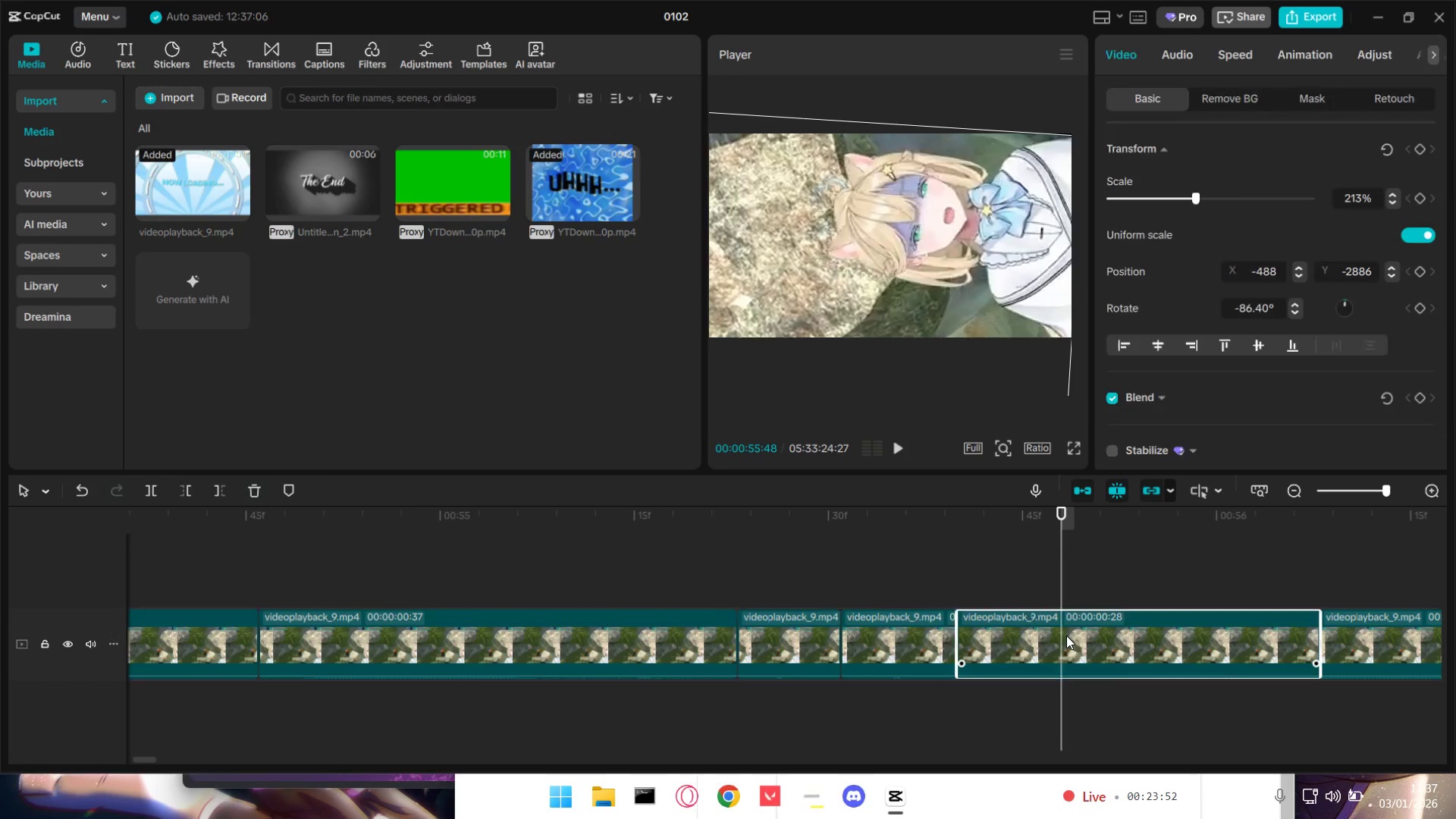 
key(Shift+E)
 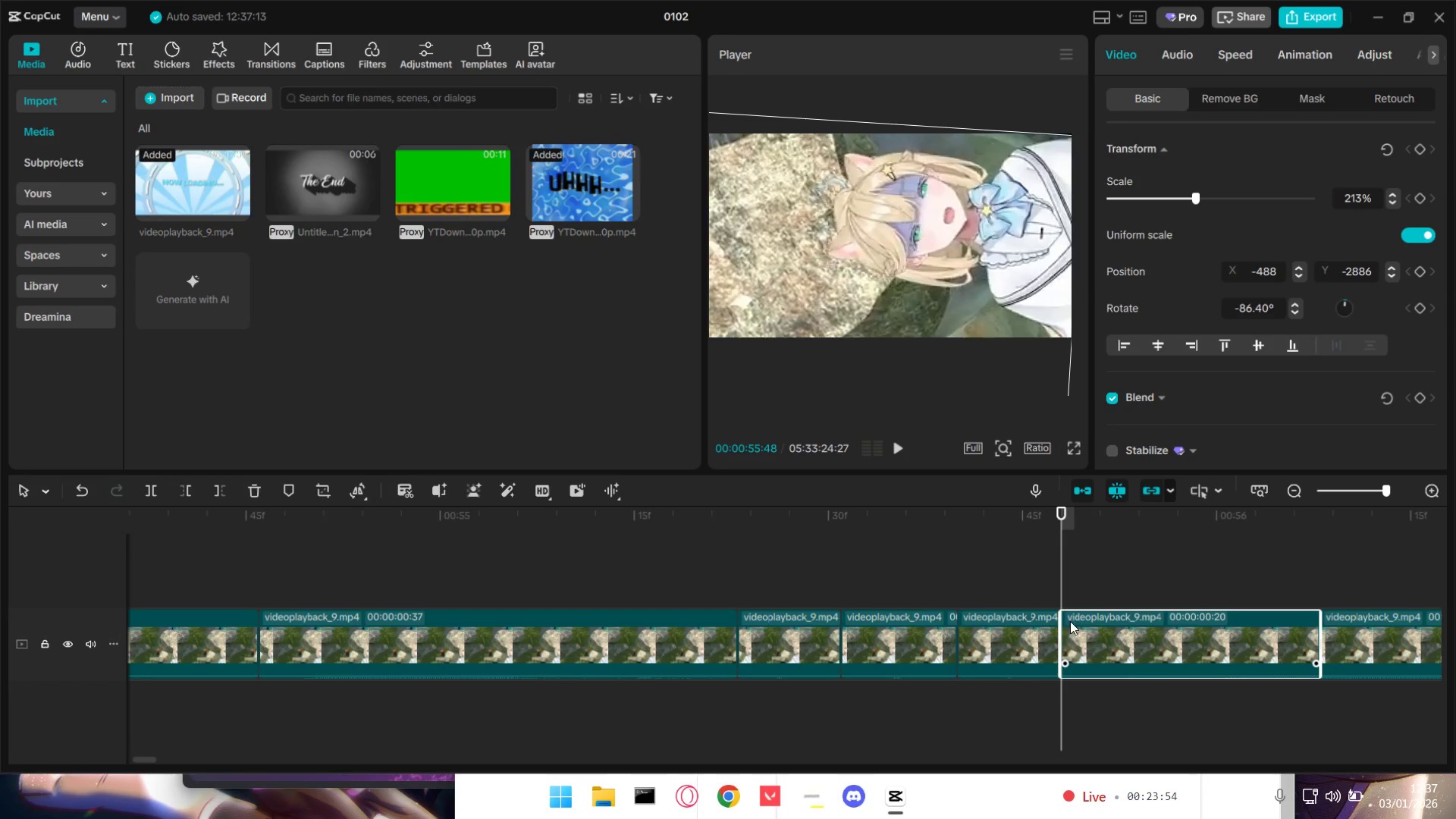 
key(Control+Z)
 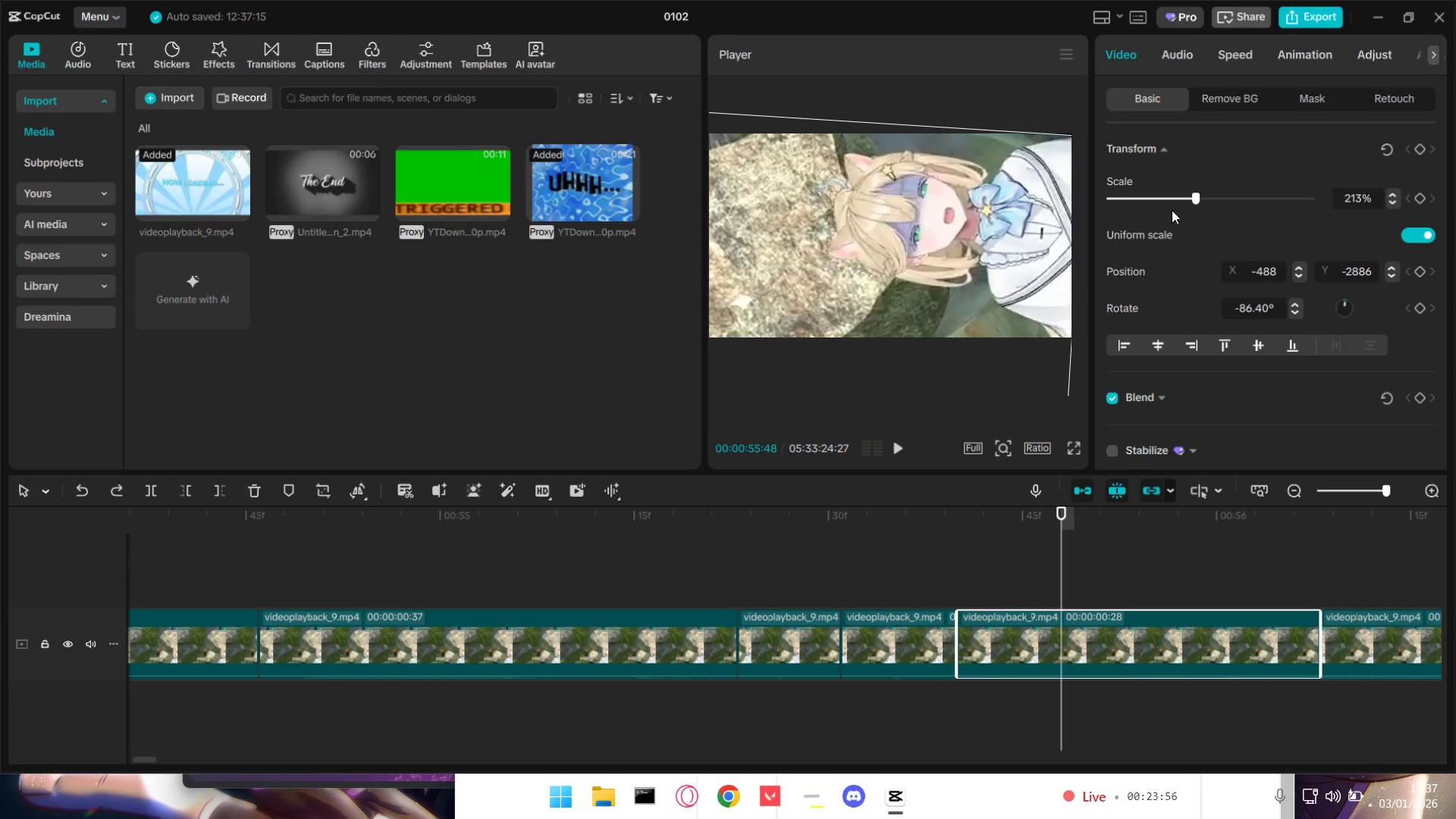 
left_click_drag(start_coordinate=[1197, 203], to_coordinate=[1210, 202])
 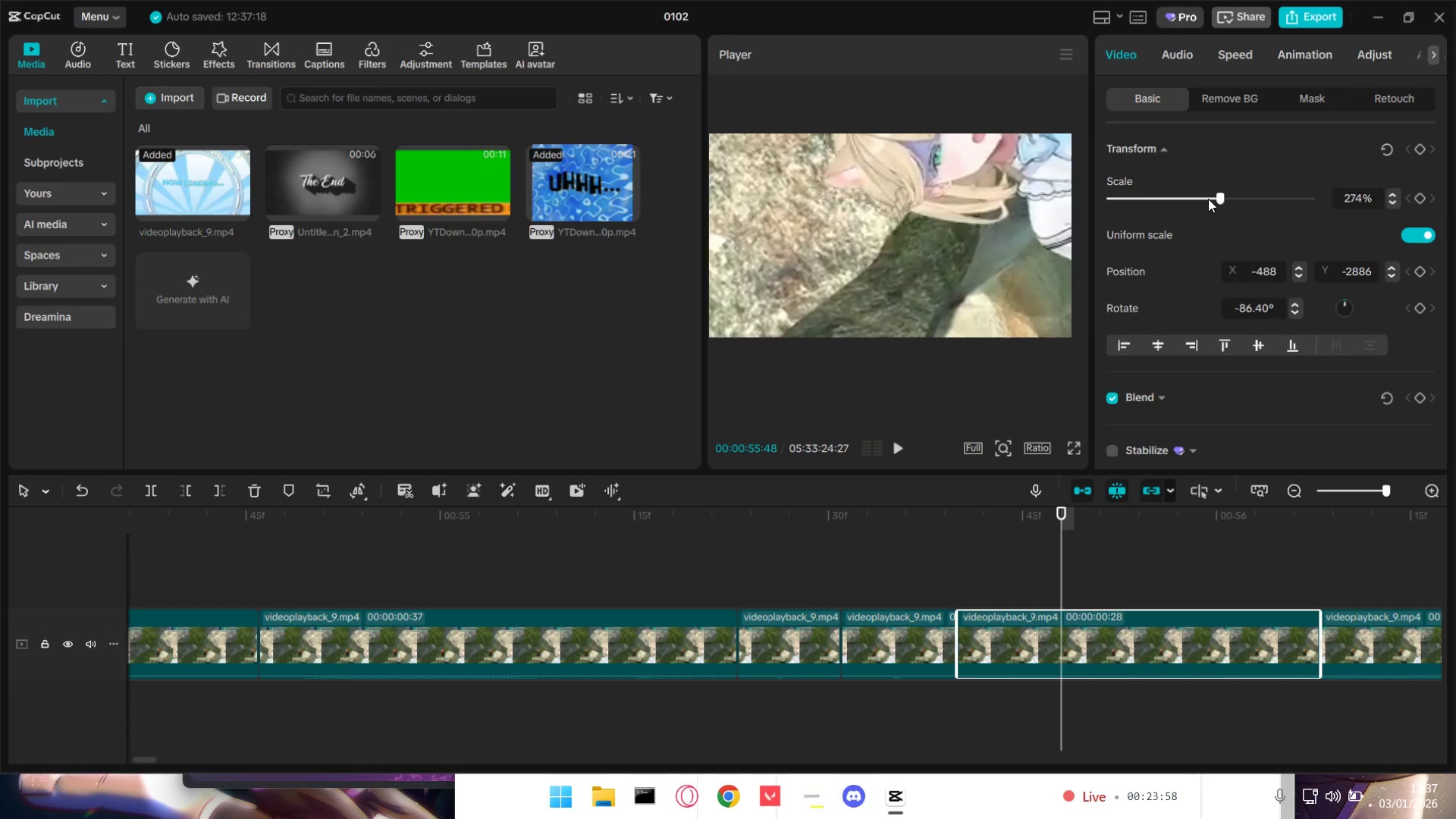 
key(Control+Z)
 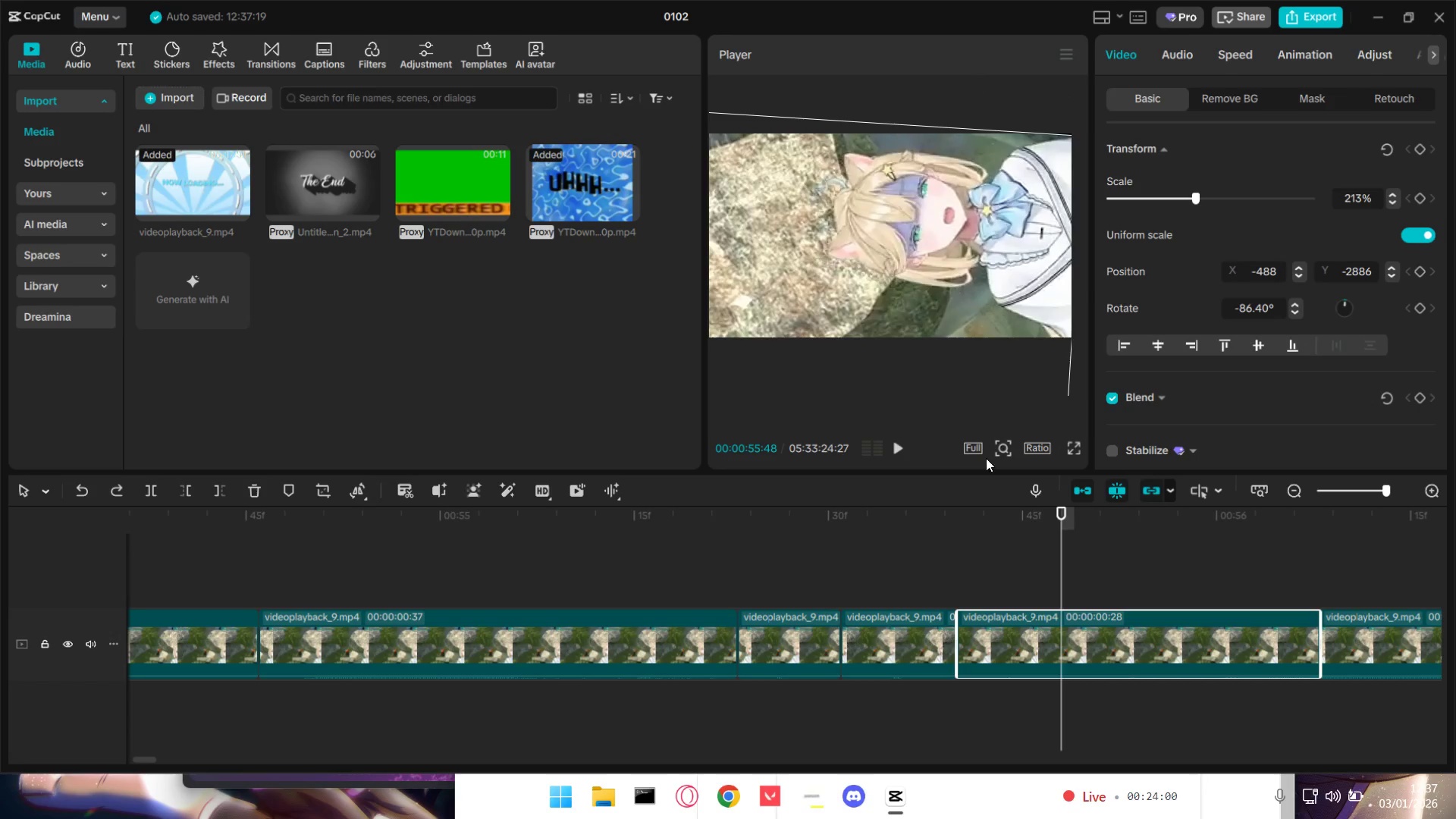 
left_click_drag(start_coordinate=[990, 360], to_coordinate=[880, 96])
 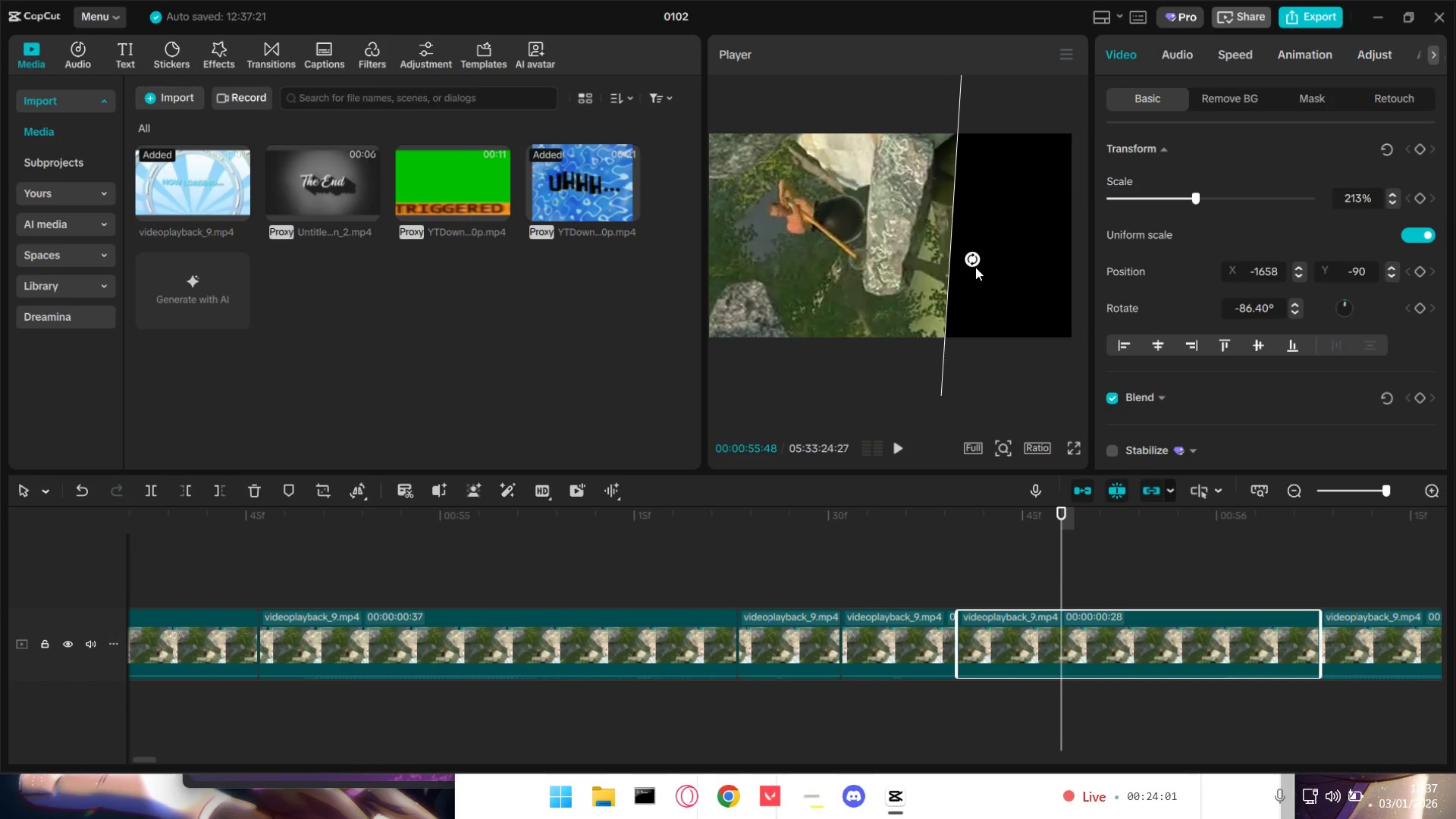 
left_click_drag(start_coordinate=[976, 263], to_coordinate=[745, 24])
 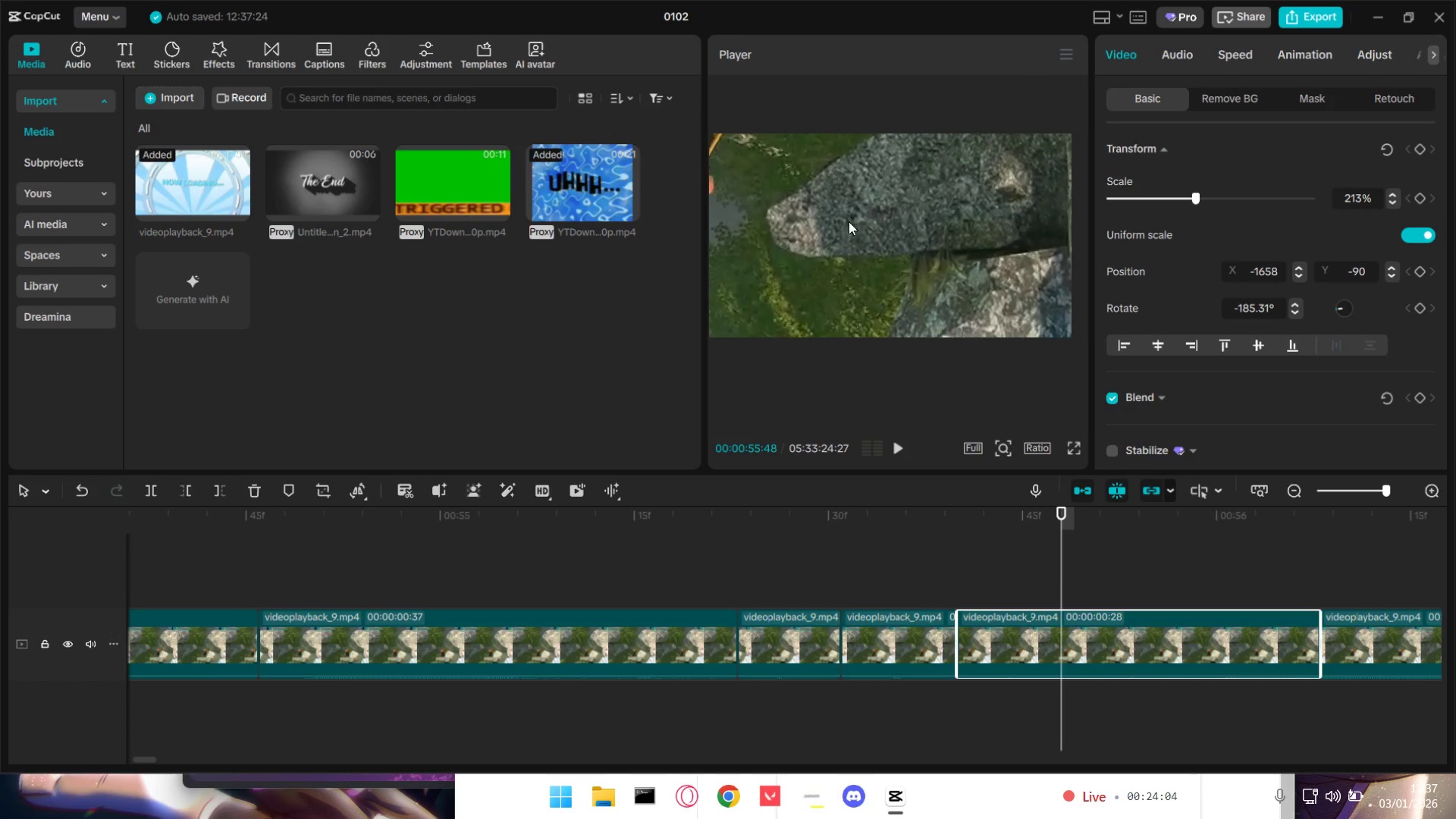 
left_click_drag(start_coordinate=[852, 234], to_coordinate=[1131, 333])
 